 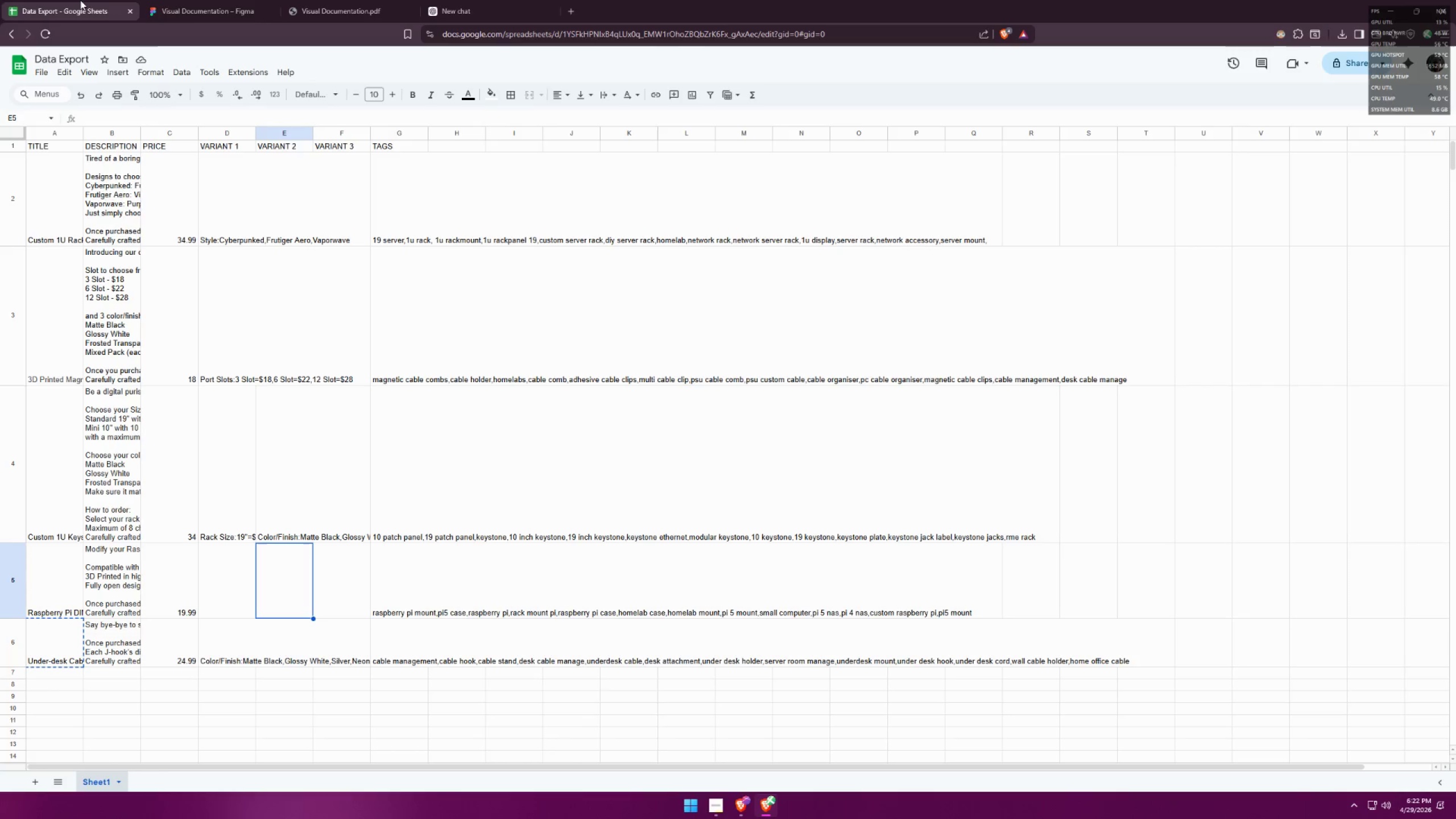 
left_click([205, 433])
 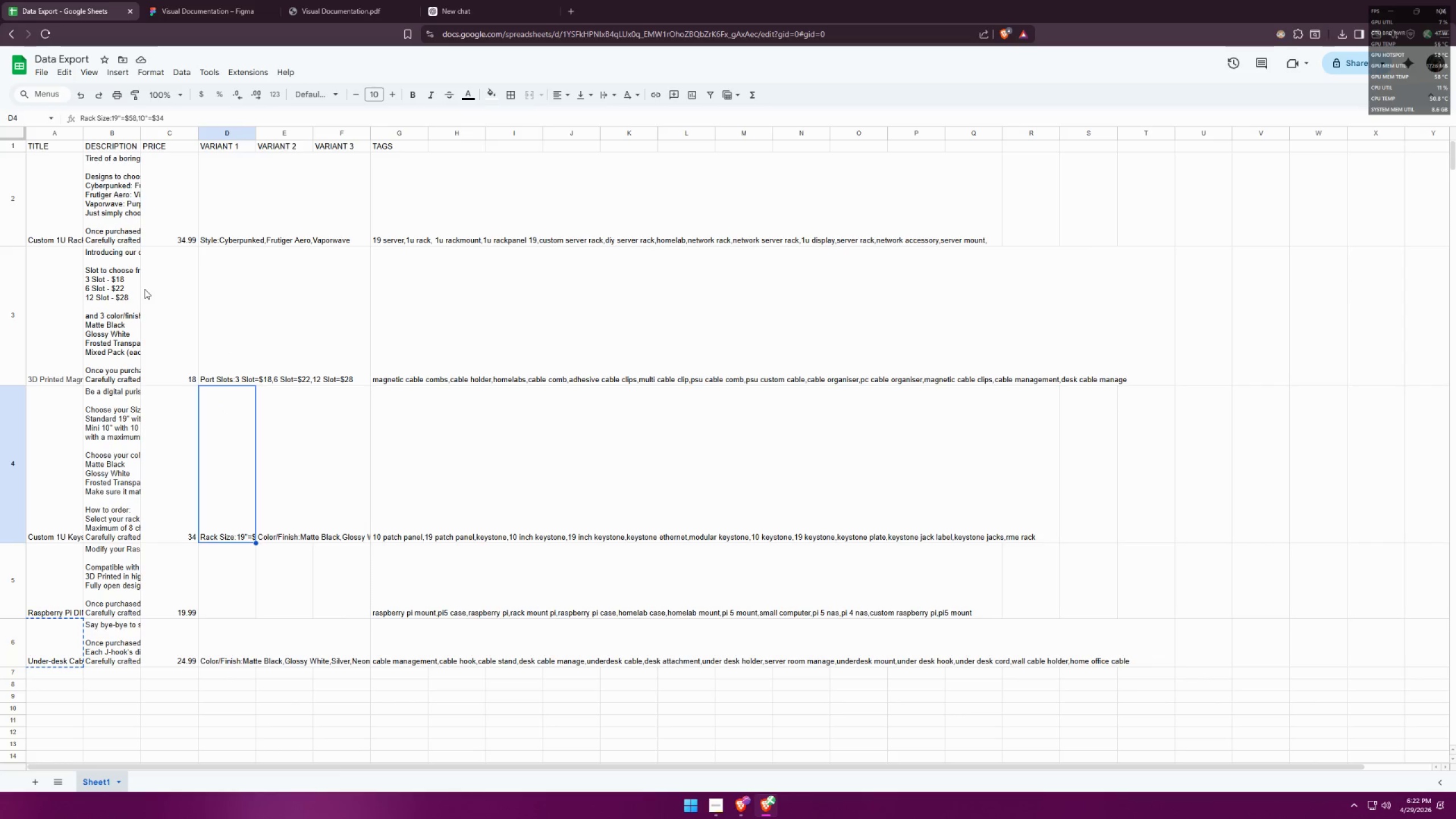 
double_click([129, 278])
 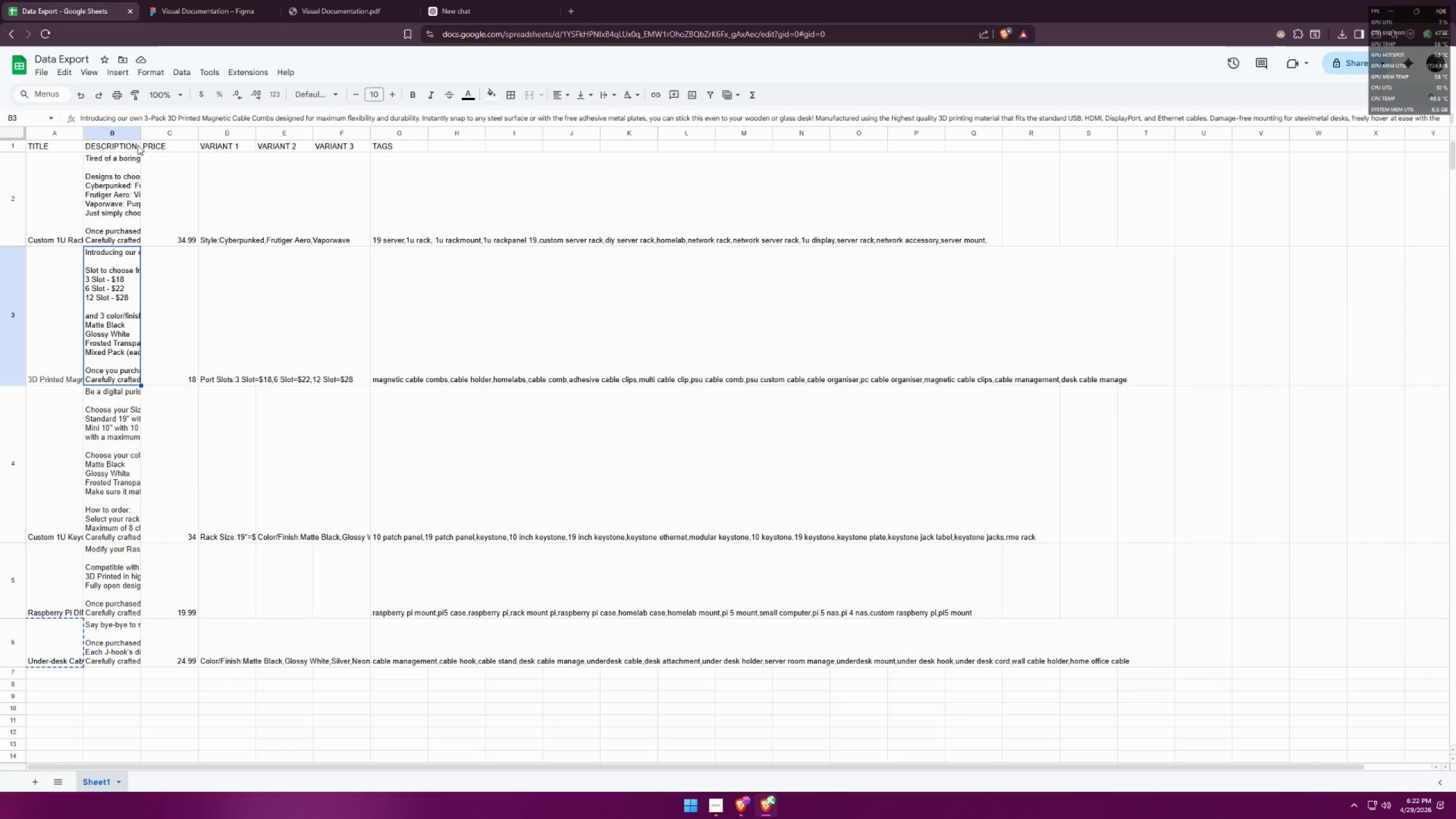 
left_click_drag(start_coordinate=[139, 130], to_coordinate=[154, 119])
 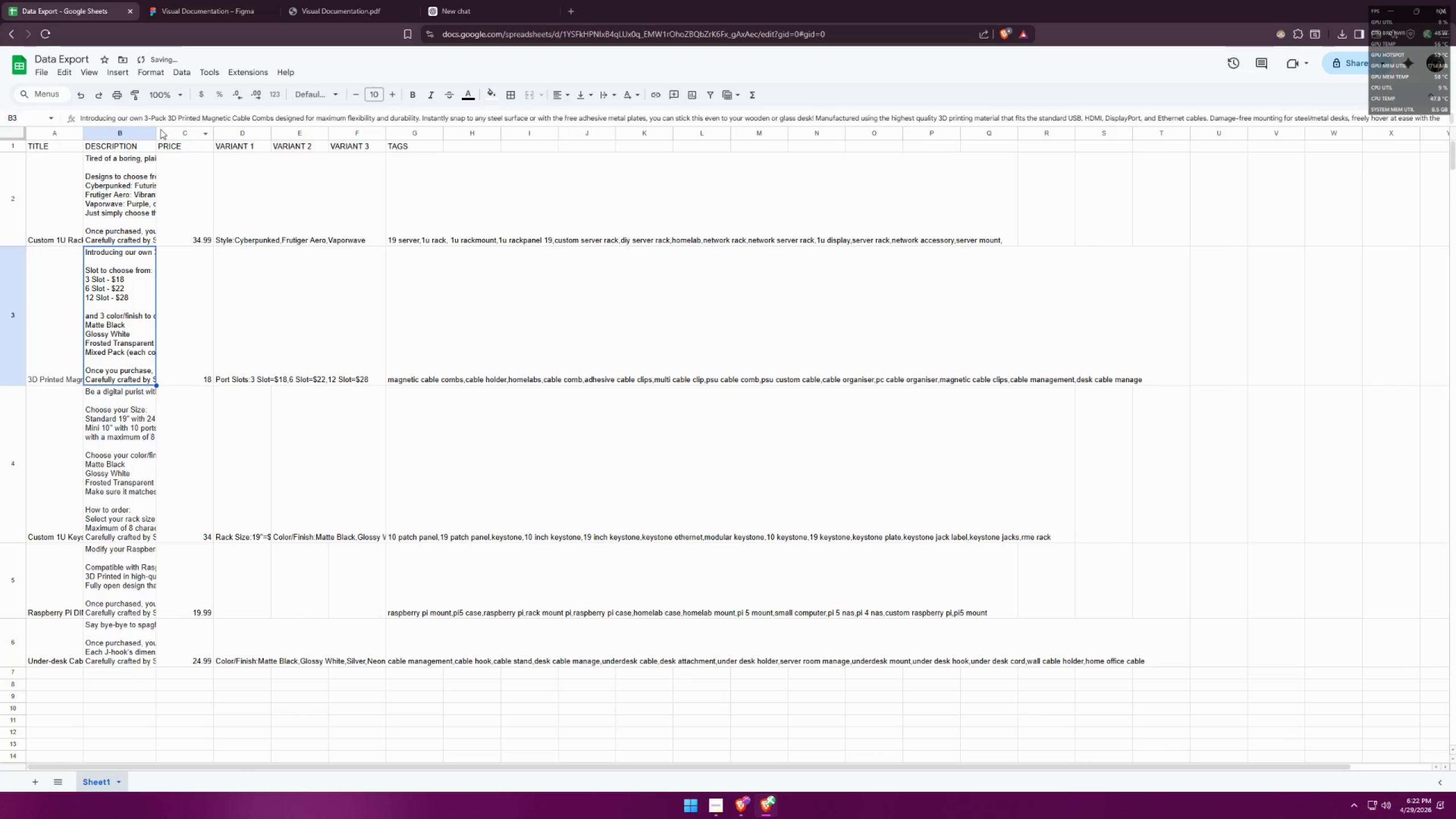 
left_click_drag(start_coordinate=[156, 131], to_coordinate=[192, 130])
 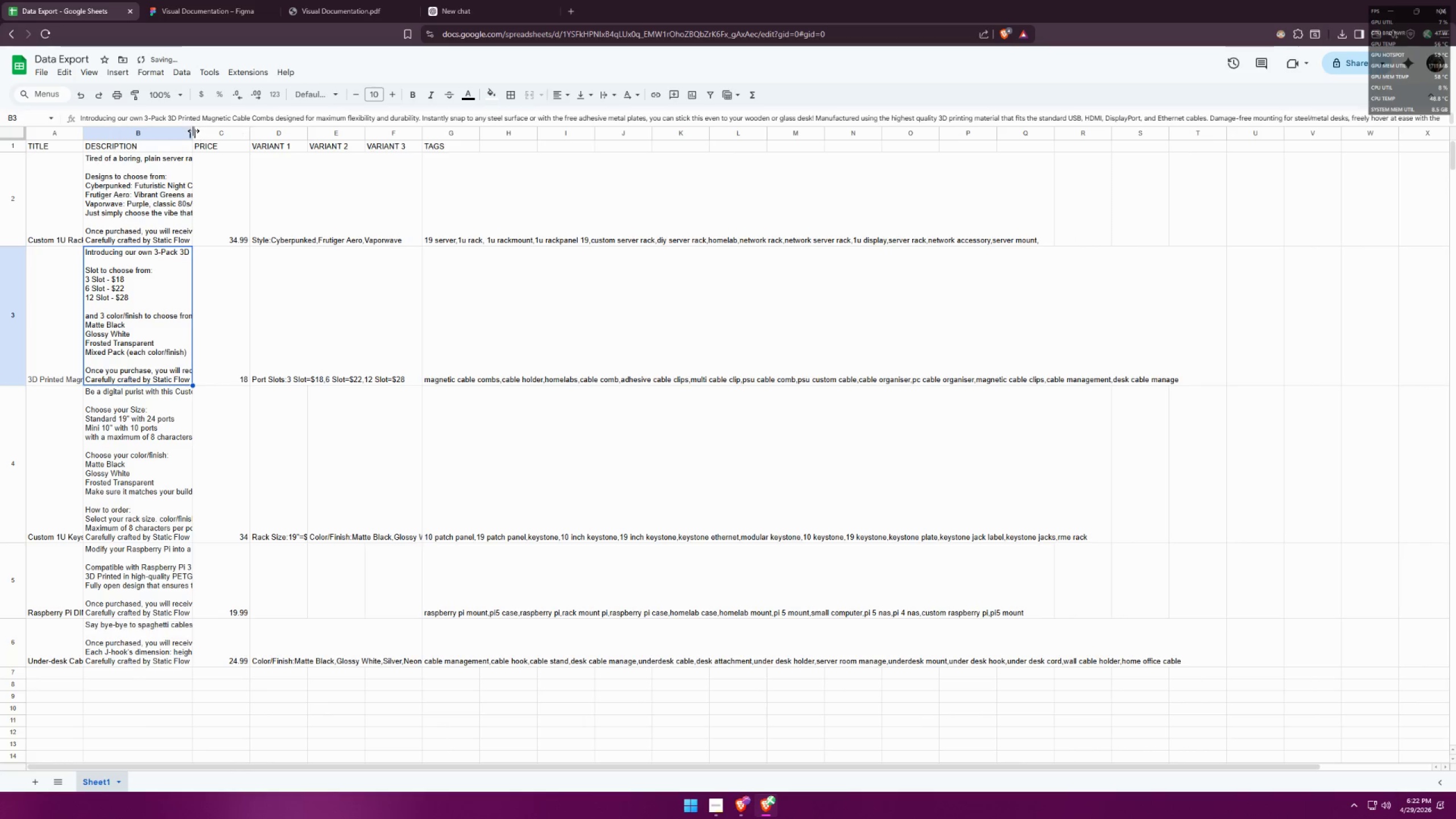 
left_click_drag(start_coordinate=[193, 131], to_coordinate=[243, 131])
 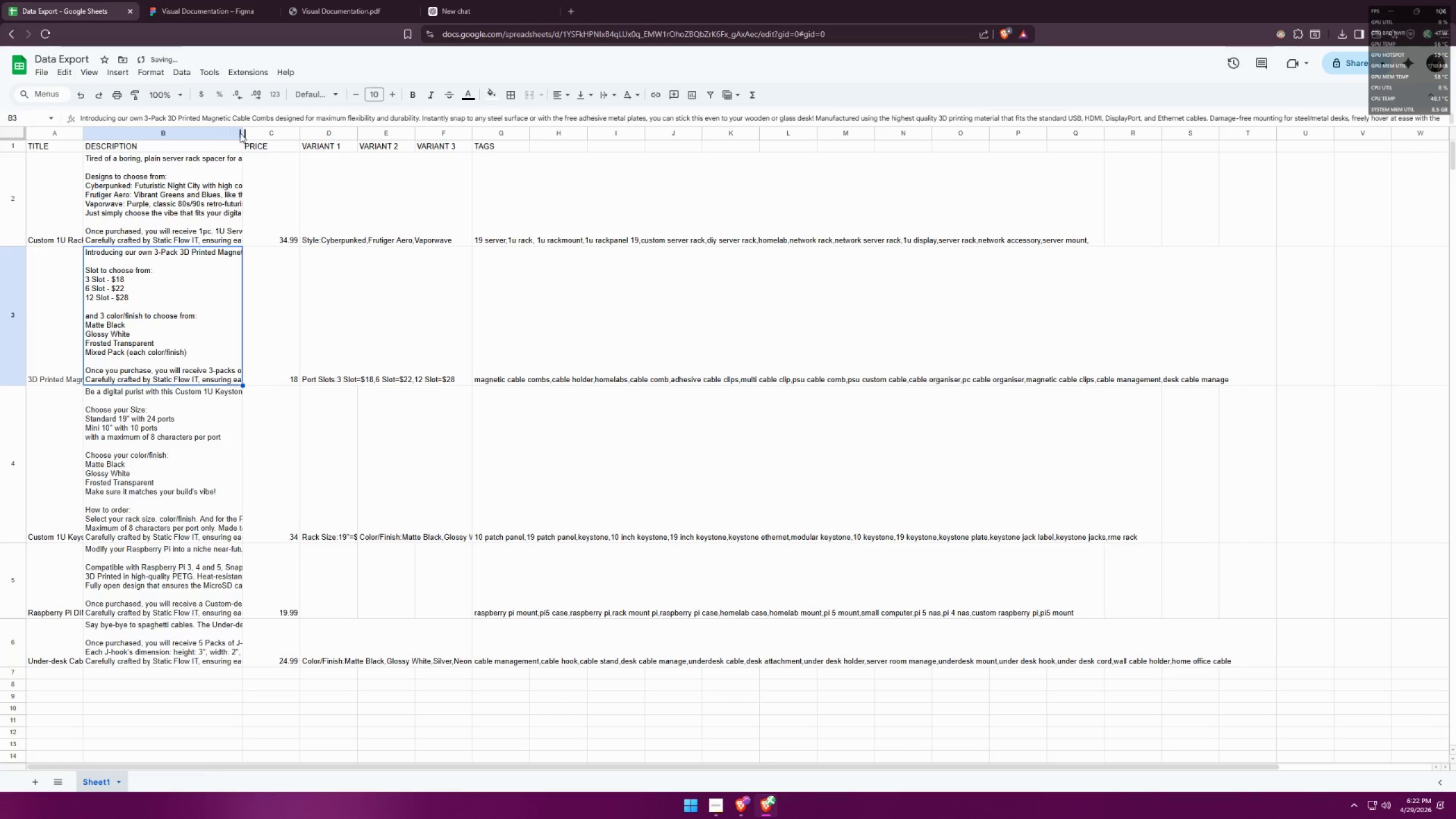 
left_click_drag(start_coordinate=[241, 133], to_coordinate=[272, 130])
 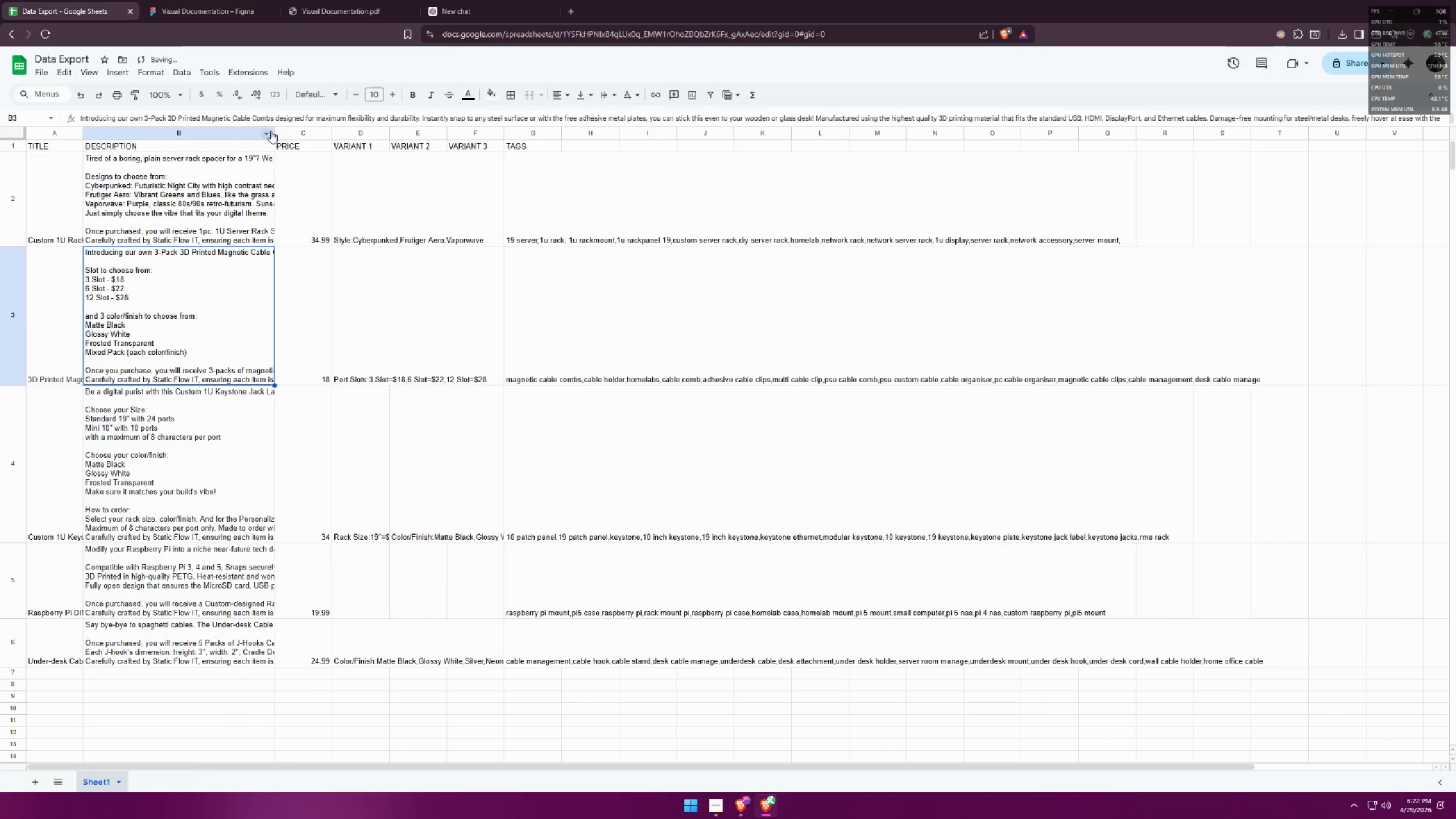 
left_click_drag(start_coordinate=[273, 130], to_coordinate=[314, 129])
 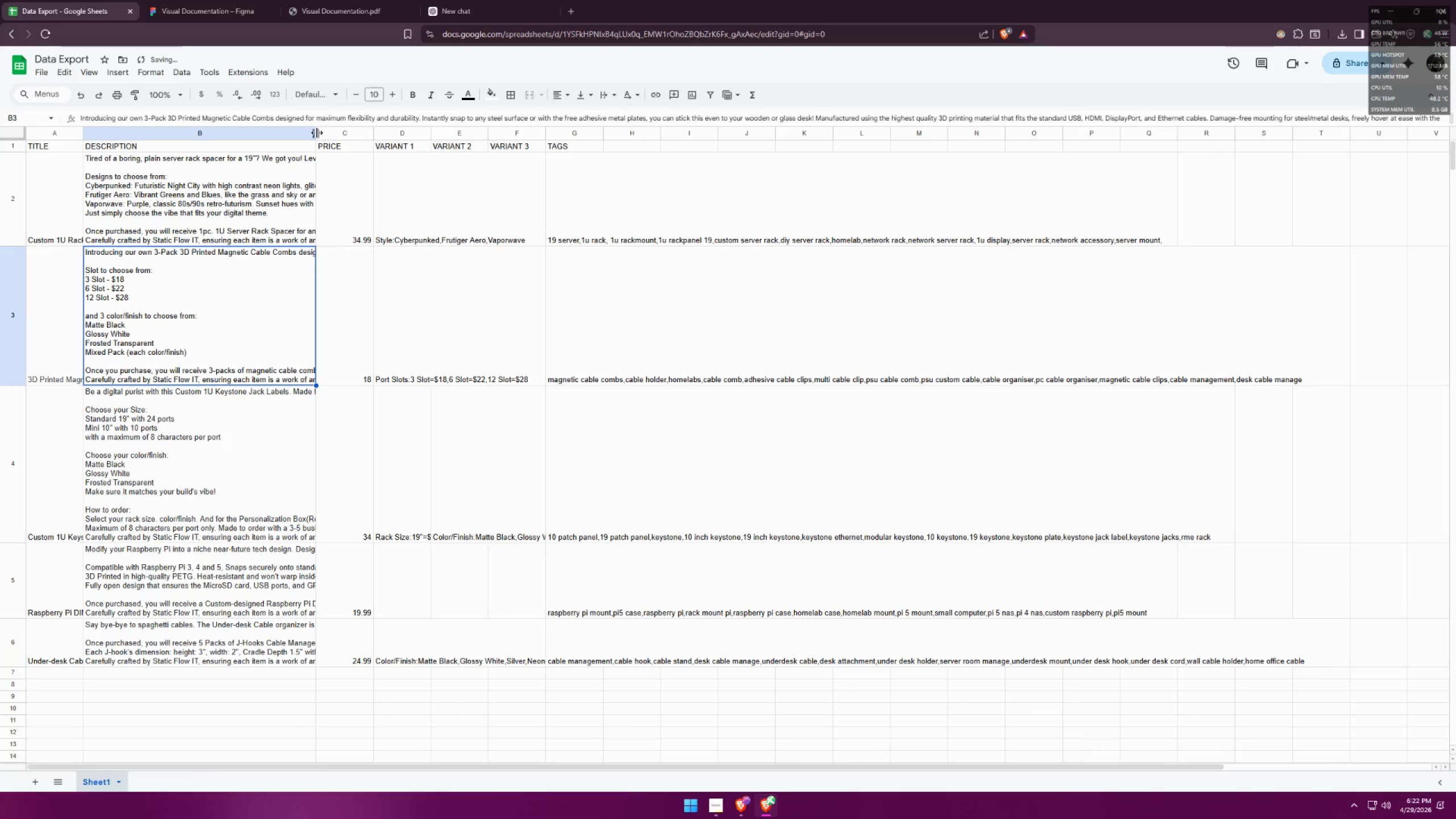 
left_click_drag(start_coordinate=[315, 133], to_coordinate=[349, 131])
 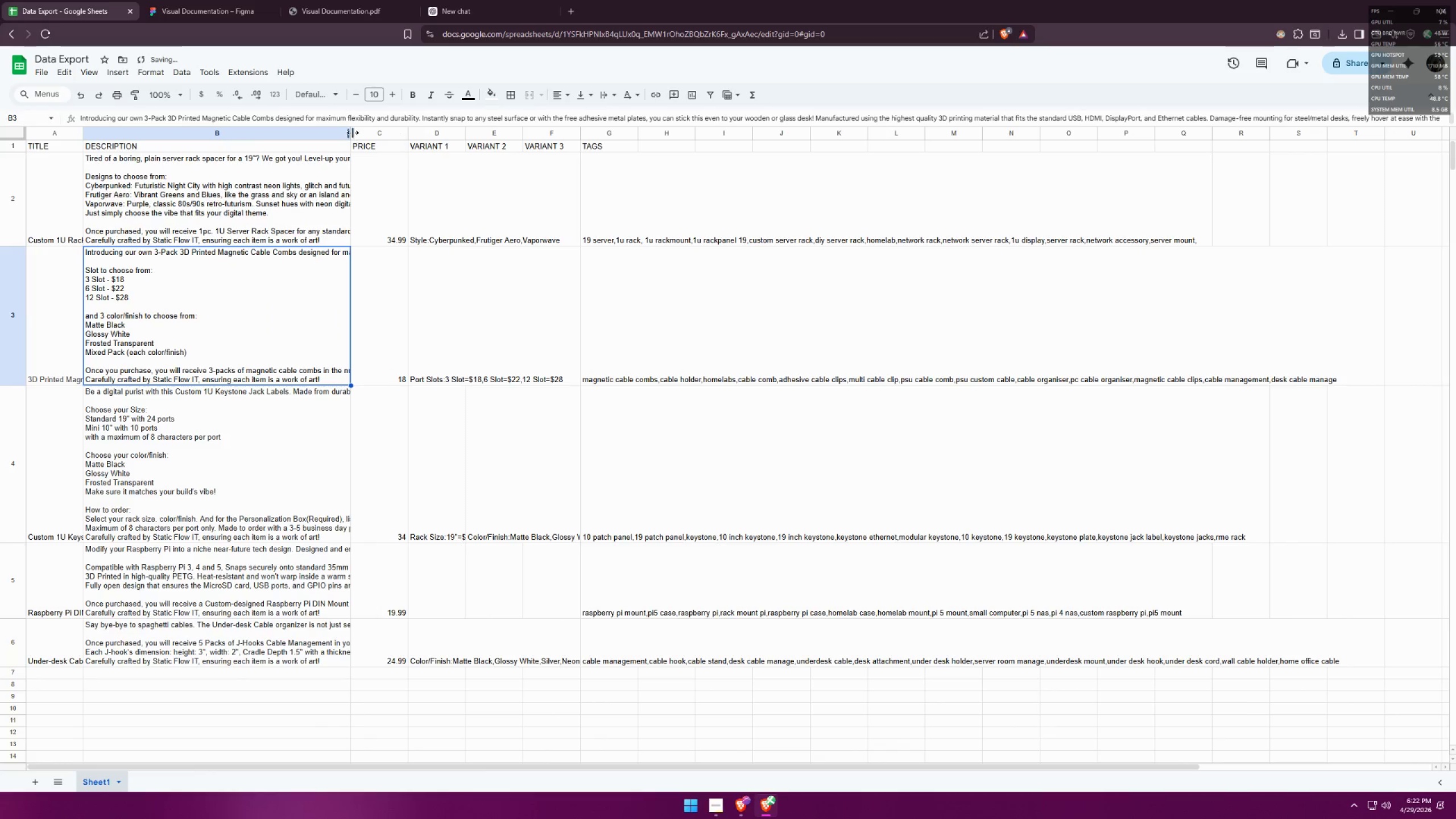 
left_click_drag(start_coordinate=[350, 133], to_coordinate=[396, 135])
 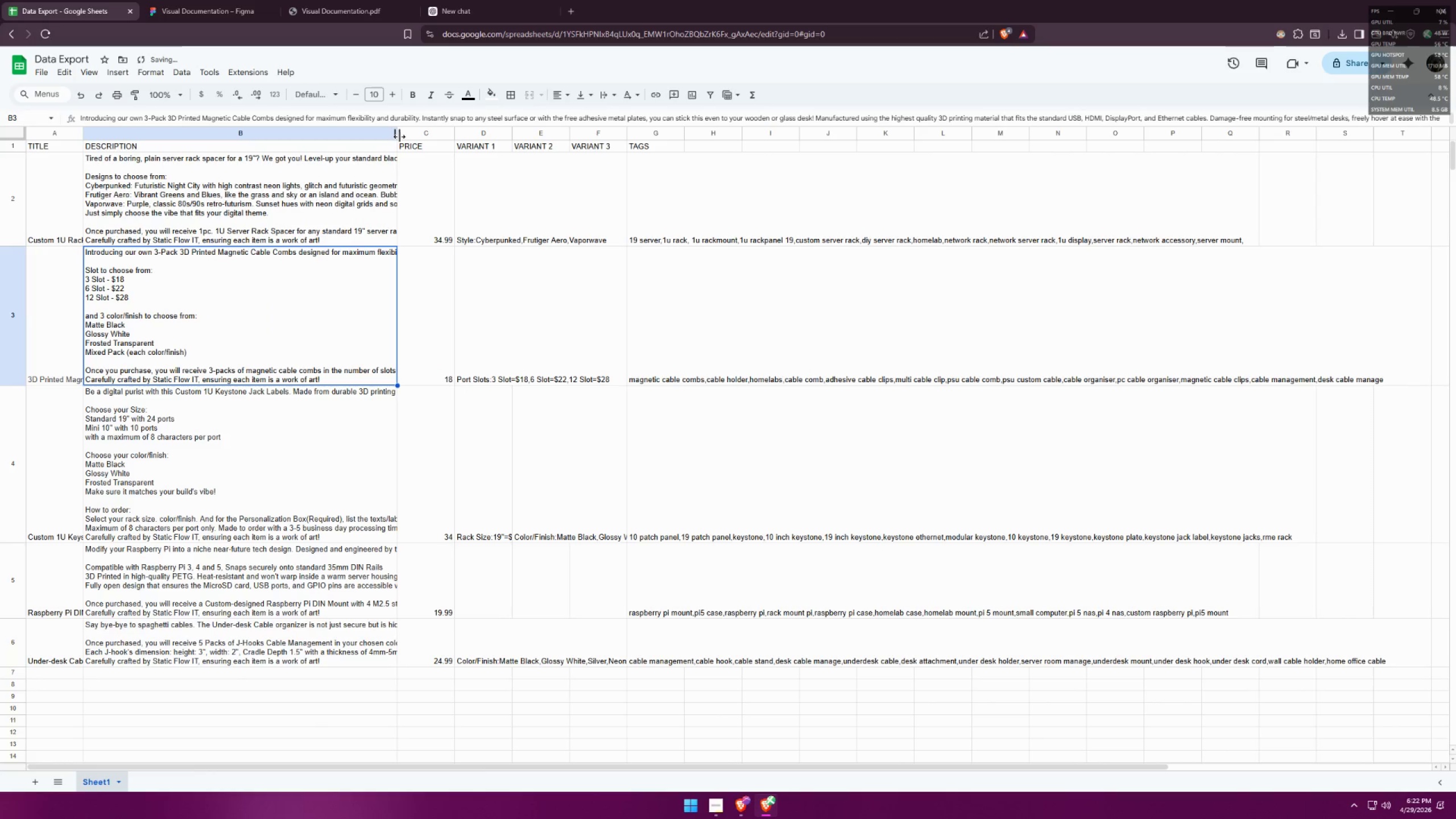 
left_click_drag(start_coordinate=[399, 136], to_coordinate=[436, 133])
 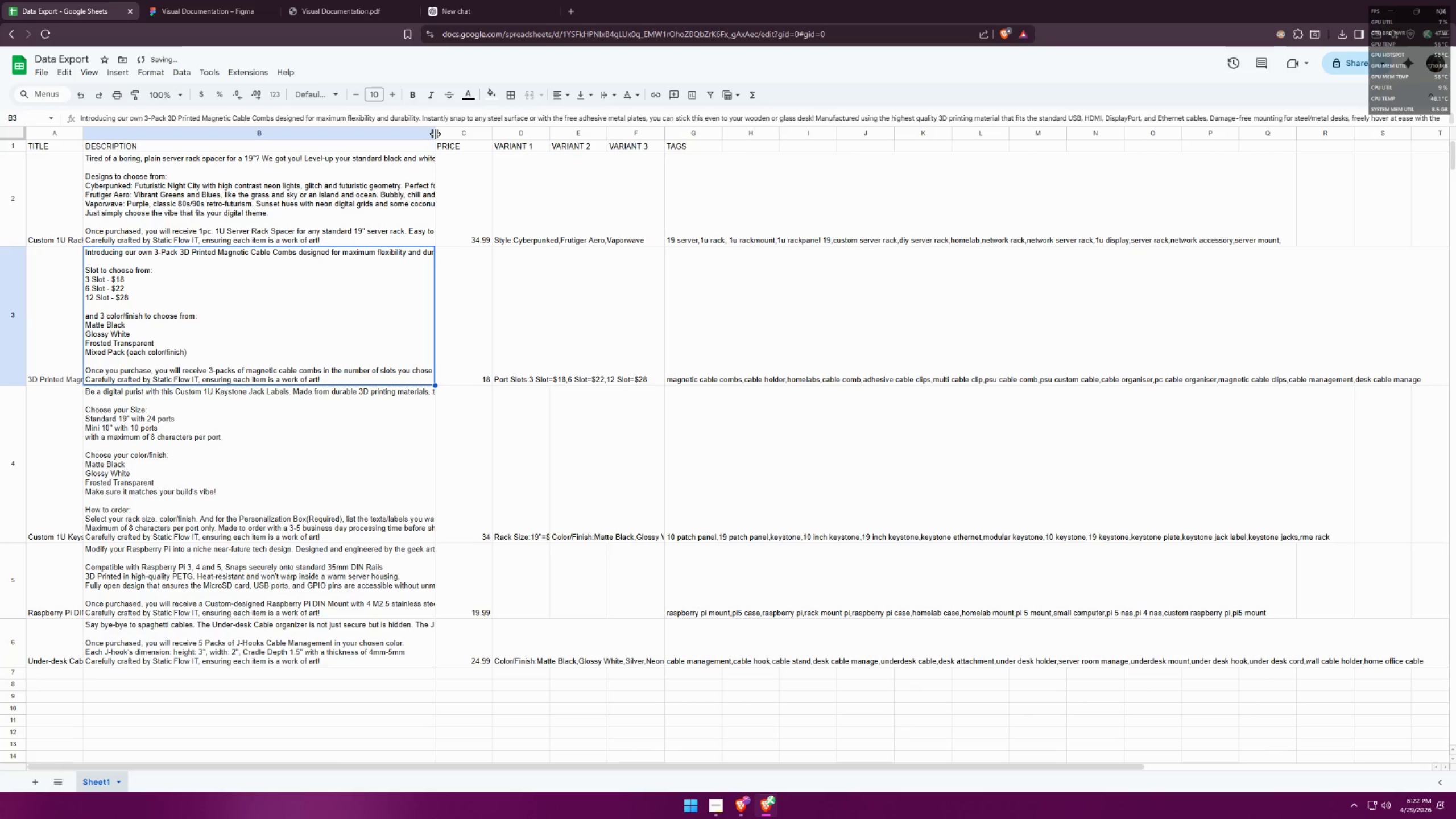 
left_click_drag(start_coordinate=[435, 134], to_coordinate=[470, 134])
 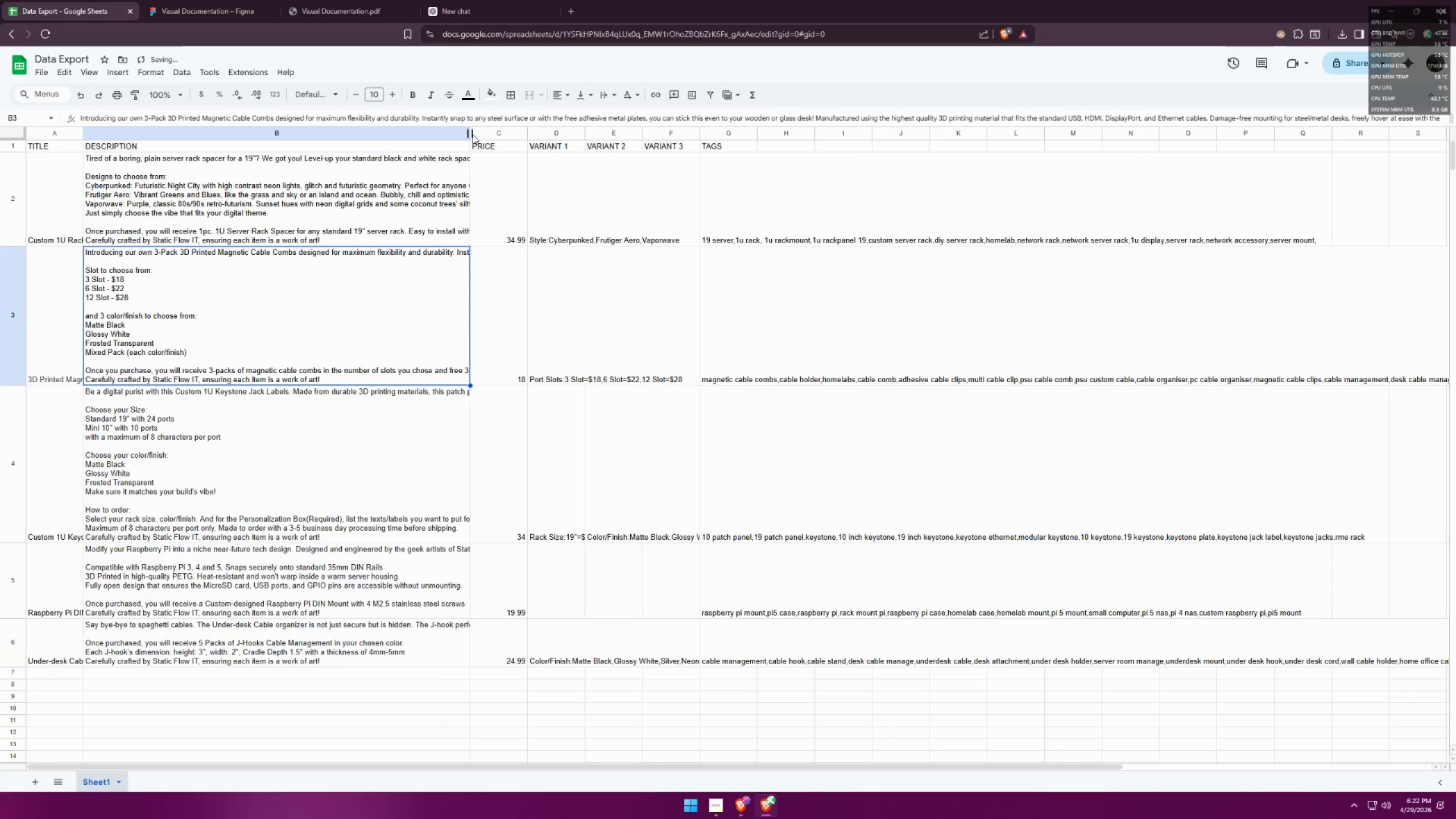 
left_click_drag(start_coordinate=[470, 135], to_coordinate=[503, 132])
 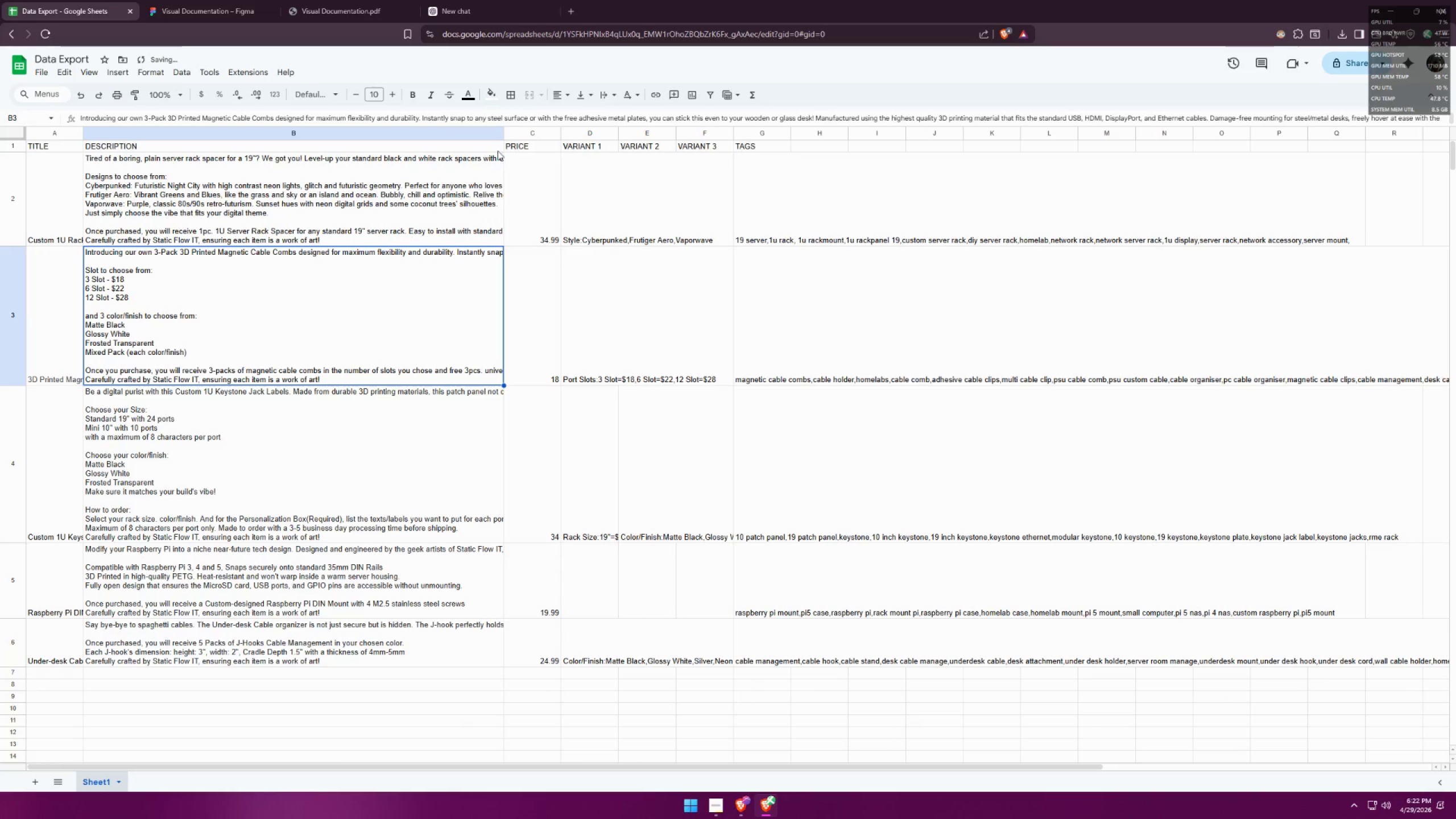 
left_click_drag(start_coordinate=[504, 129], to_coordinate=[534, 127])
 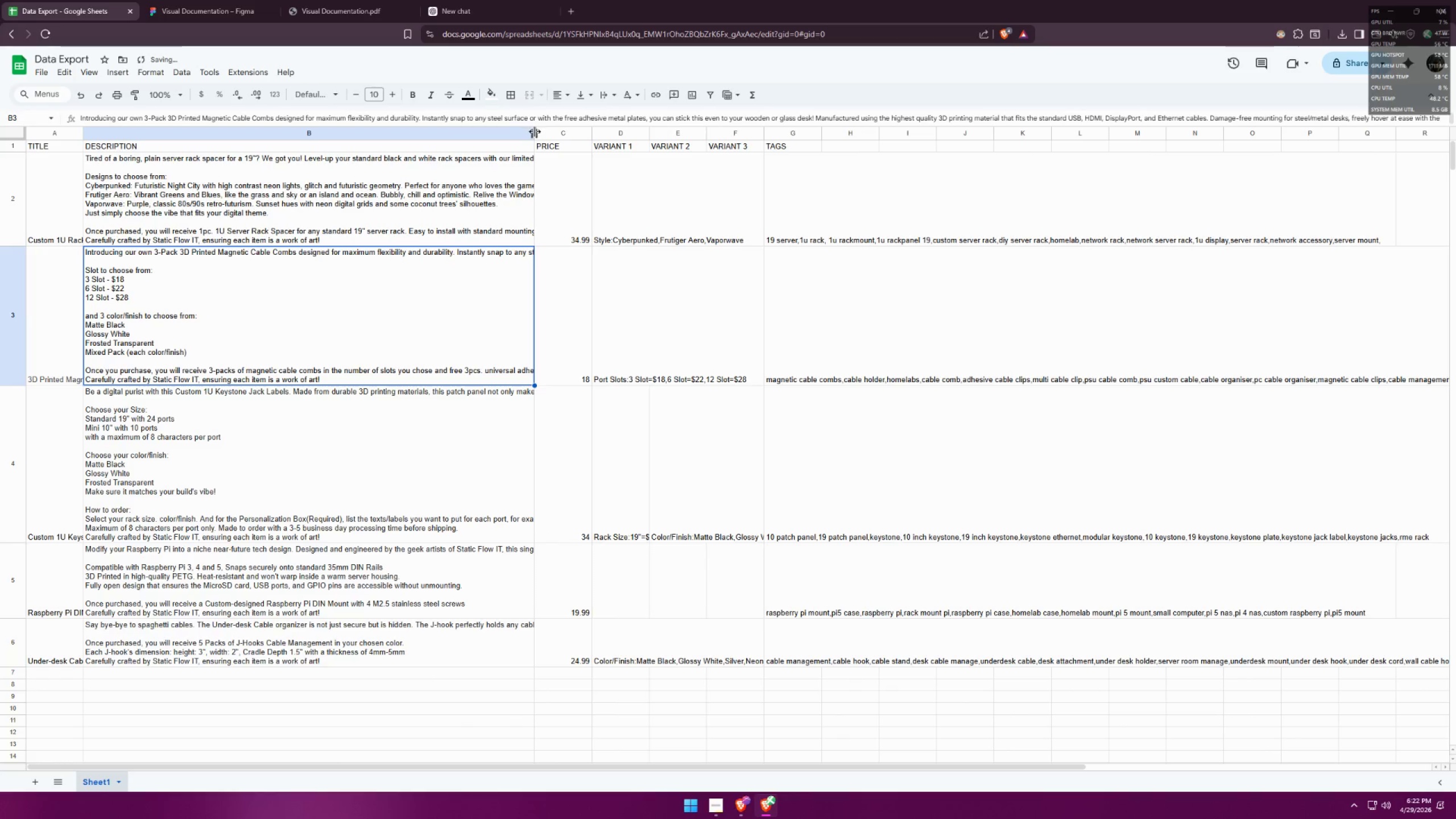 
left_click_drag(start_coordinate=[535, 131], to_coordinate=[582, 133])
 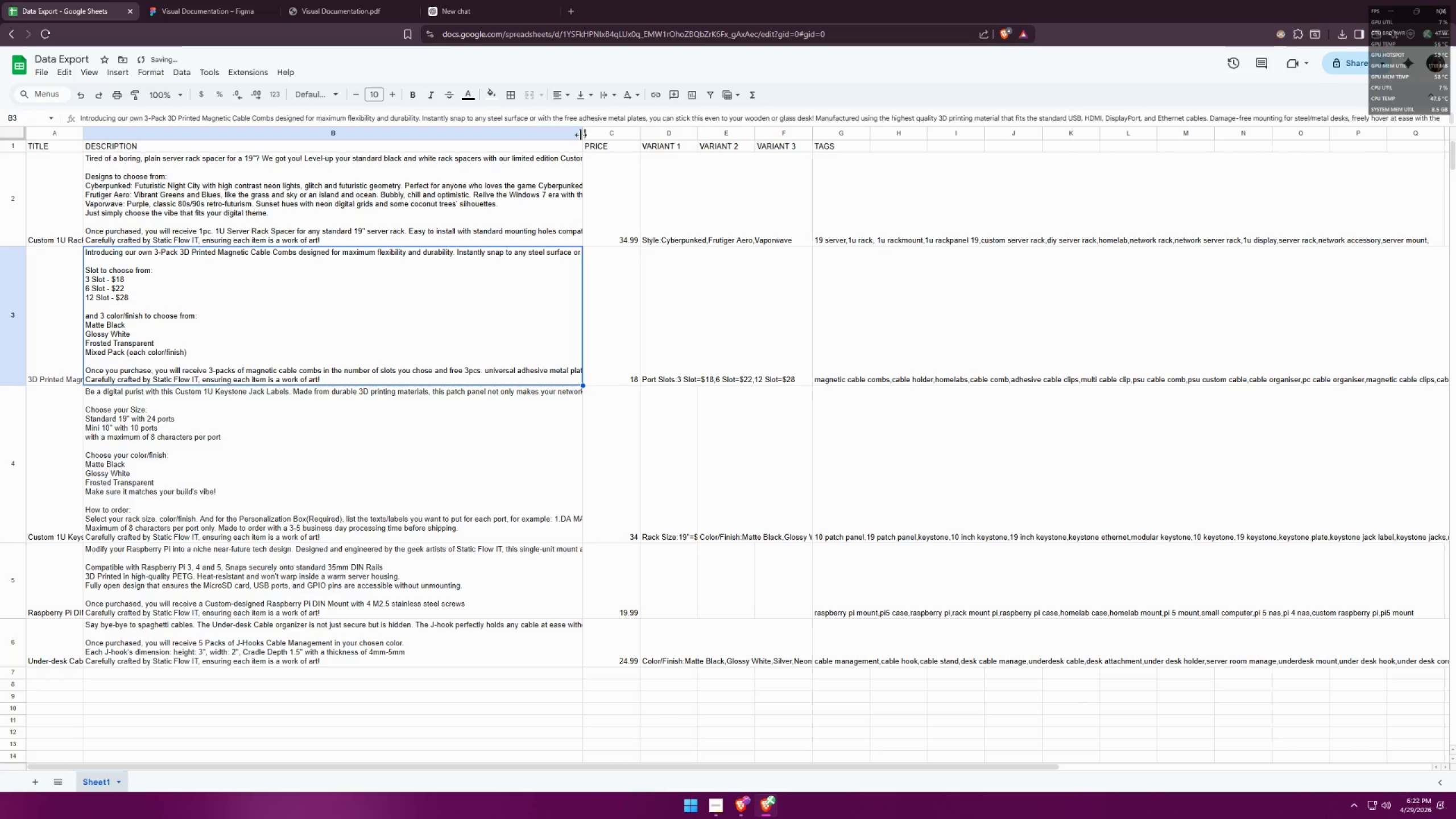 
left_click_drag(start_coordinate=[581, 135], to_coordinate=[598, 134])
 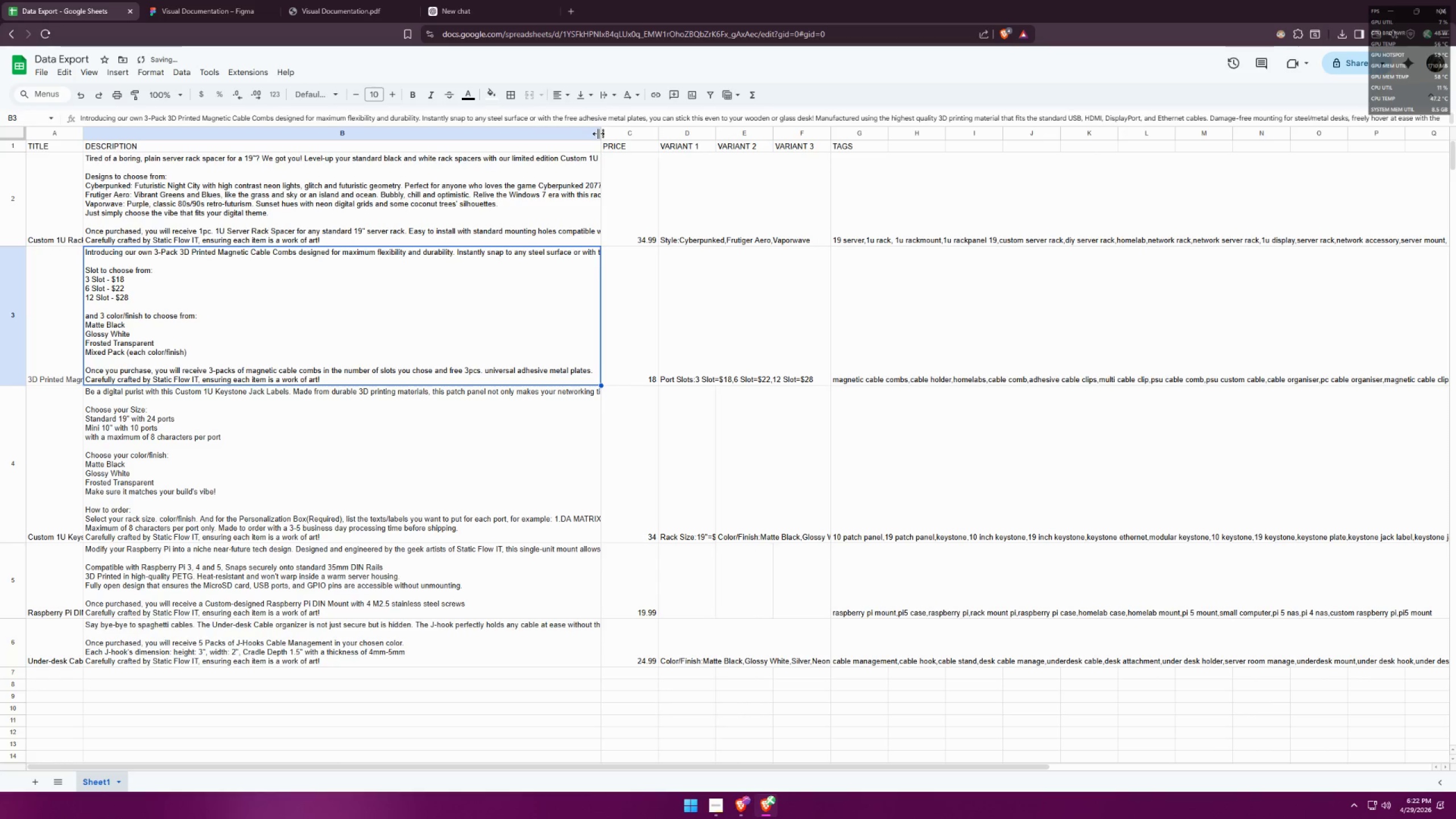 
left_click_drag(start_coordinate=[598, 134], to_coordinate=[623, 132])
 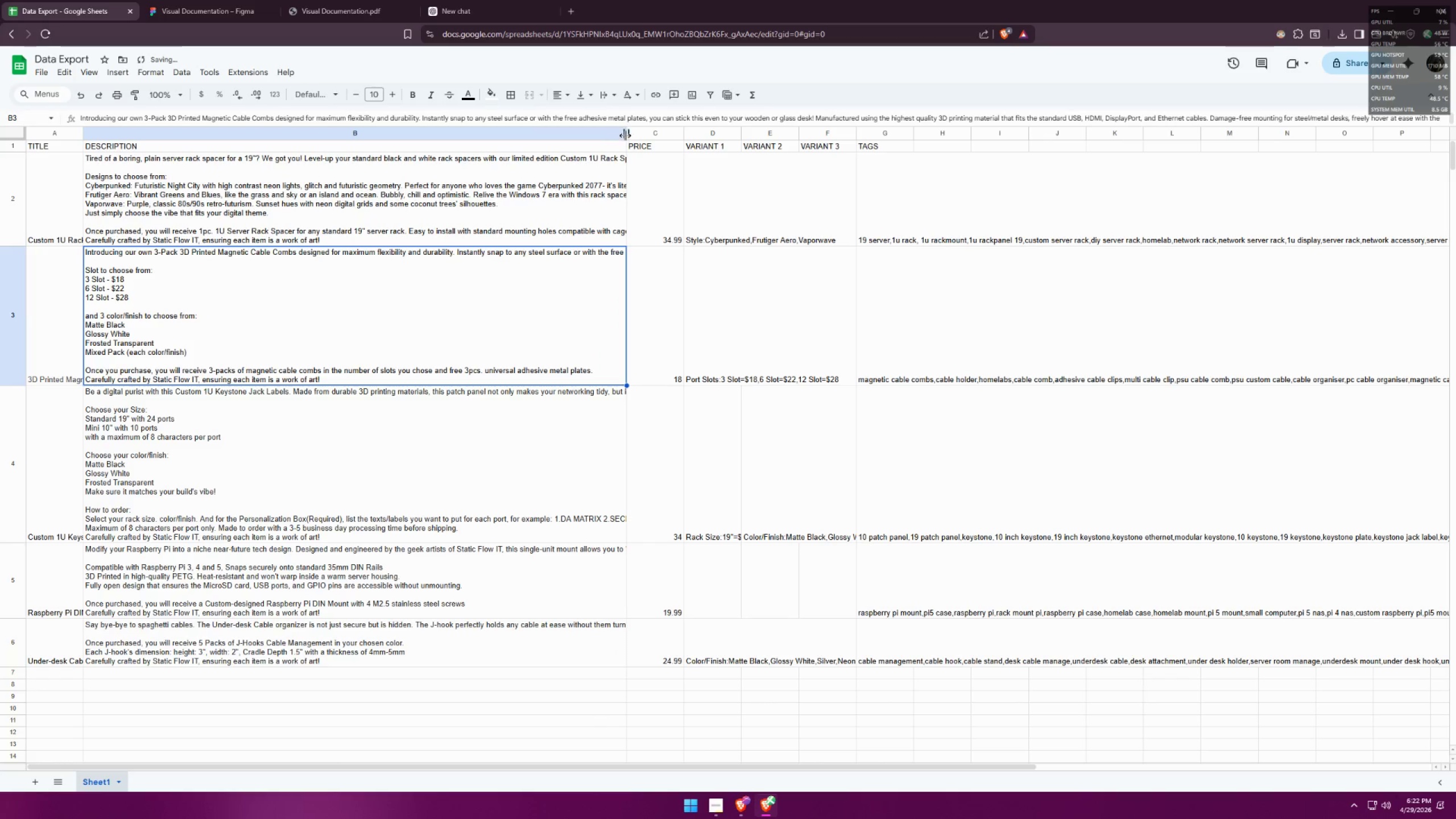 
left_click_drag(start_coordinate=[627, 134], to_coordinate=[646, 133])
 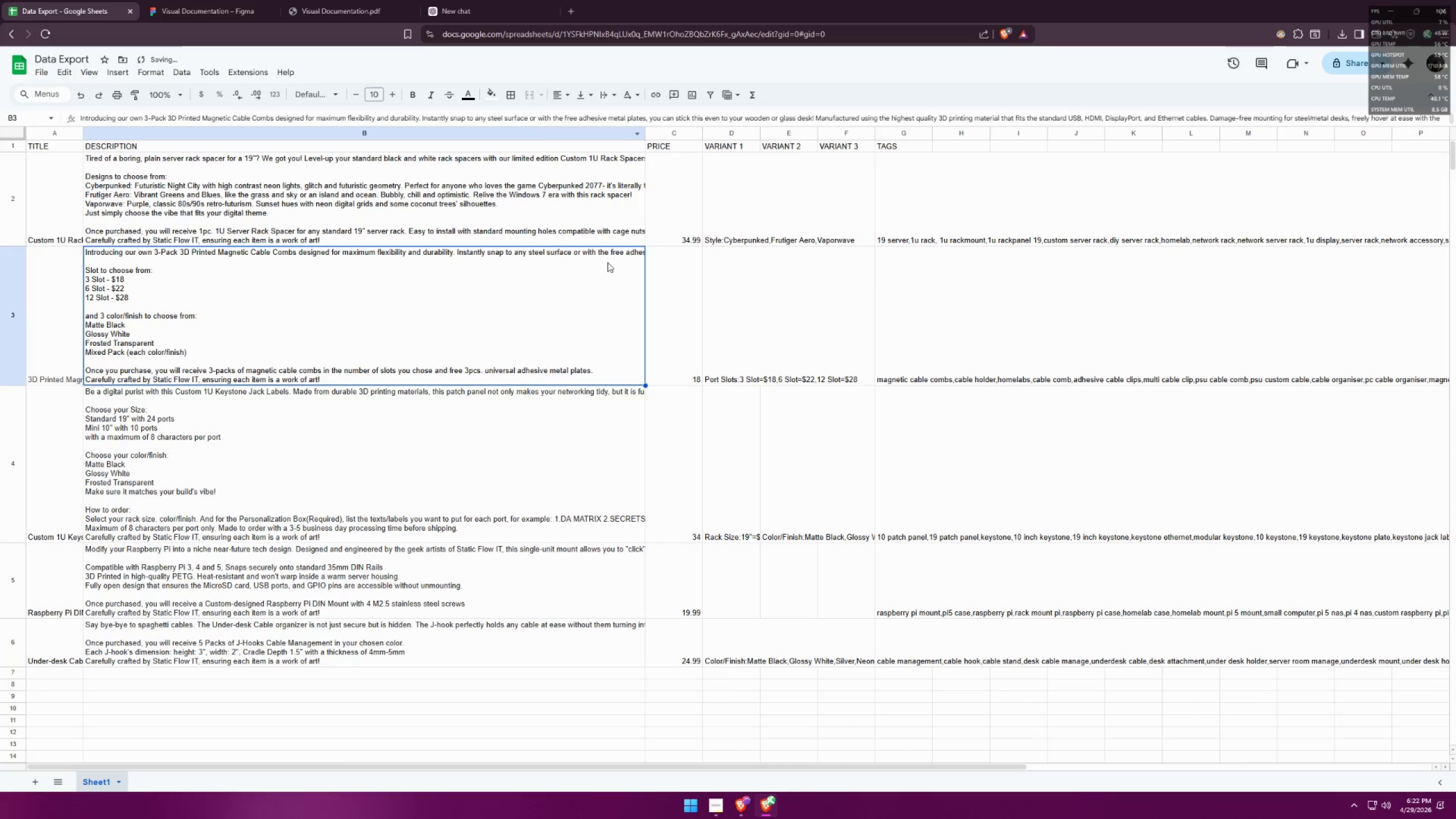 
left_click([572, 281])
 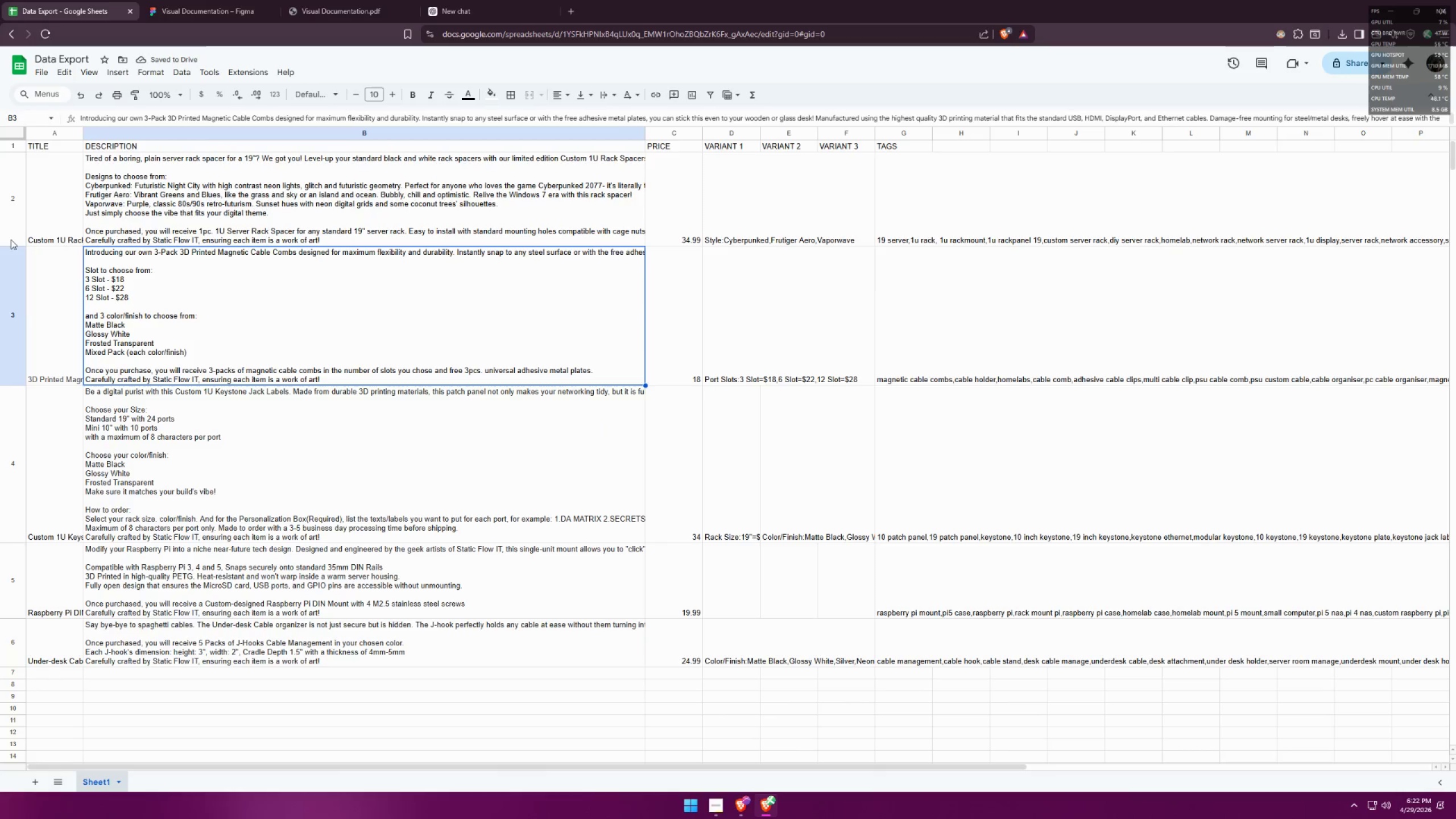 
left_click_drag(start_coordinate=[10, 245], to_coordinate=[4, 276])
 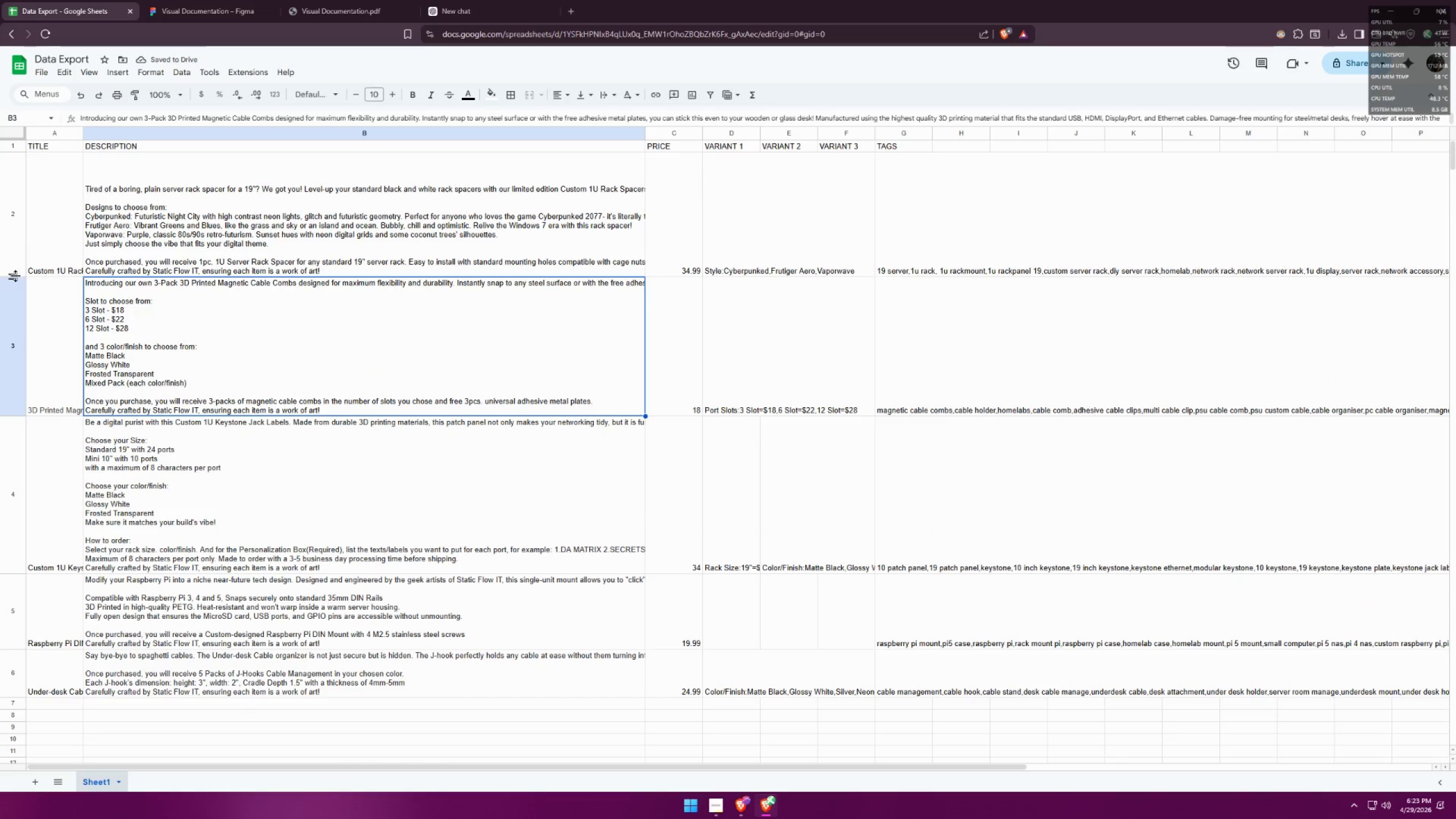 
left_click_drag(start_coordinate=[14, 278], to_coordinate=[13, 252])
 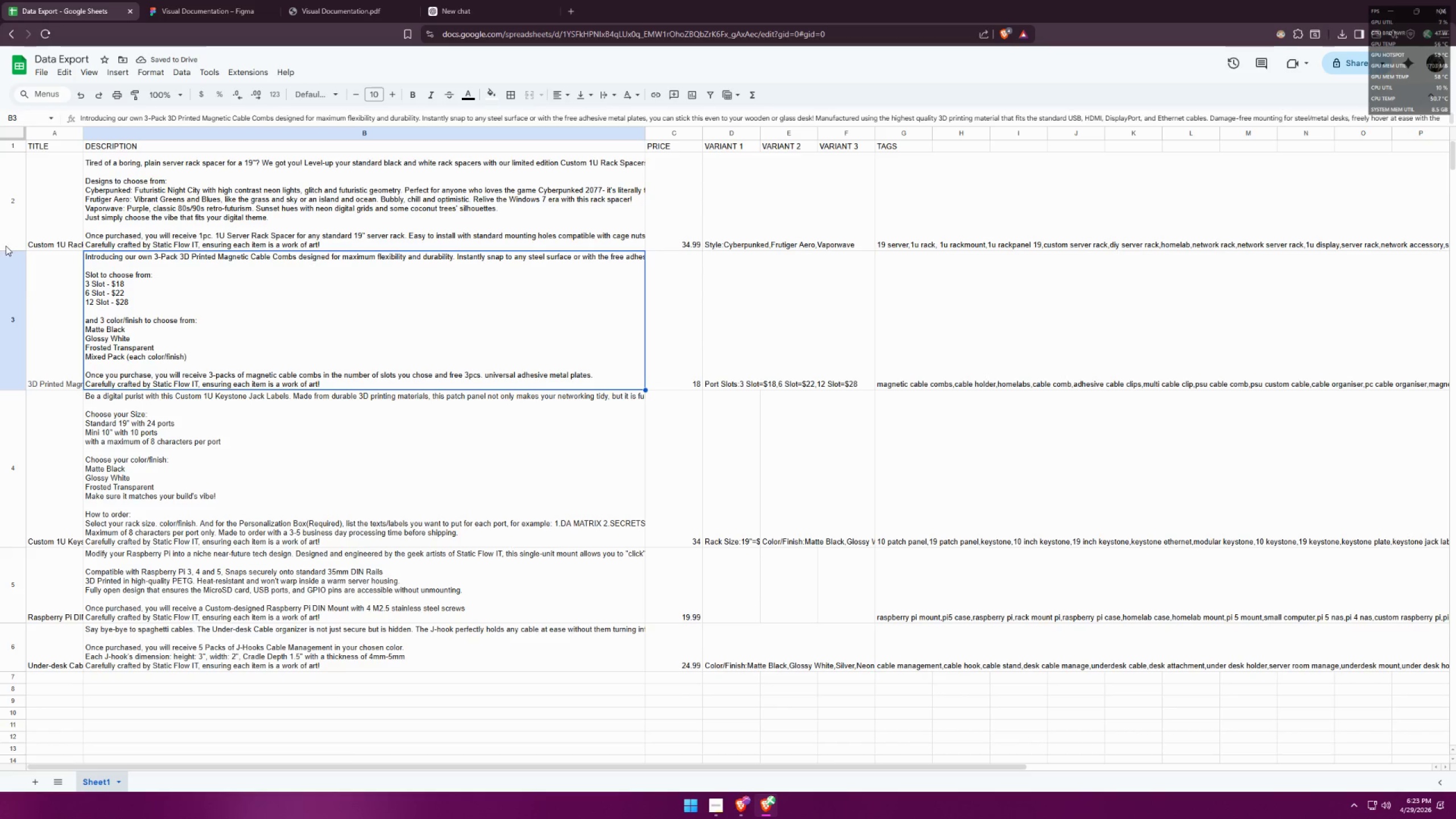 
left_click_drag(start_coordinate=[9, 250], to_coordinate=[7, 270])
 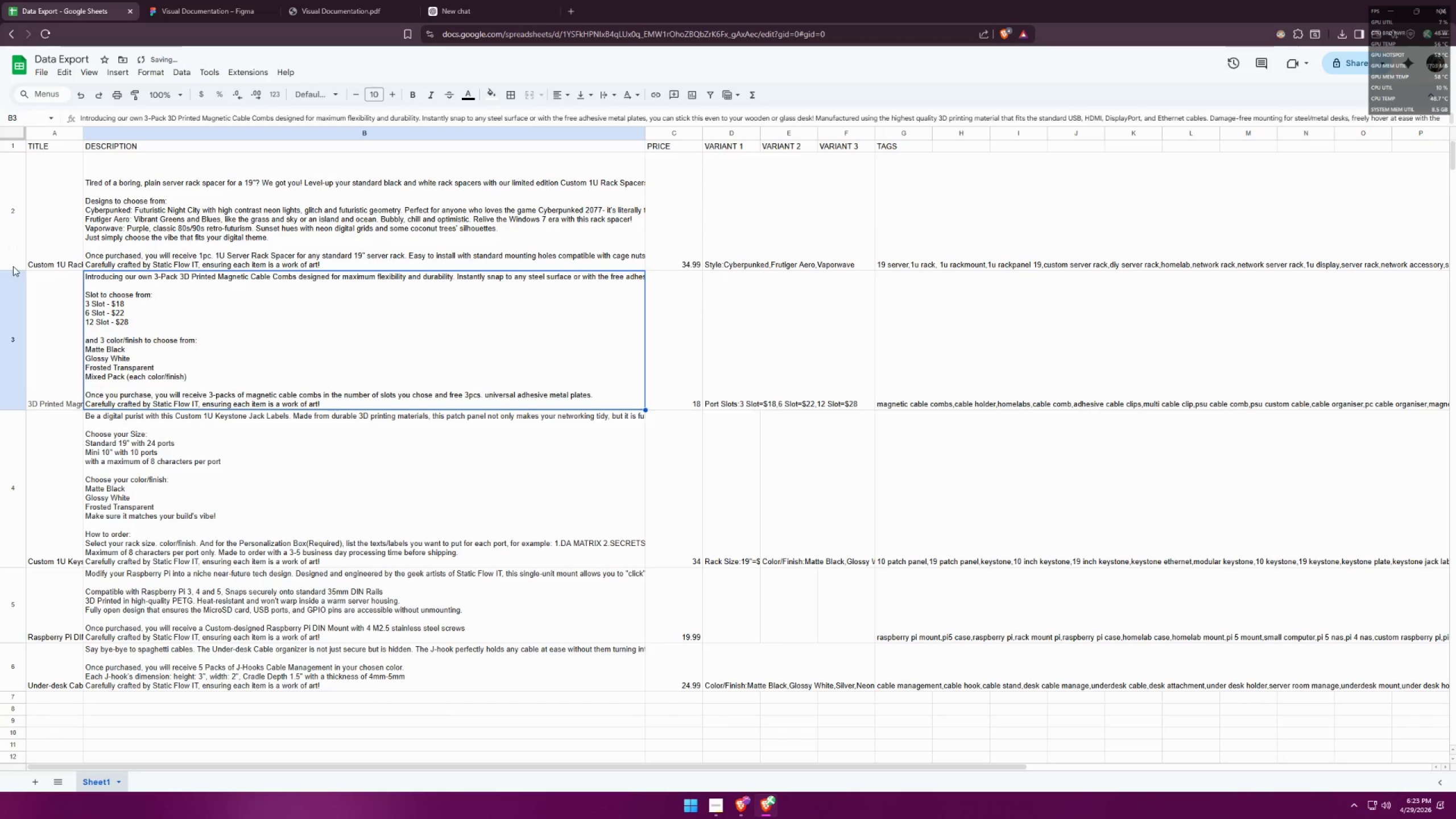 
left_click_drag(start_coordinate=[10, 269], to_coordinate=[9, 280])
 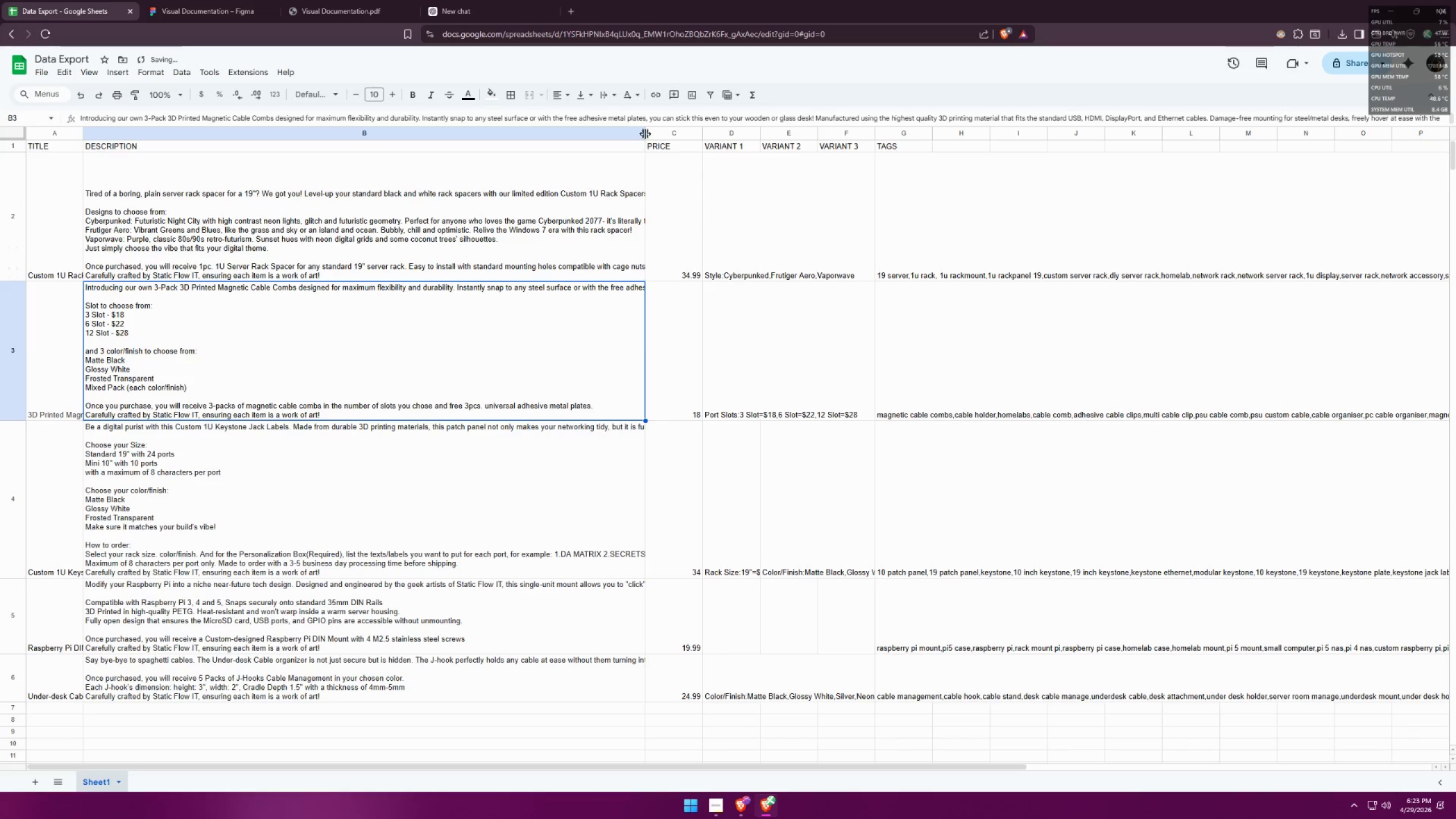 
left_click_drag(start_coordinate=[645, 134], to_coordinate=[682, 138])
 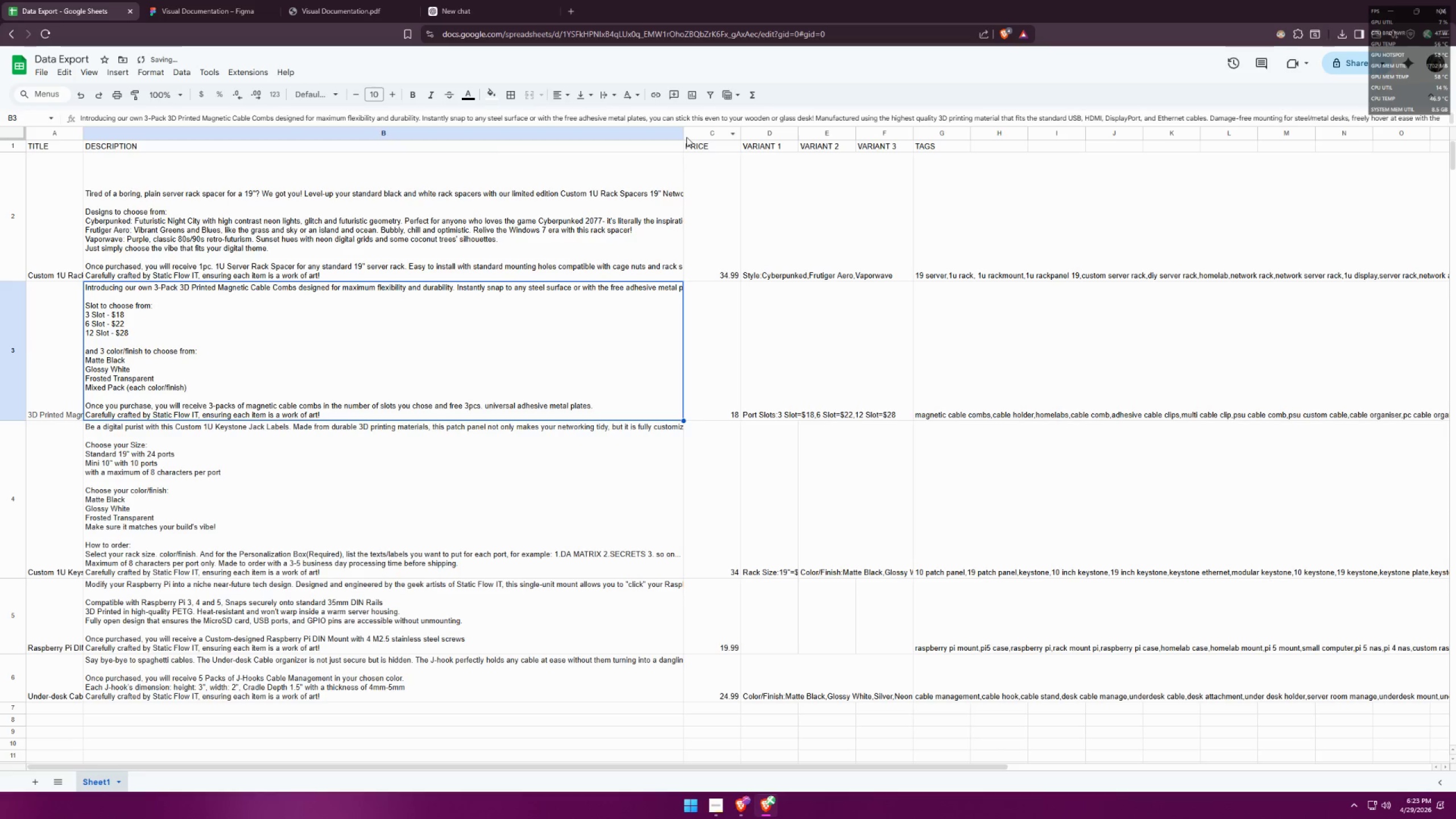 
left_click_drag(start_coordinate=[683, 136], to_coordinate=[719, 134])
 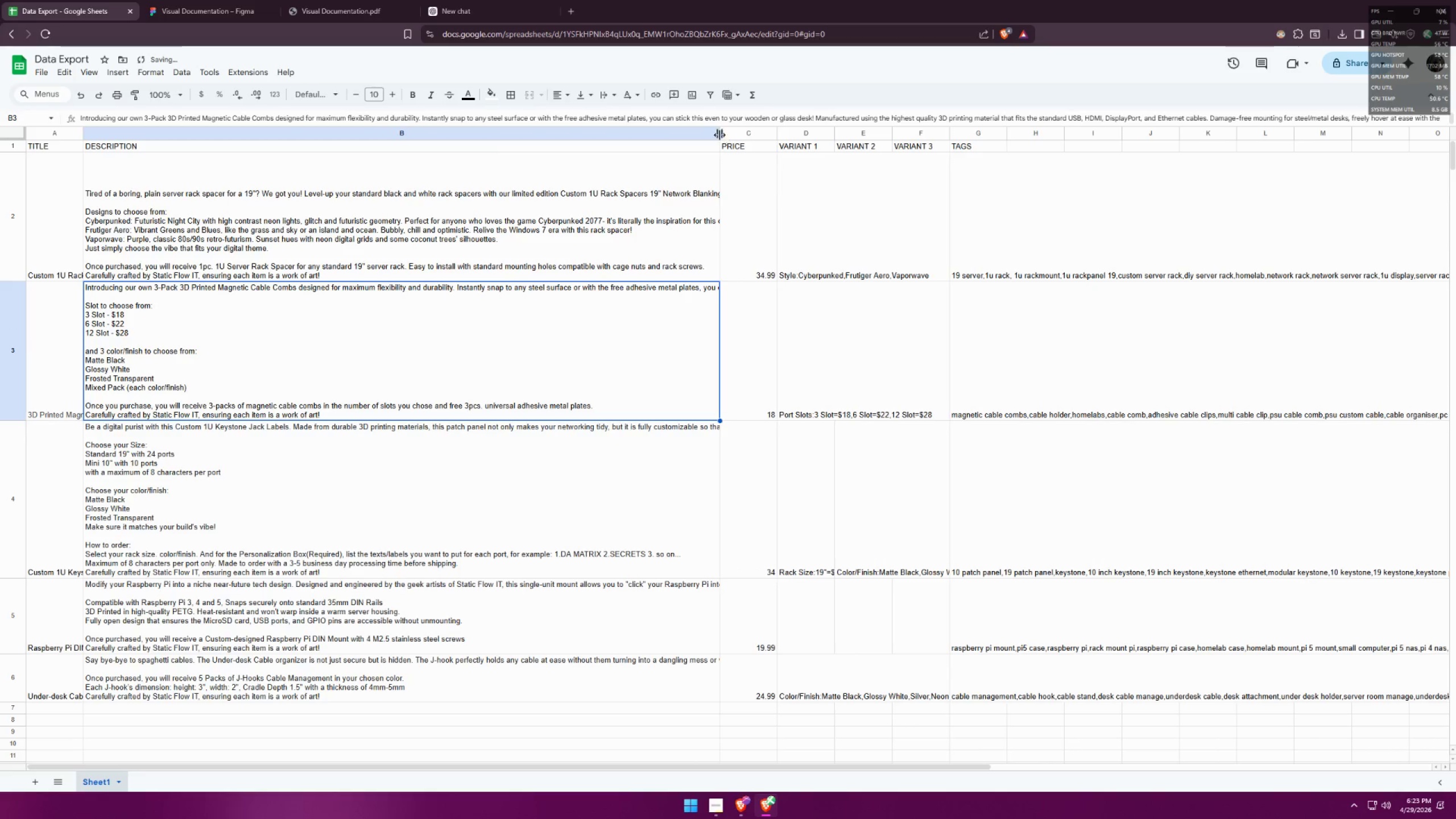 
left_click_drag(start_coordinate=[718, 135], to_coordinate=[754, 133])
 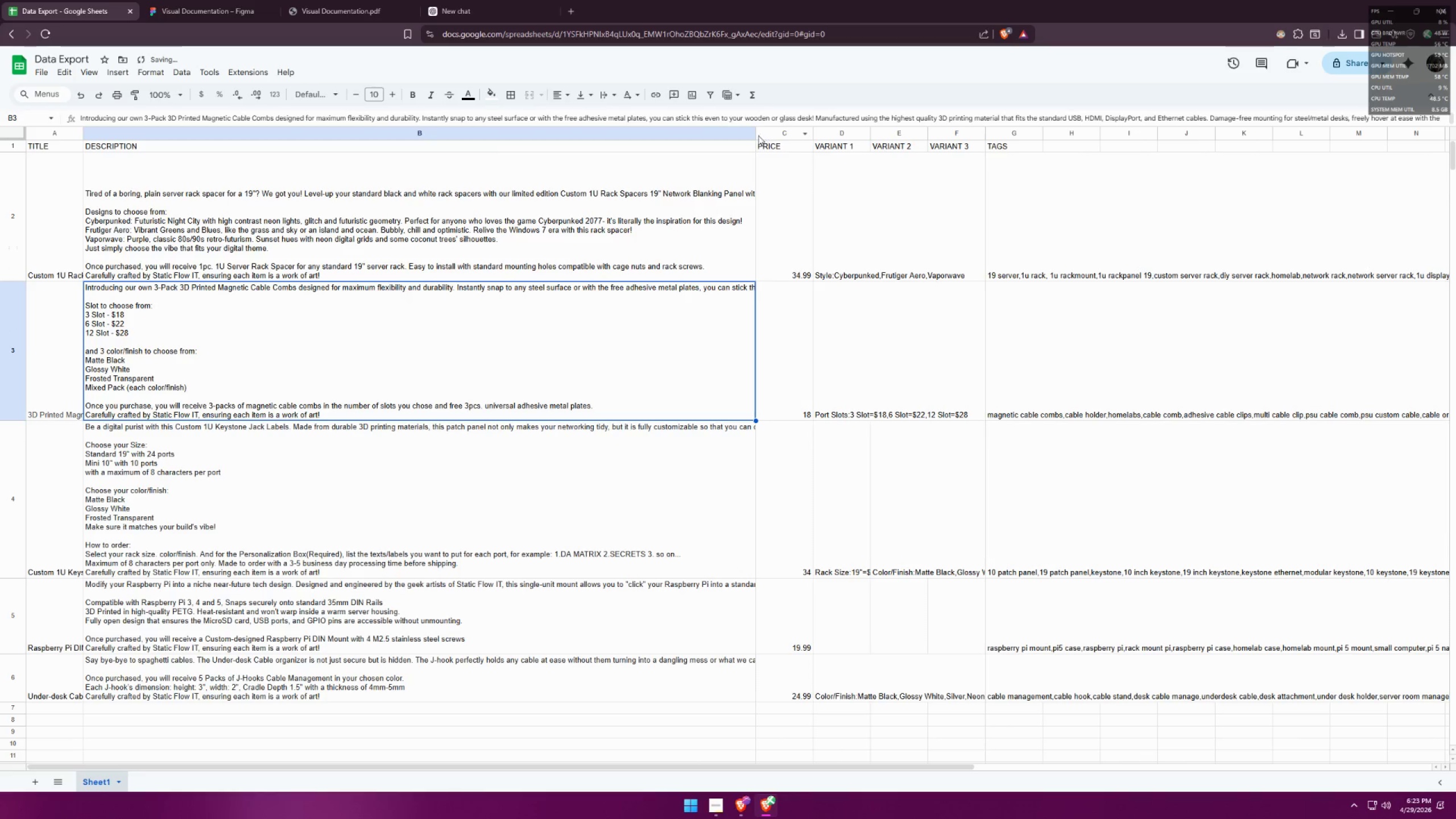 
left_click_drag(start_coordinate=[755, 135], to_coordinate=[787, 133])
 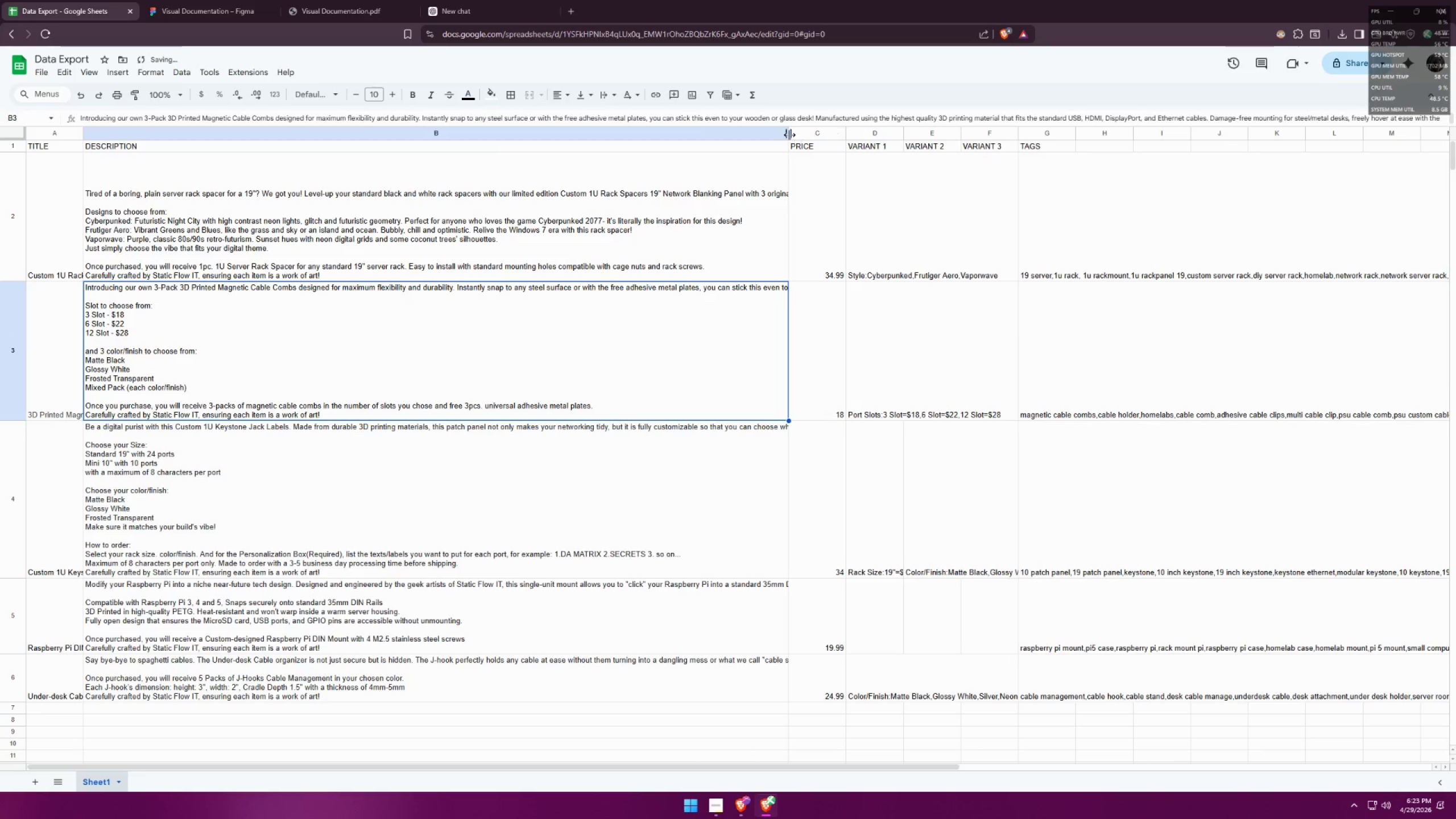 
left_click_drag(start_coordinate=[788, 135], to_coordinate=[826, 134])
 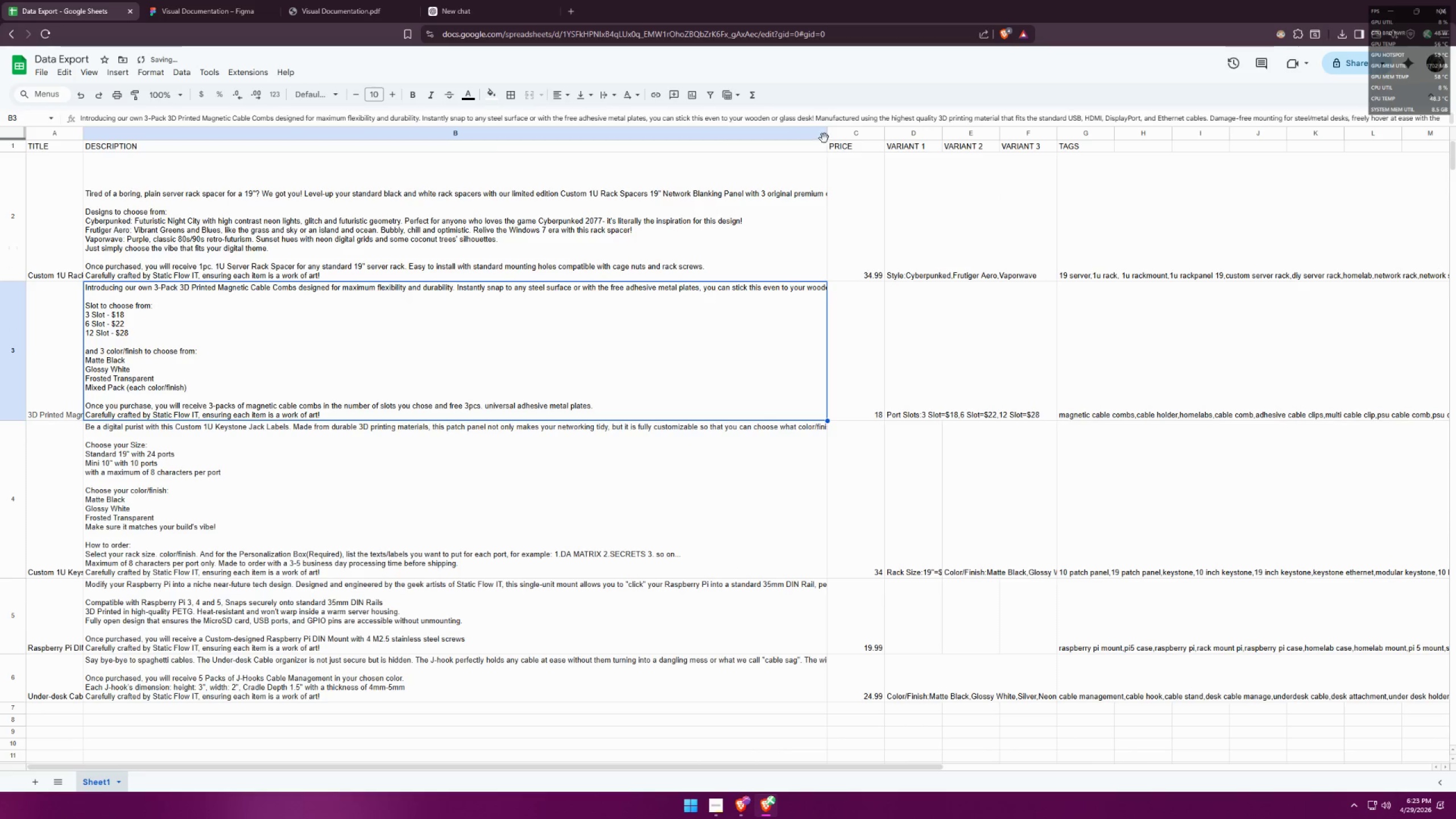 
left_click_drag(start_coordinate=[827, 136], to_coordinate=[859, 134])
 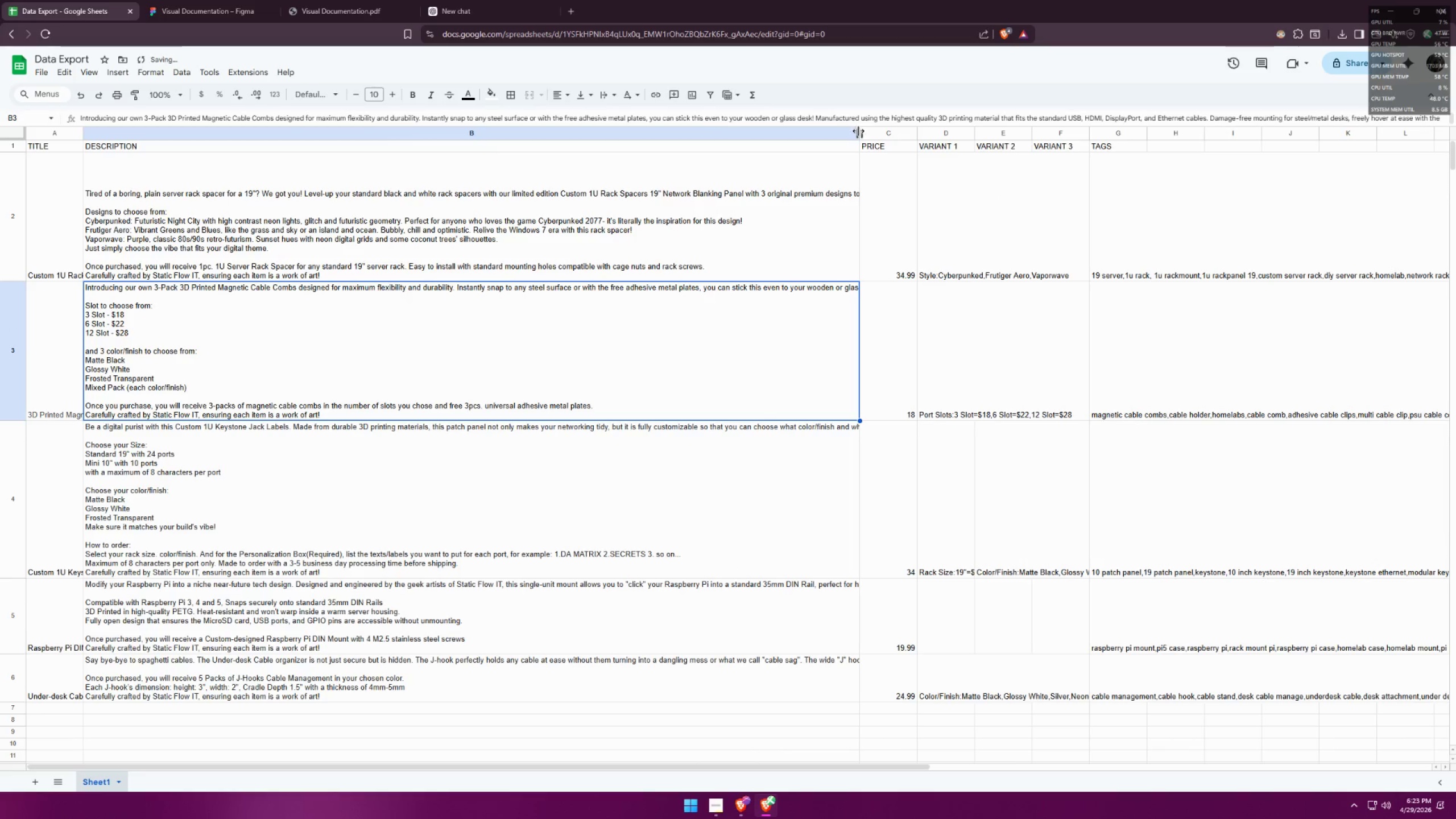 
left_click_drag(start_coordinate=[859, 131], to_coordinate=[652, 139])
 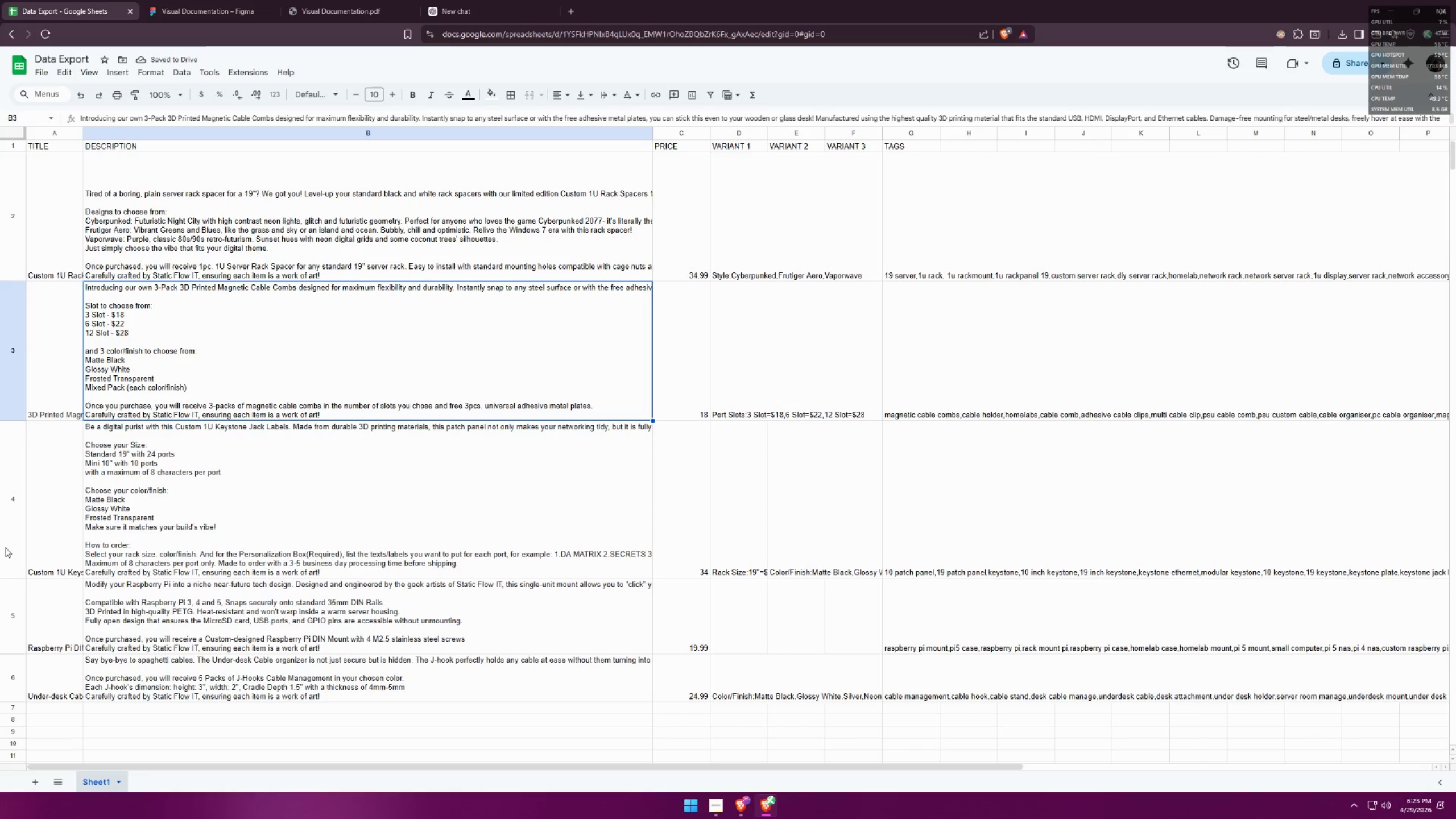 
left_click_drag(start_coordinate=[13, 577], to_coordinate=[9, 602])
 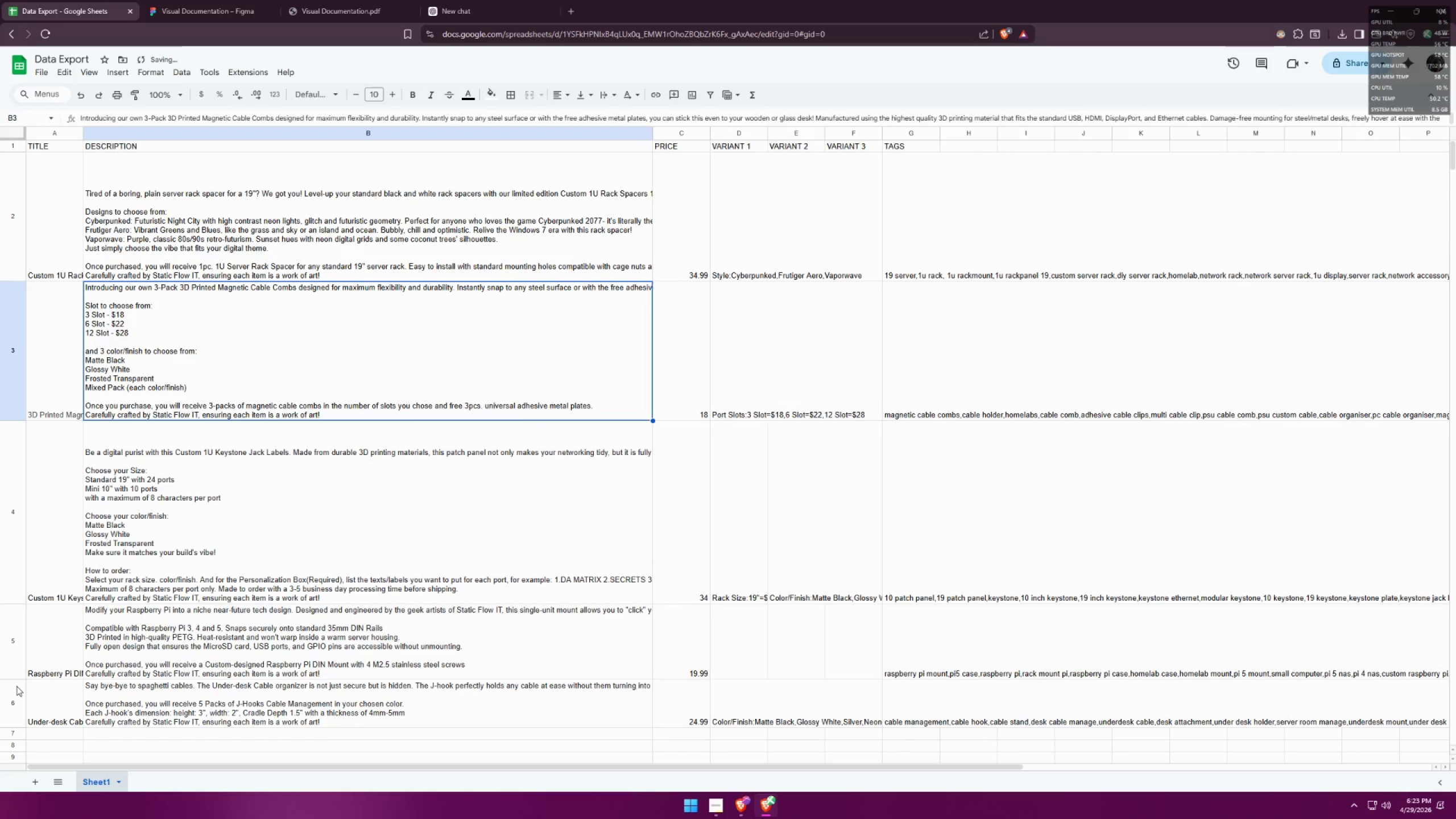 
scroll: coordinate [36, 657], scroll_direction: down, amount: 2.0
 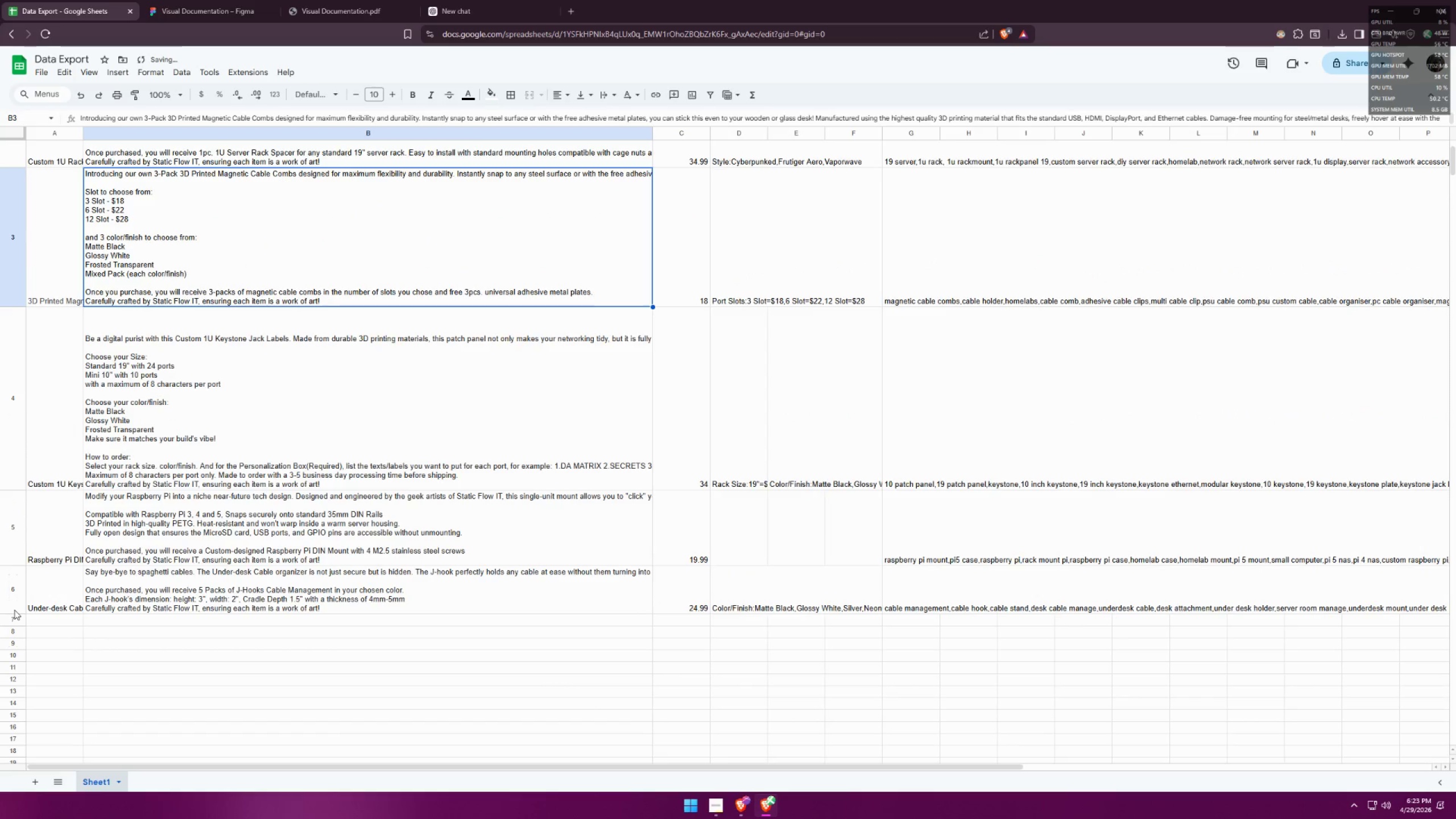 
left_click_drag(start_coordinate=[13, 613], to_coordinate=[0, 677])
 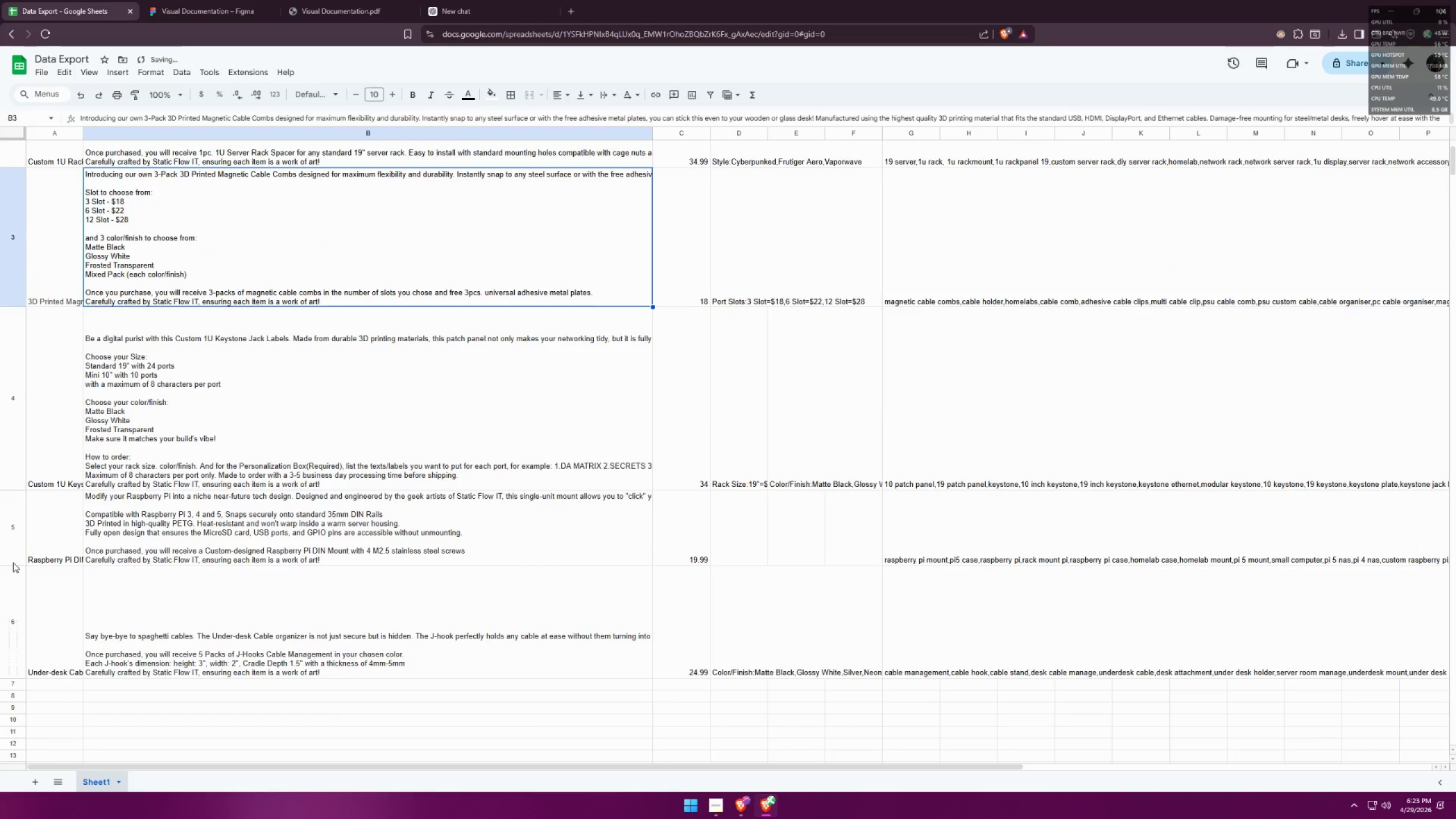 
left_click_drag(start_coordinate=[12, 565], to_coordinate=[10, 588])
 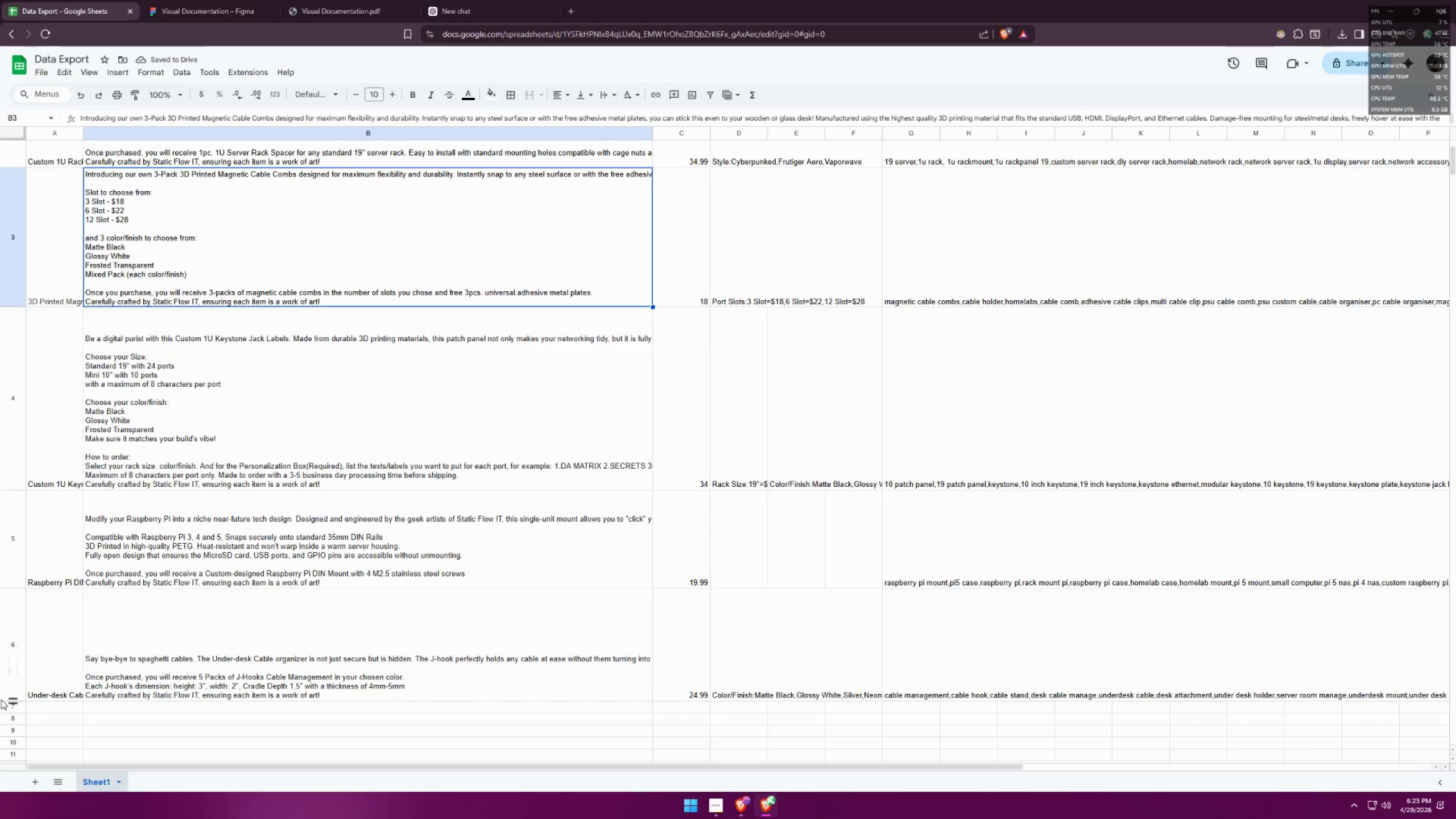 
wait(6.38)
 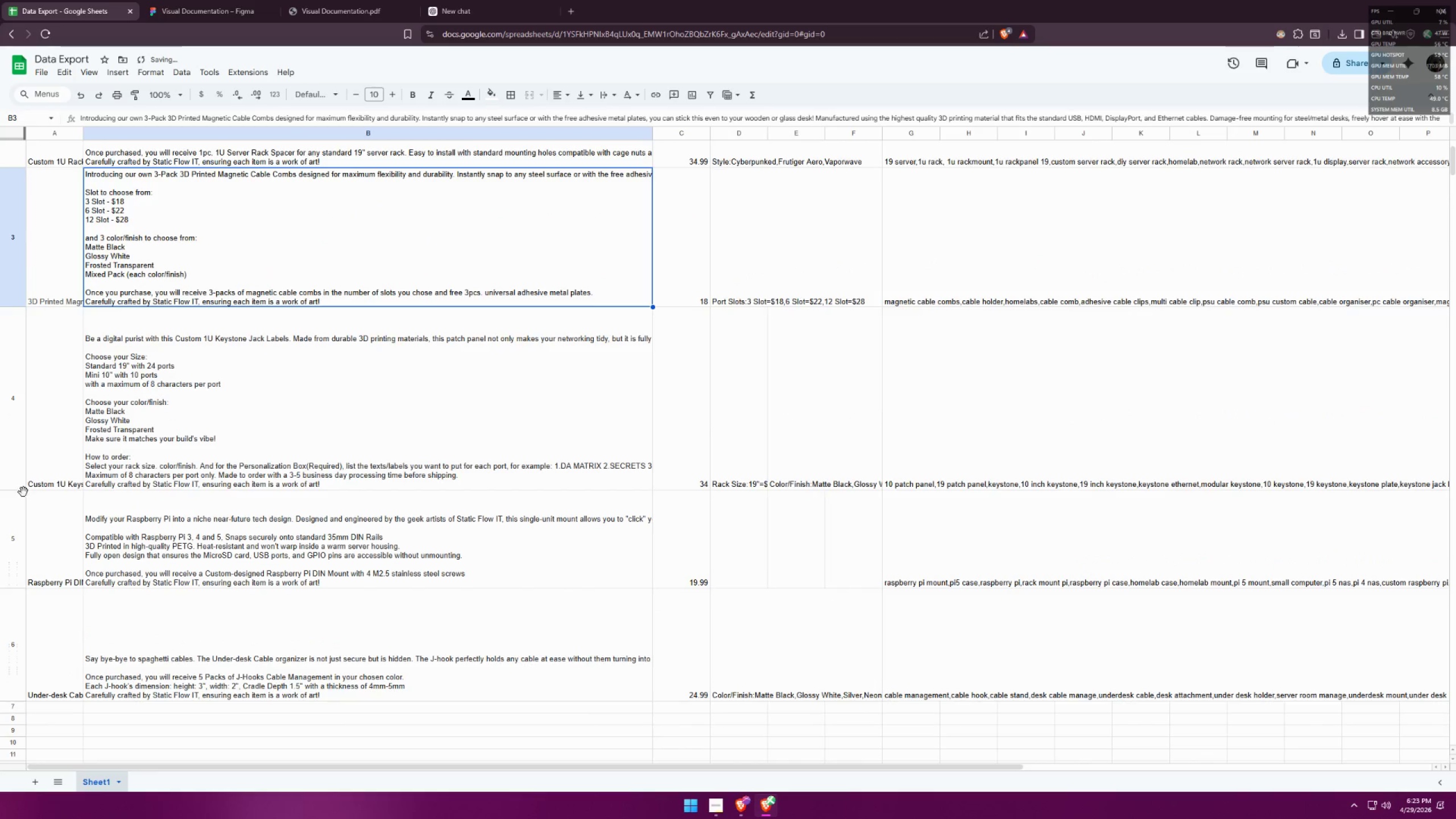 
left_click_drag(start_coordinate=[11, 701], to_coordinate=[18, 662])
 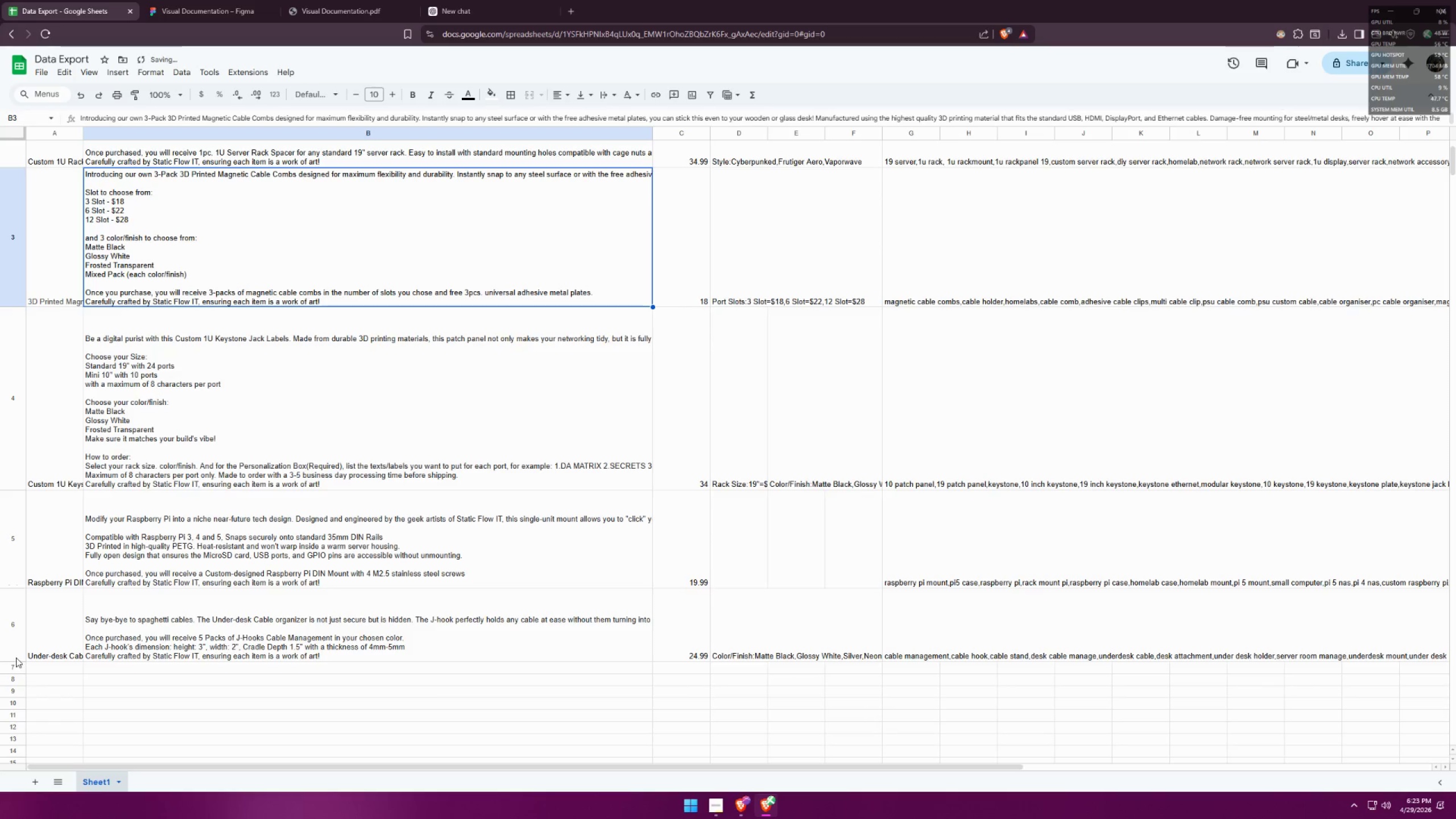 
left_click_drag(start_coordinate=[12, 660], to_coordinate=[16, 636])
 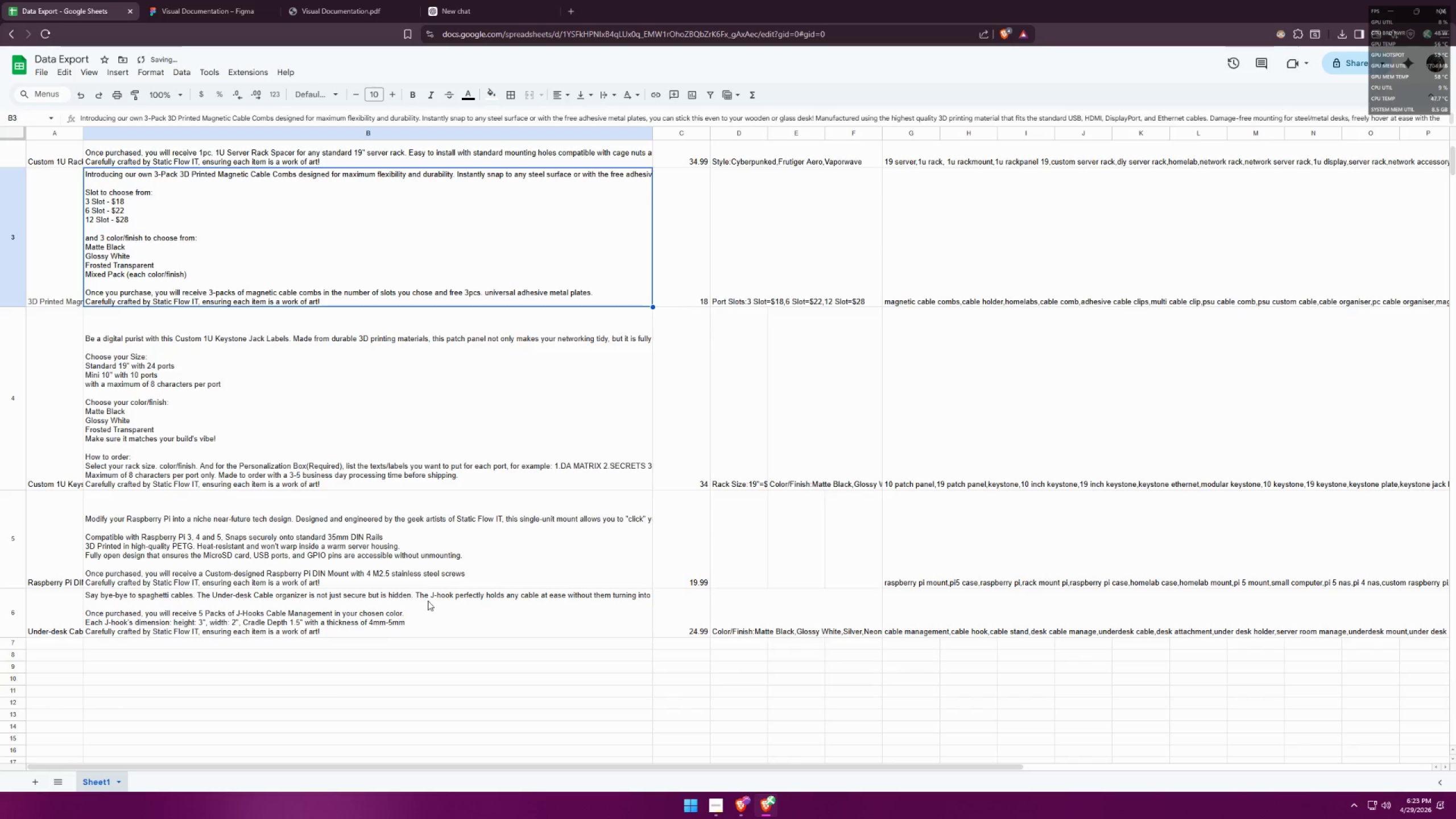 
left_click([418, 598])
 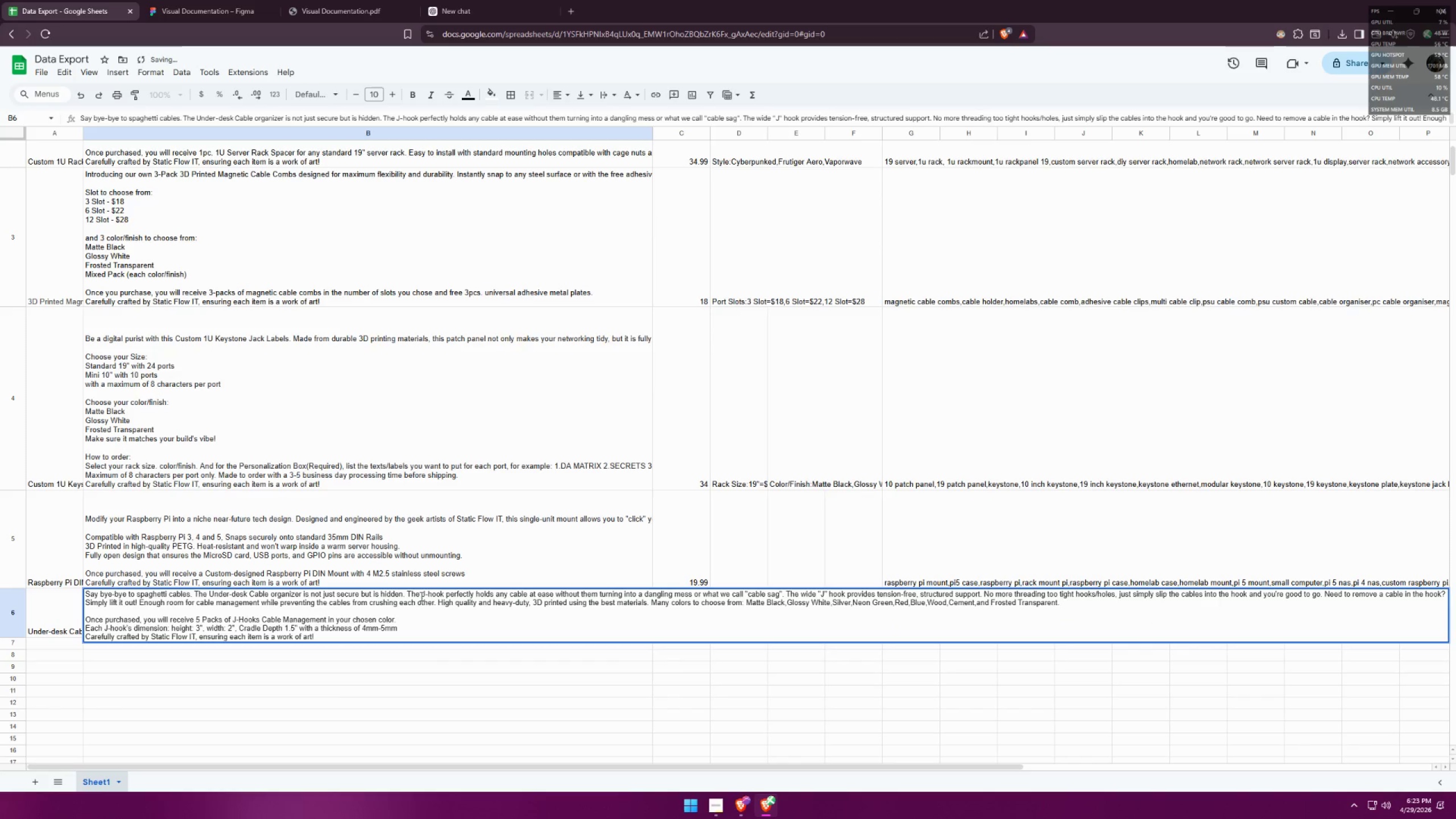 
left_click([413, 595])
 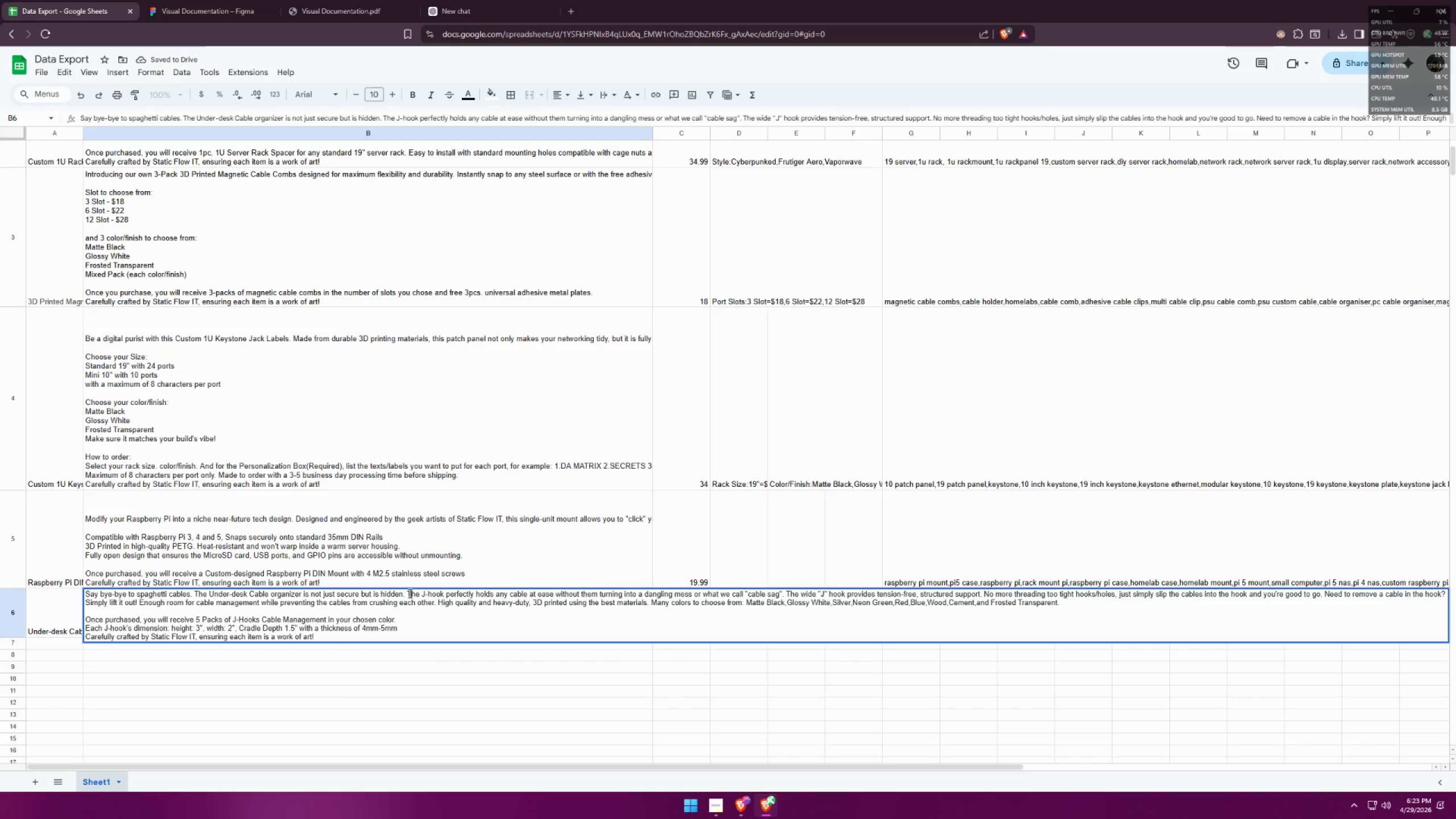 
double_click([407, 593])
 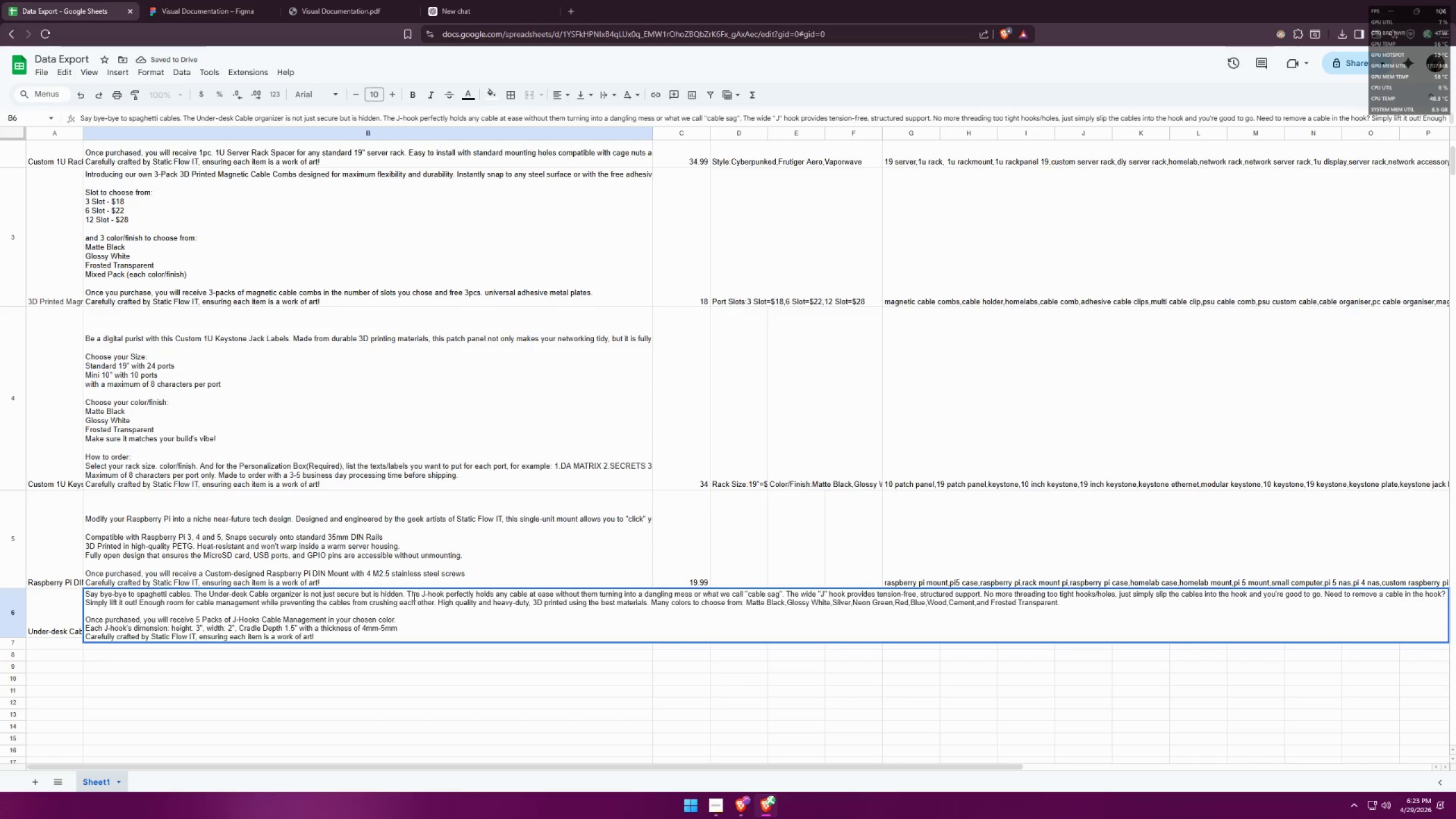 
key(Backspace)
 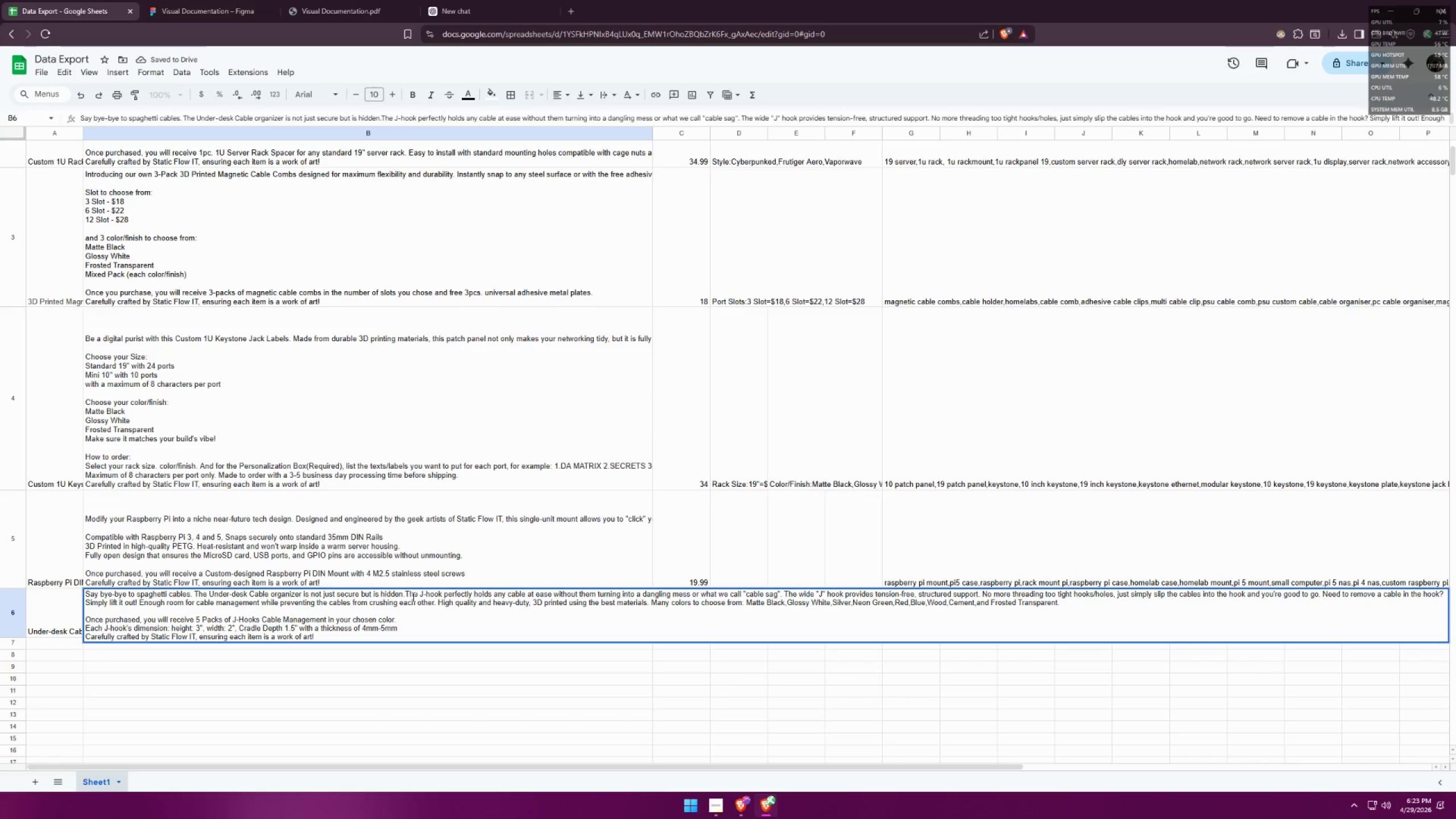 
key(Control+Enter)
 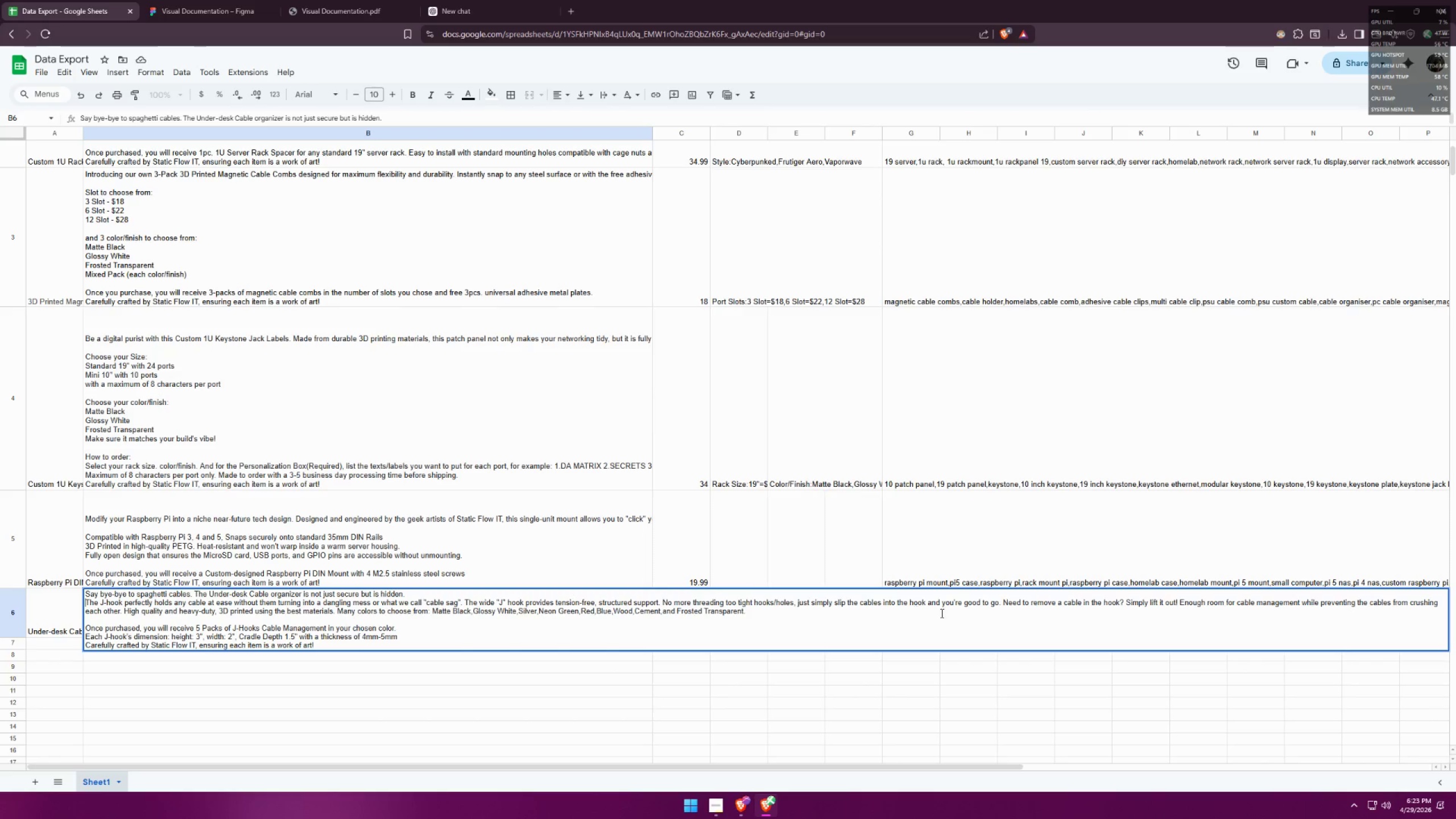 
left_click([1004, 599])
 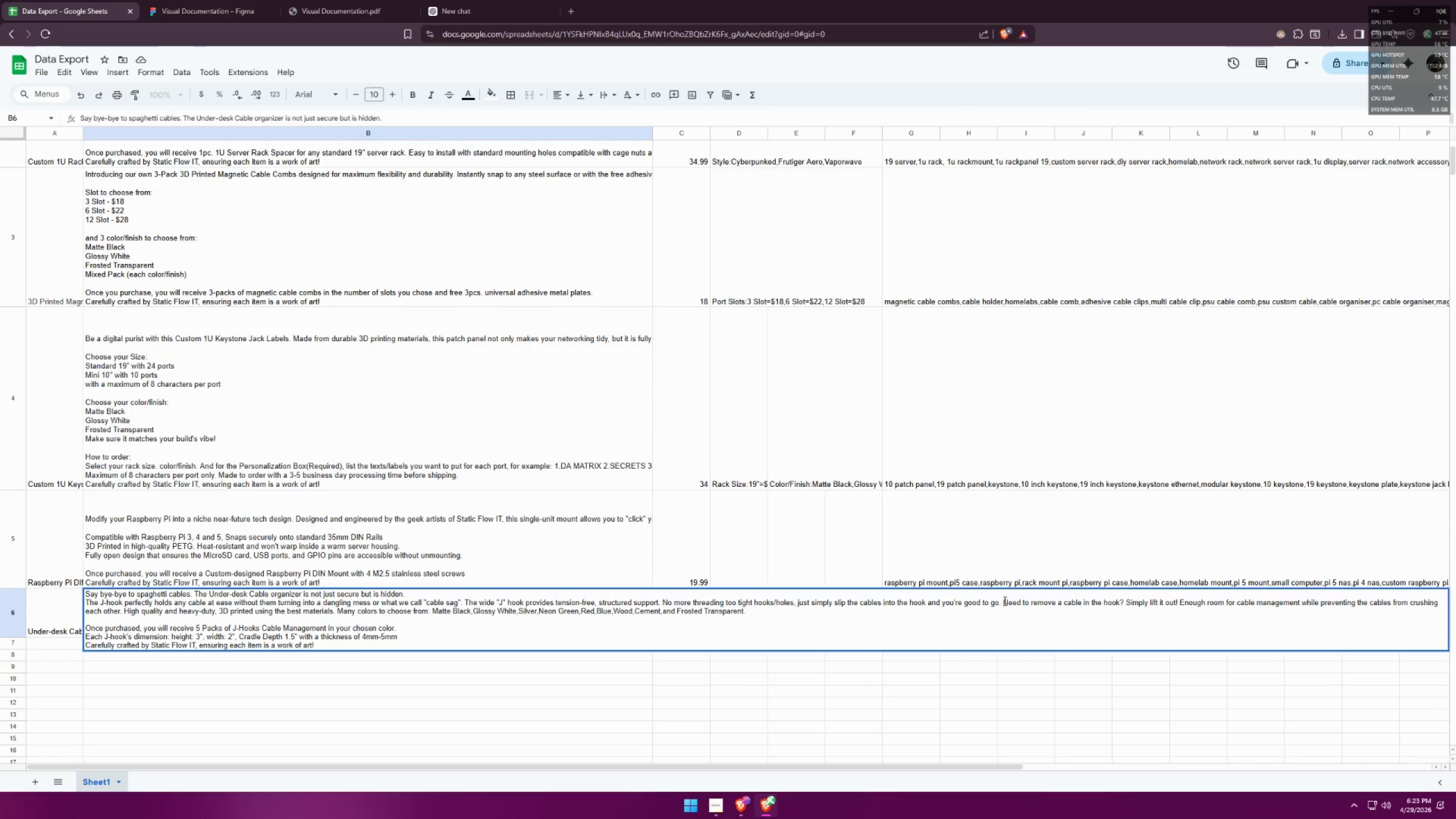 
key(Backspace)
 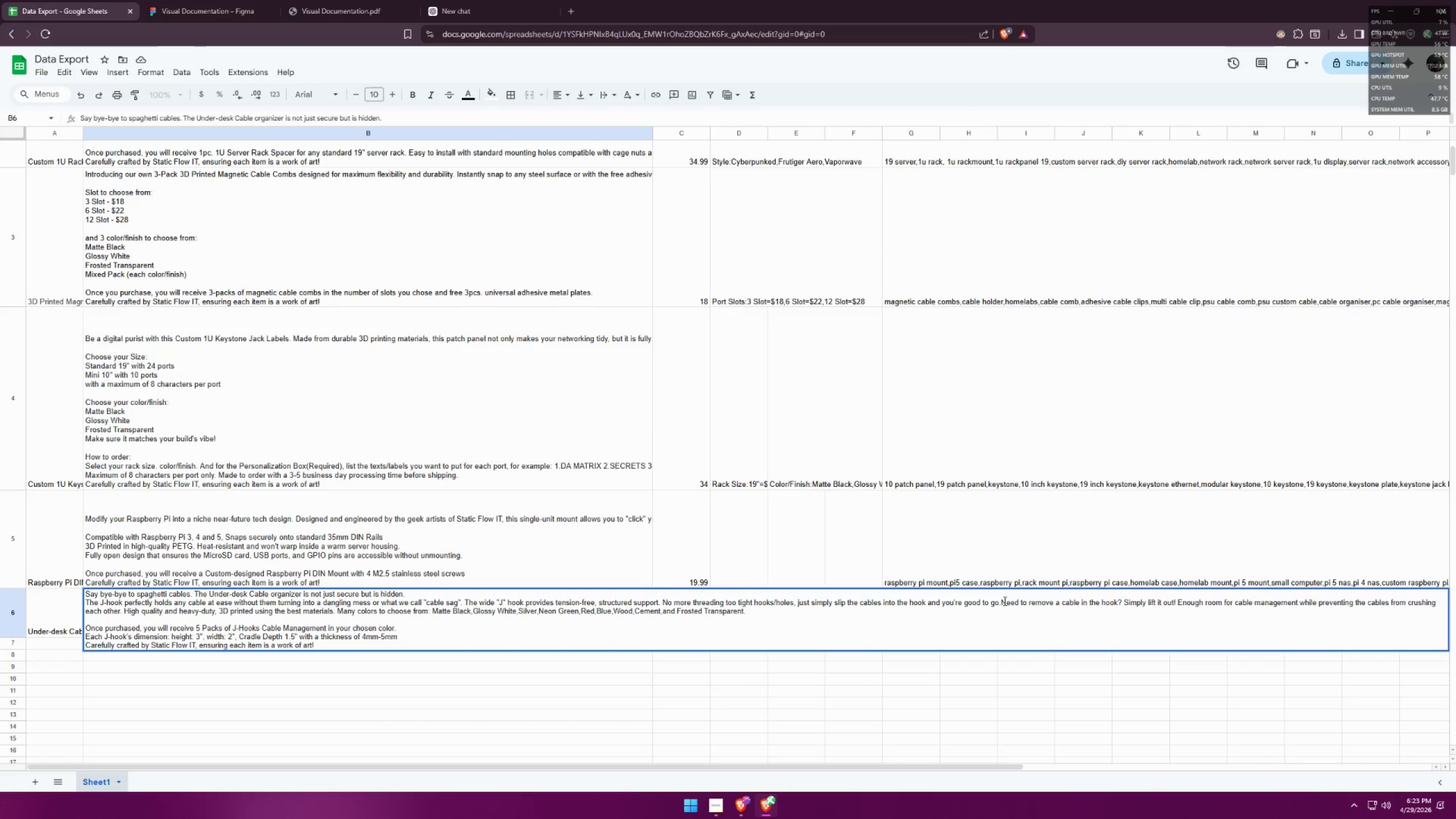 
key(Control+Enter)
 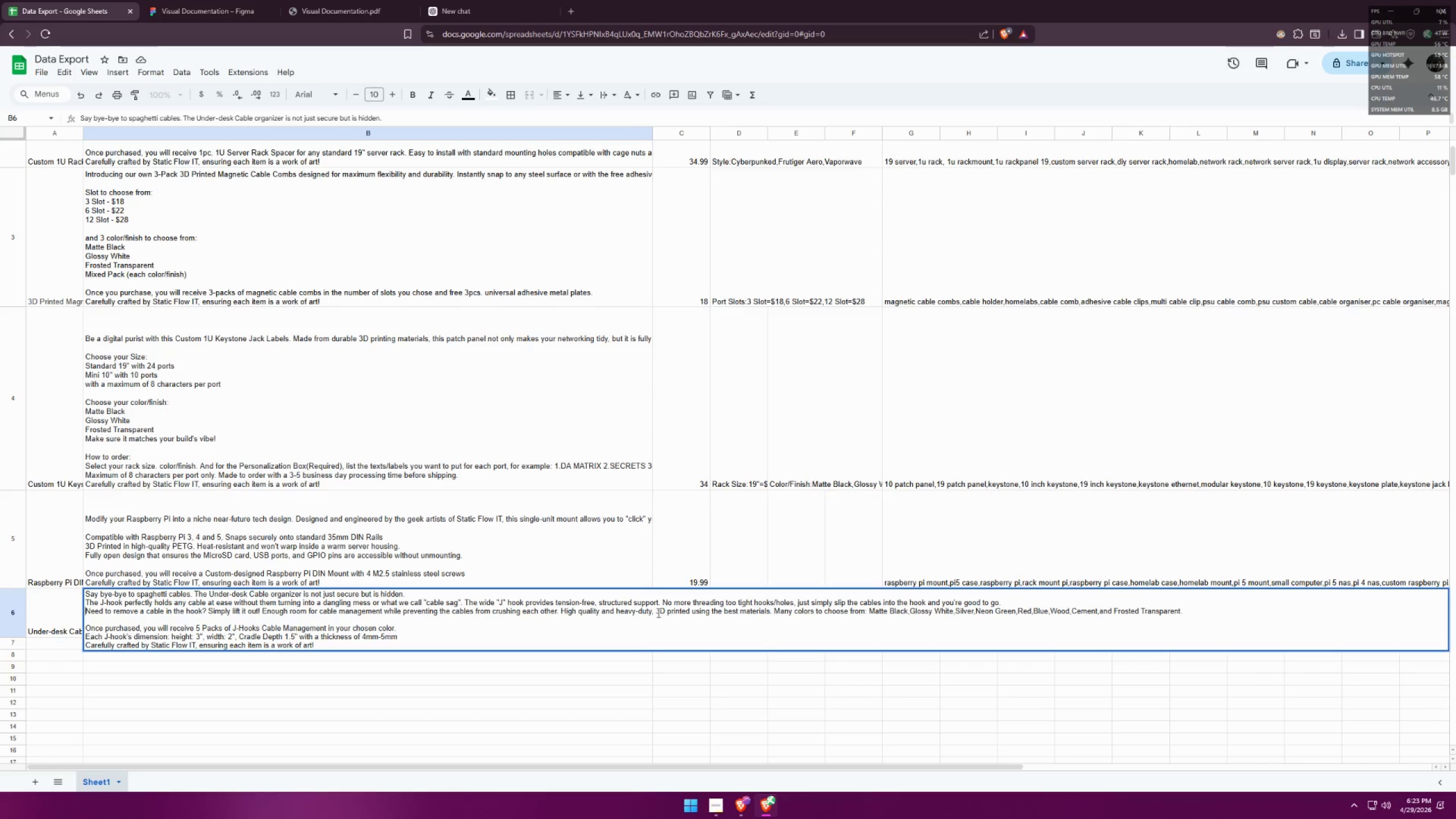 
left_click([774, 612])
 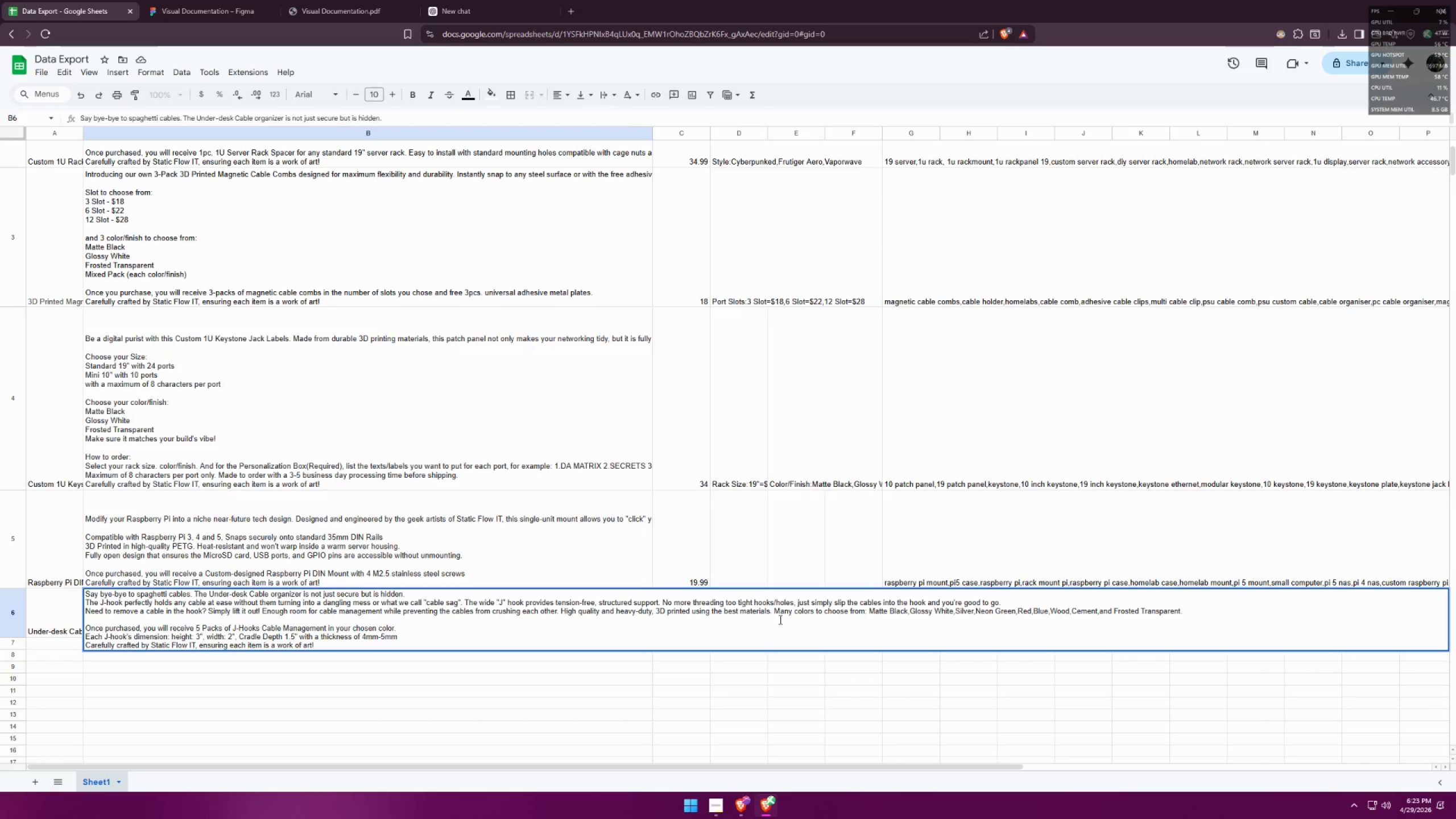 
key(Backspace)
 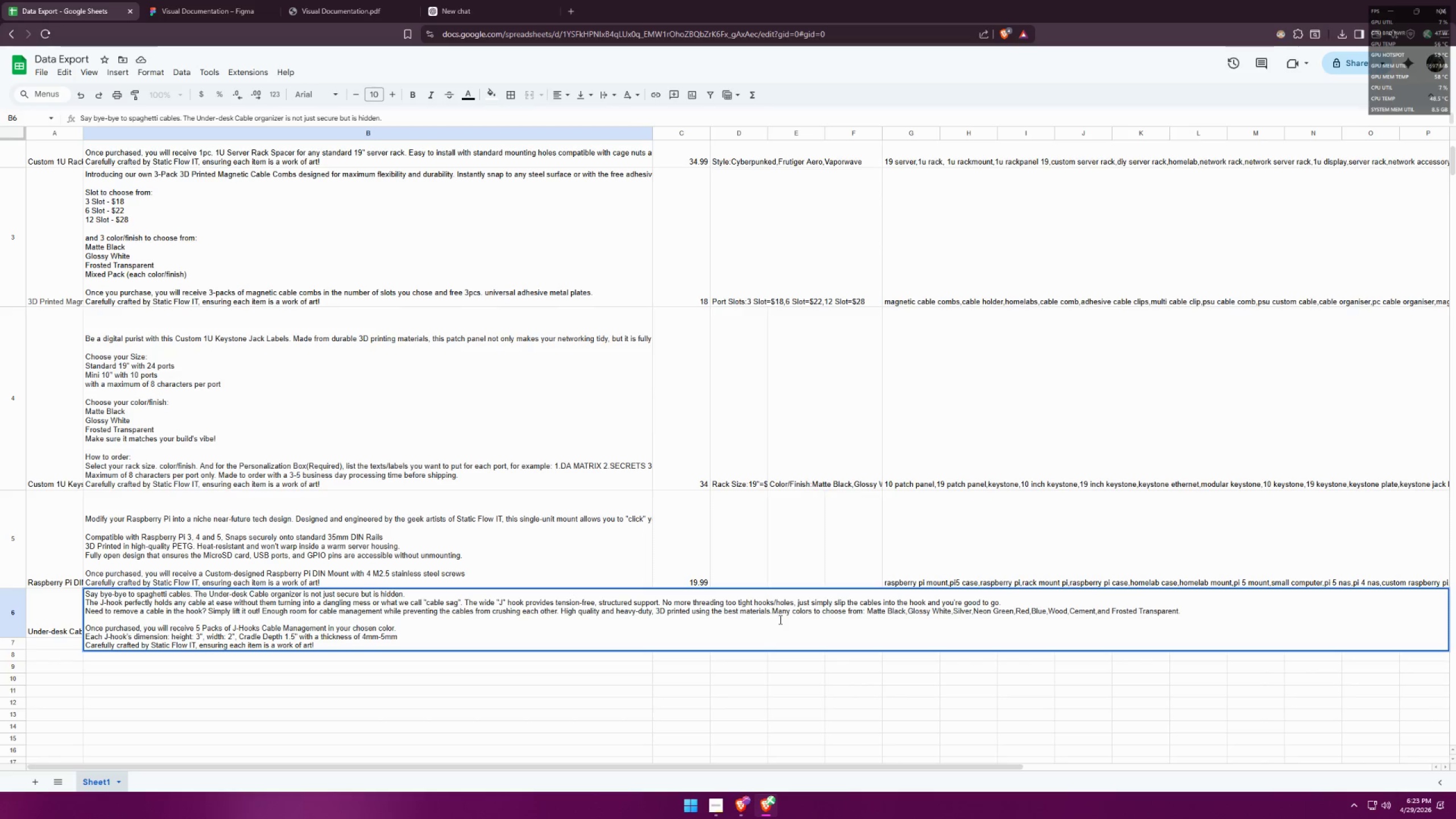 
key(Control+Enter)
 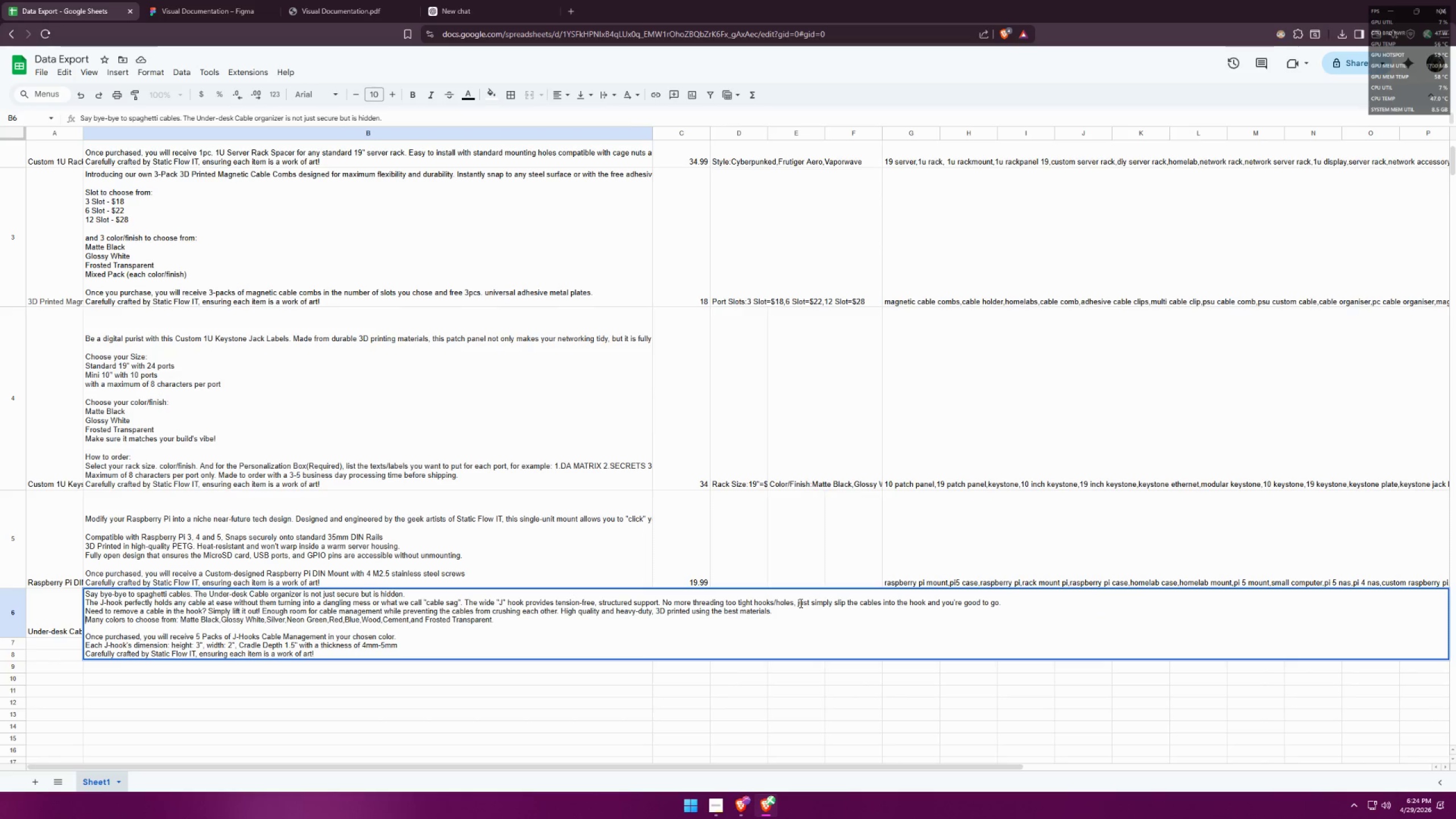 
left_click([798, 604])
 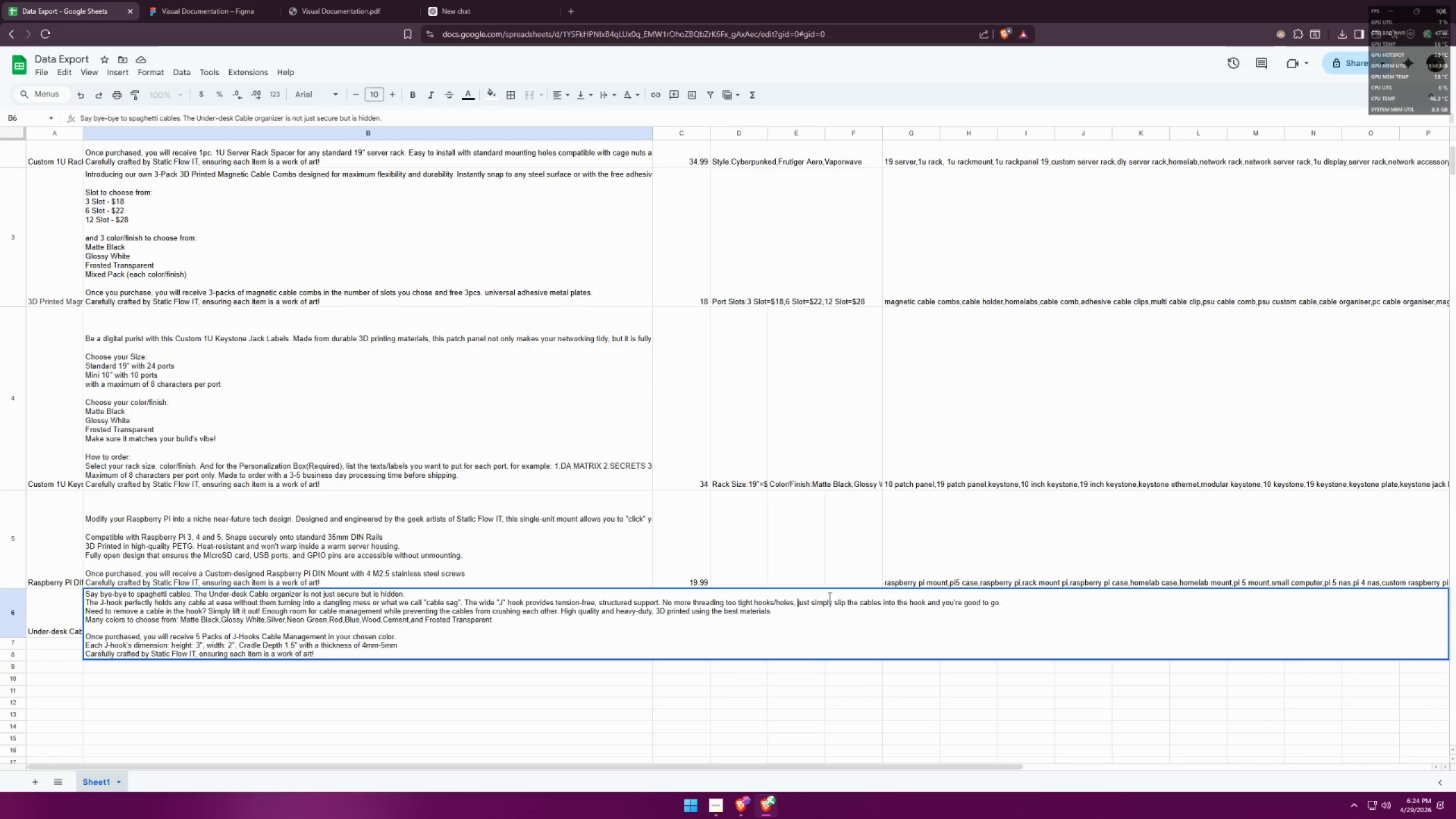 
key(Control+Enter)
 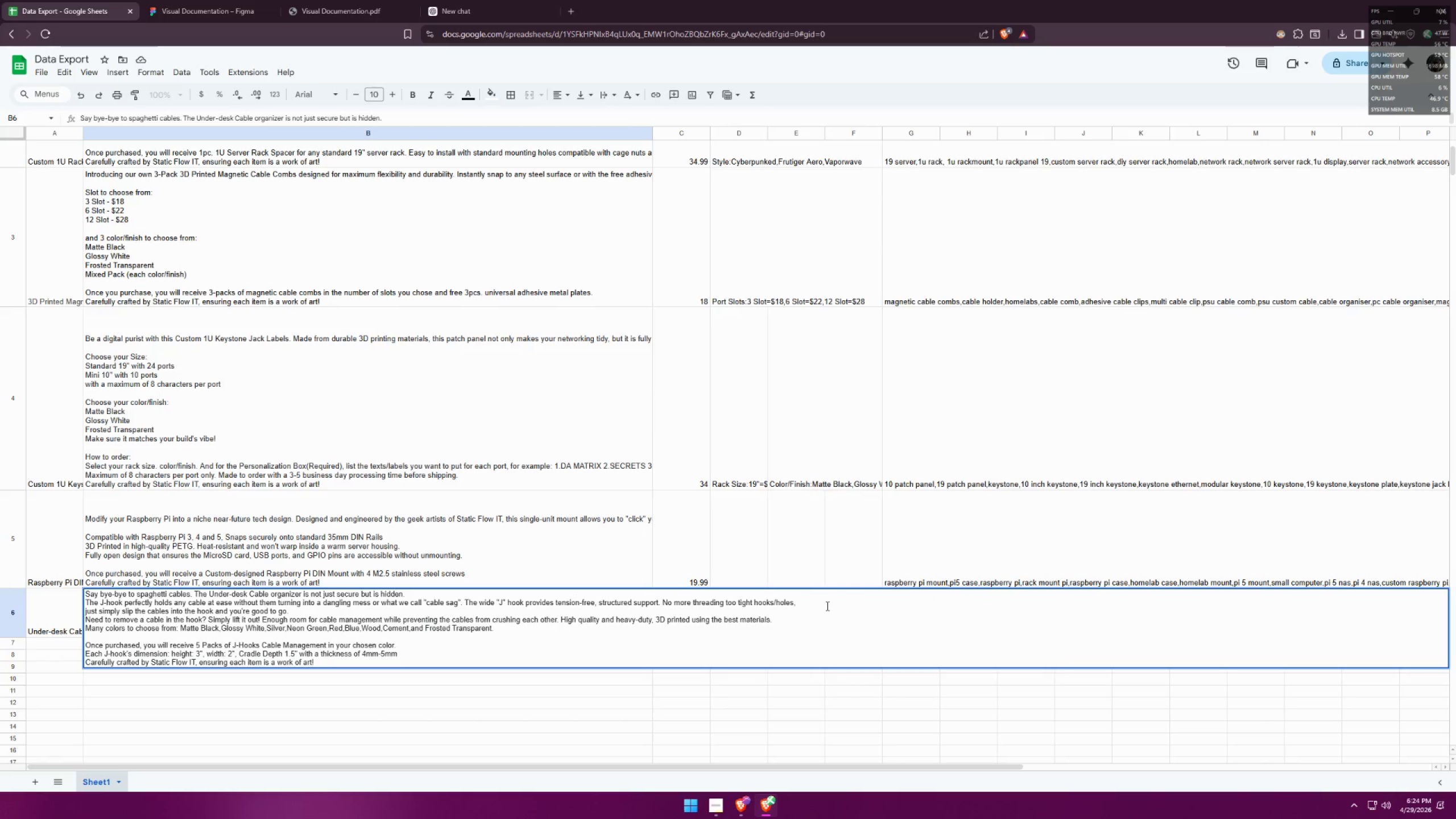 
key(Control+Z)
 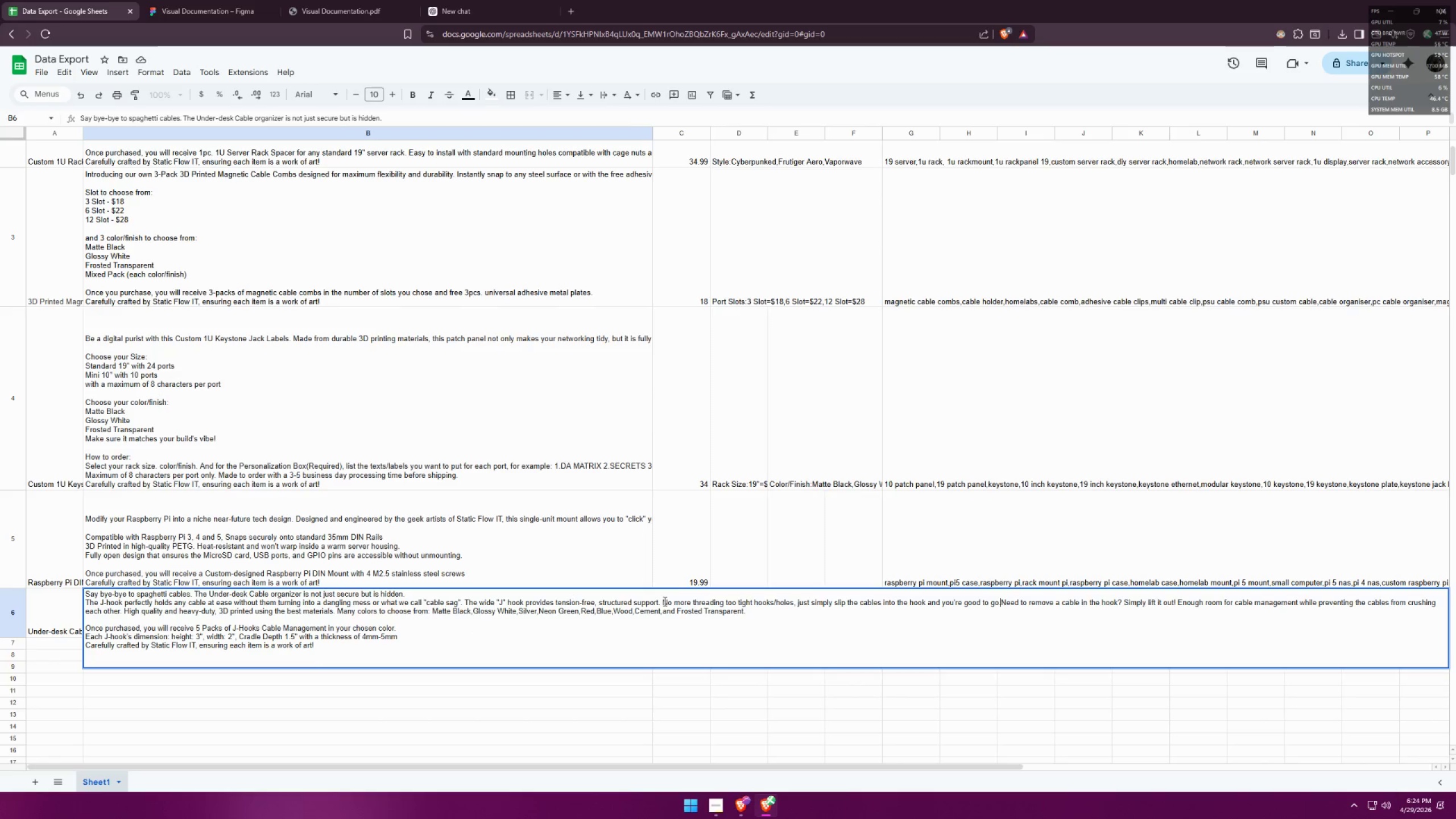 
left_click([661, 602])
 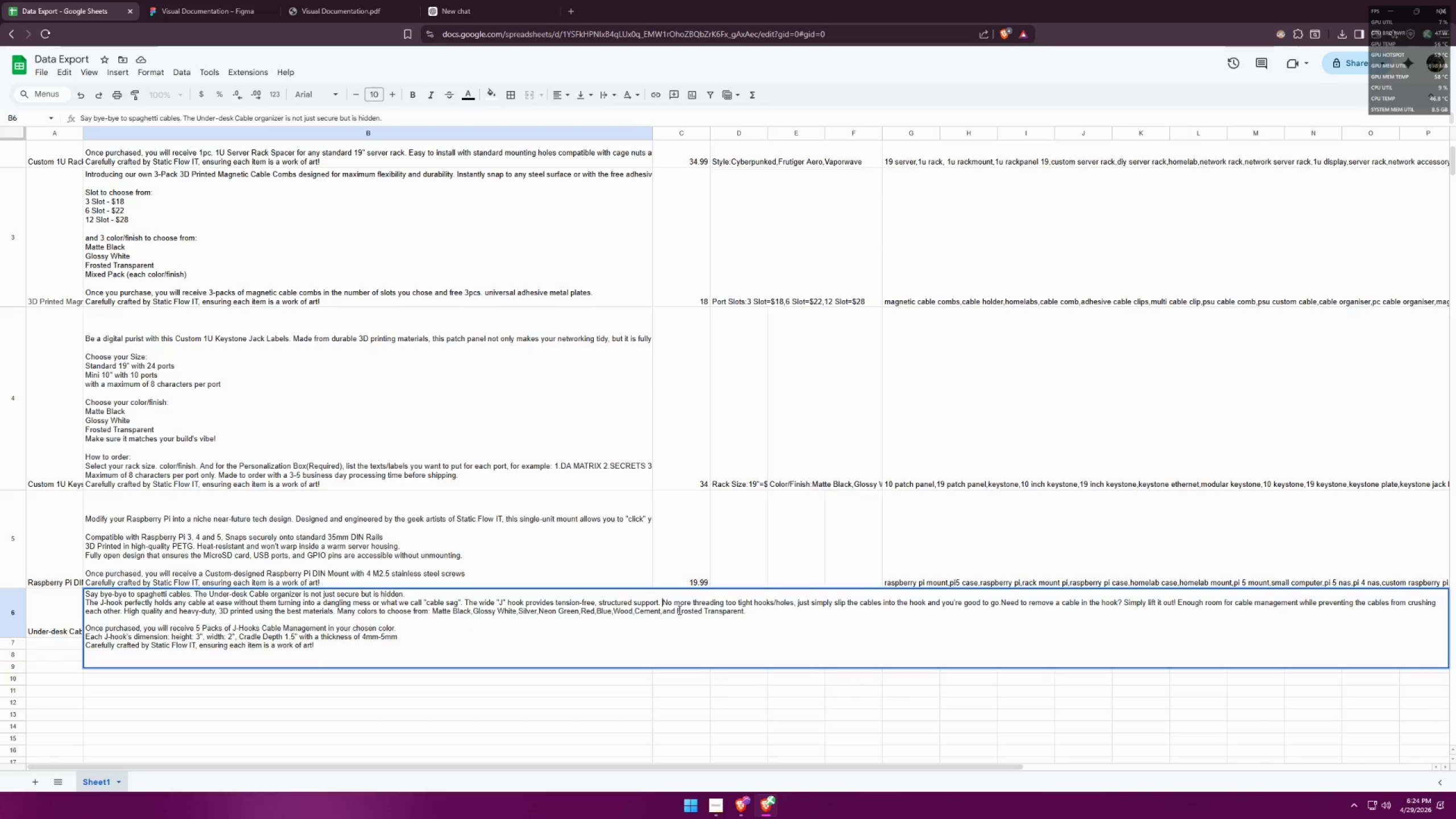 
key(Backspace)
 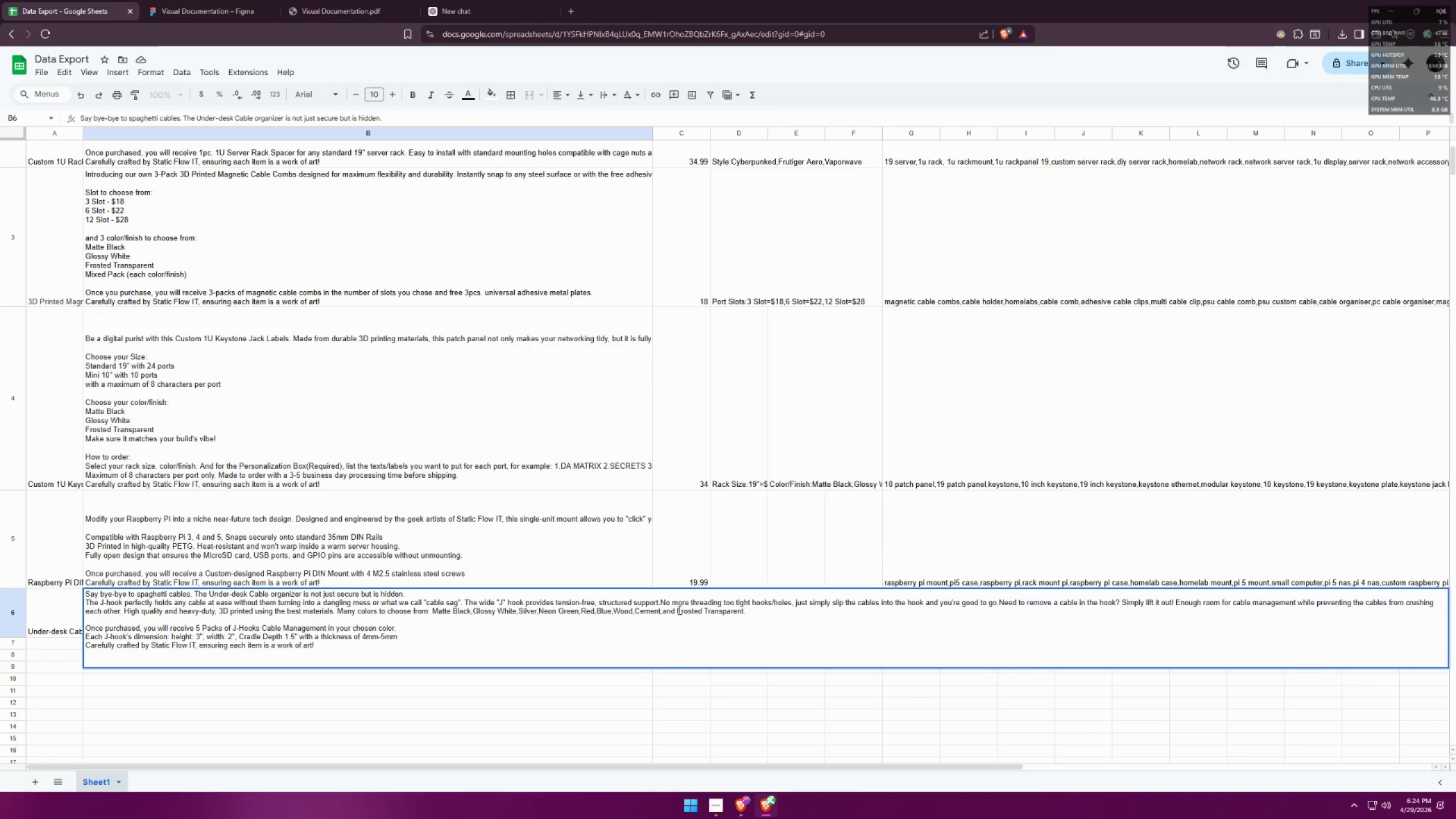 
key(Control+Enter)
 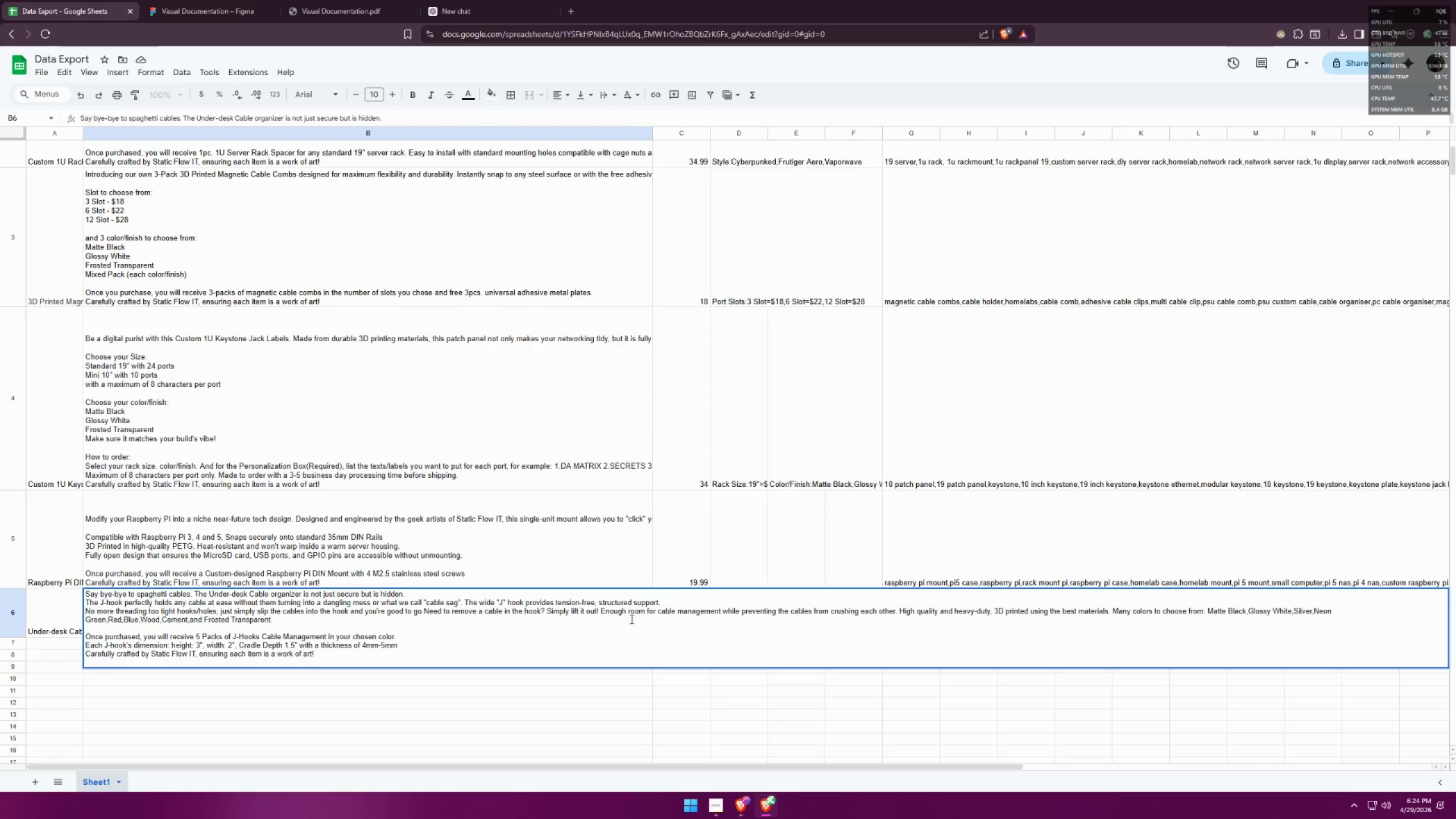 
left_click([547, 611])
 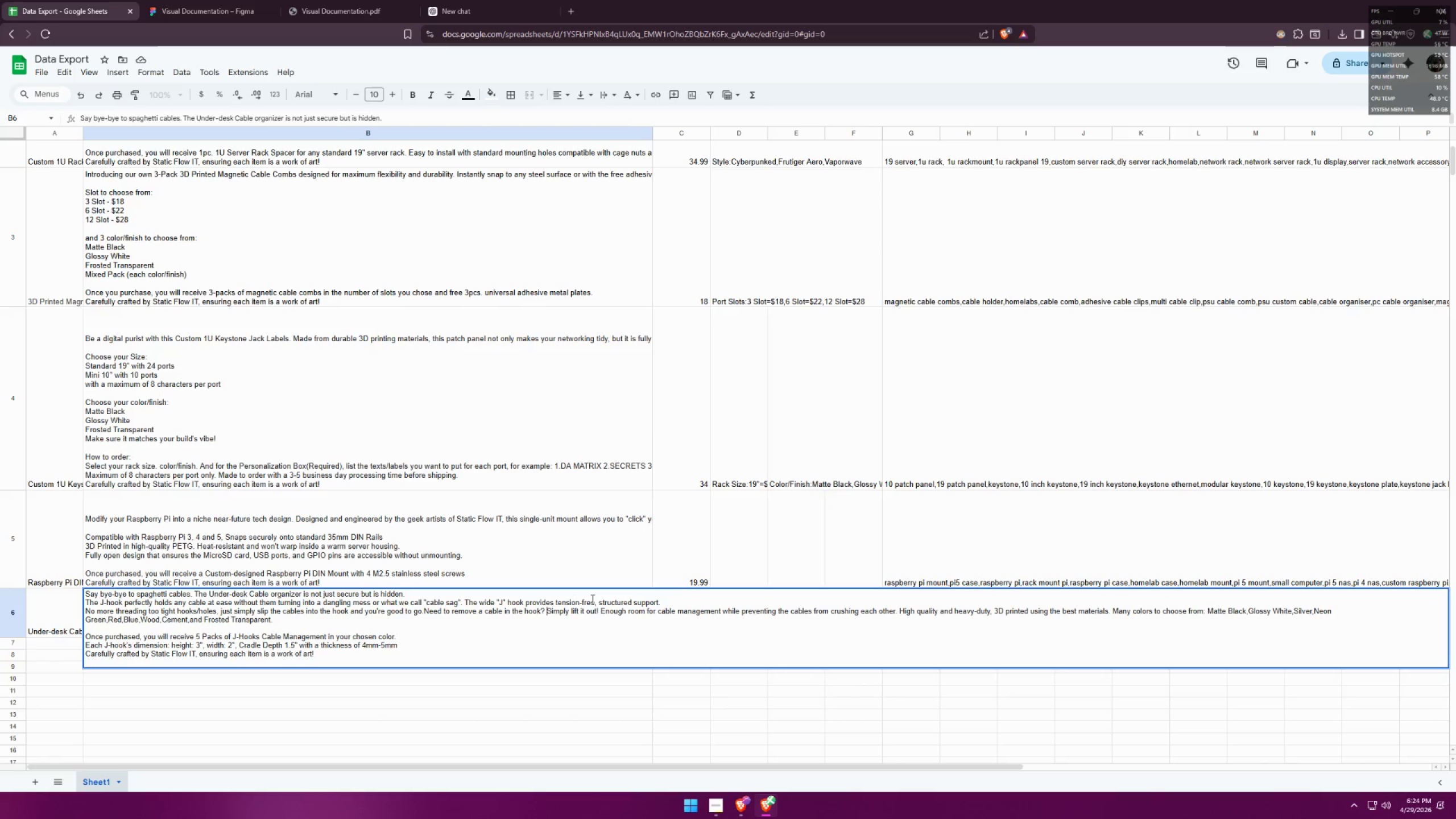 
key(Control+Enter)
 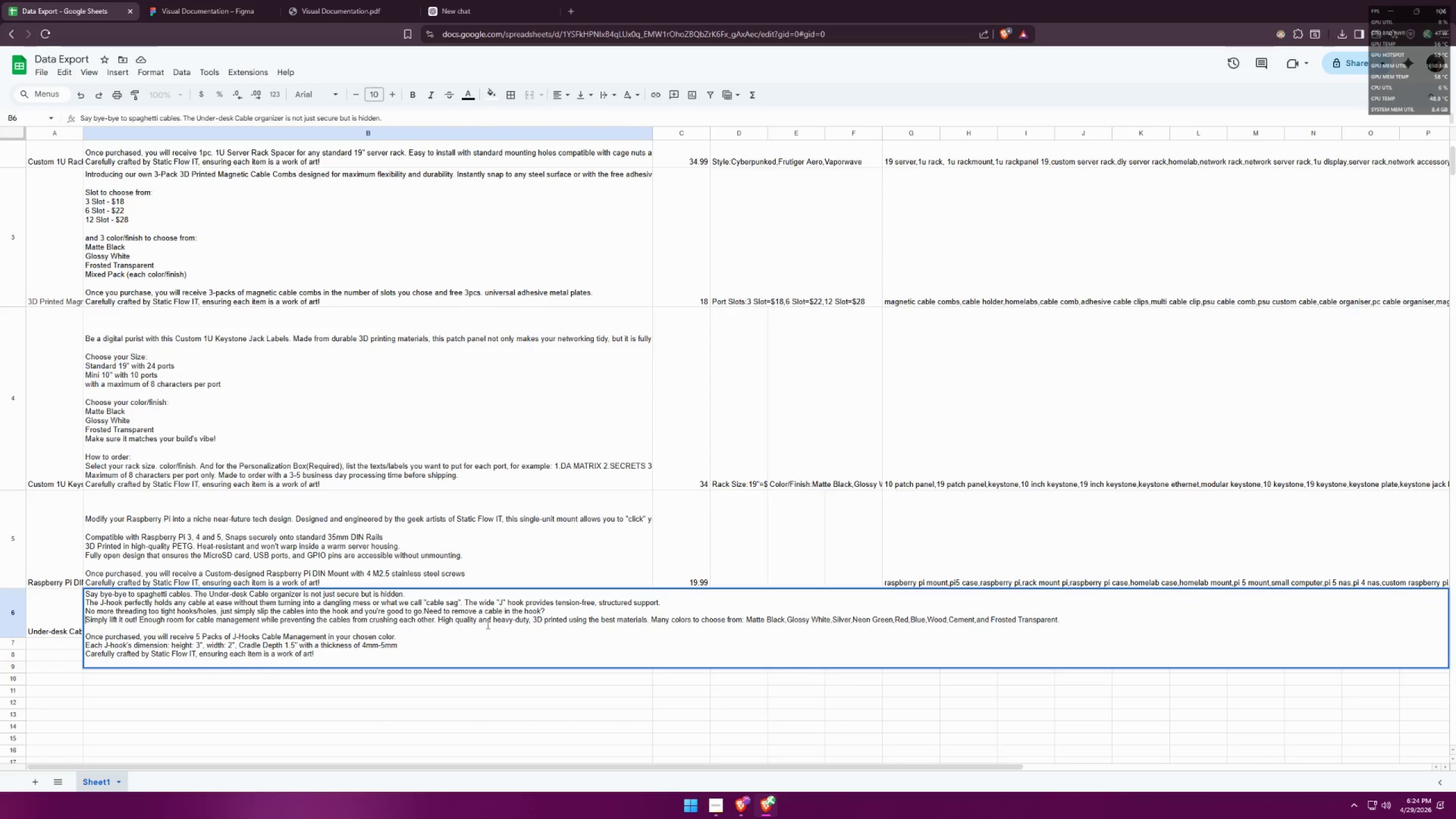 
left_click([440, 618])
 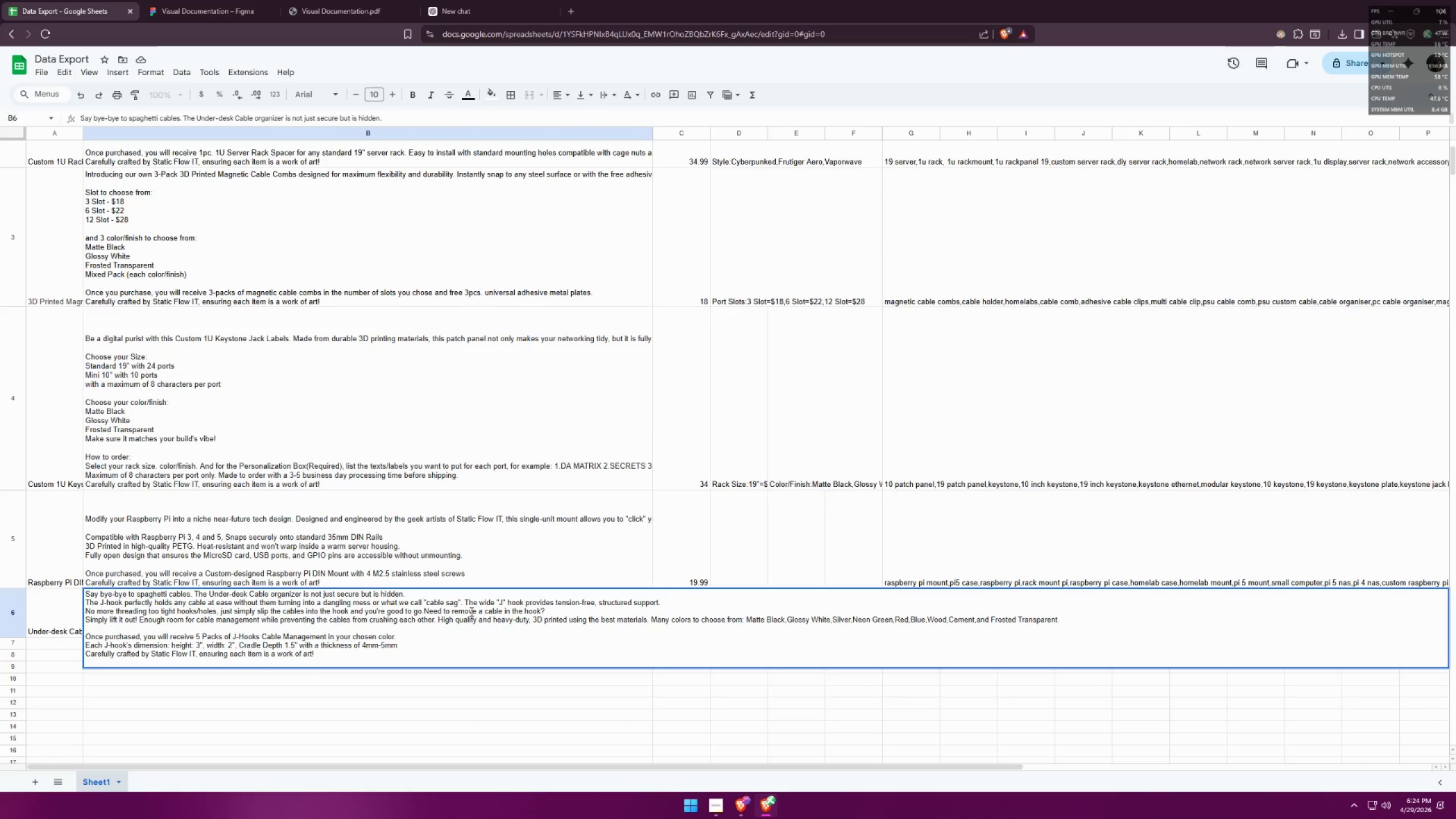 
key(Backspace)
 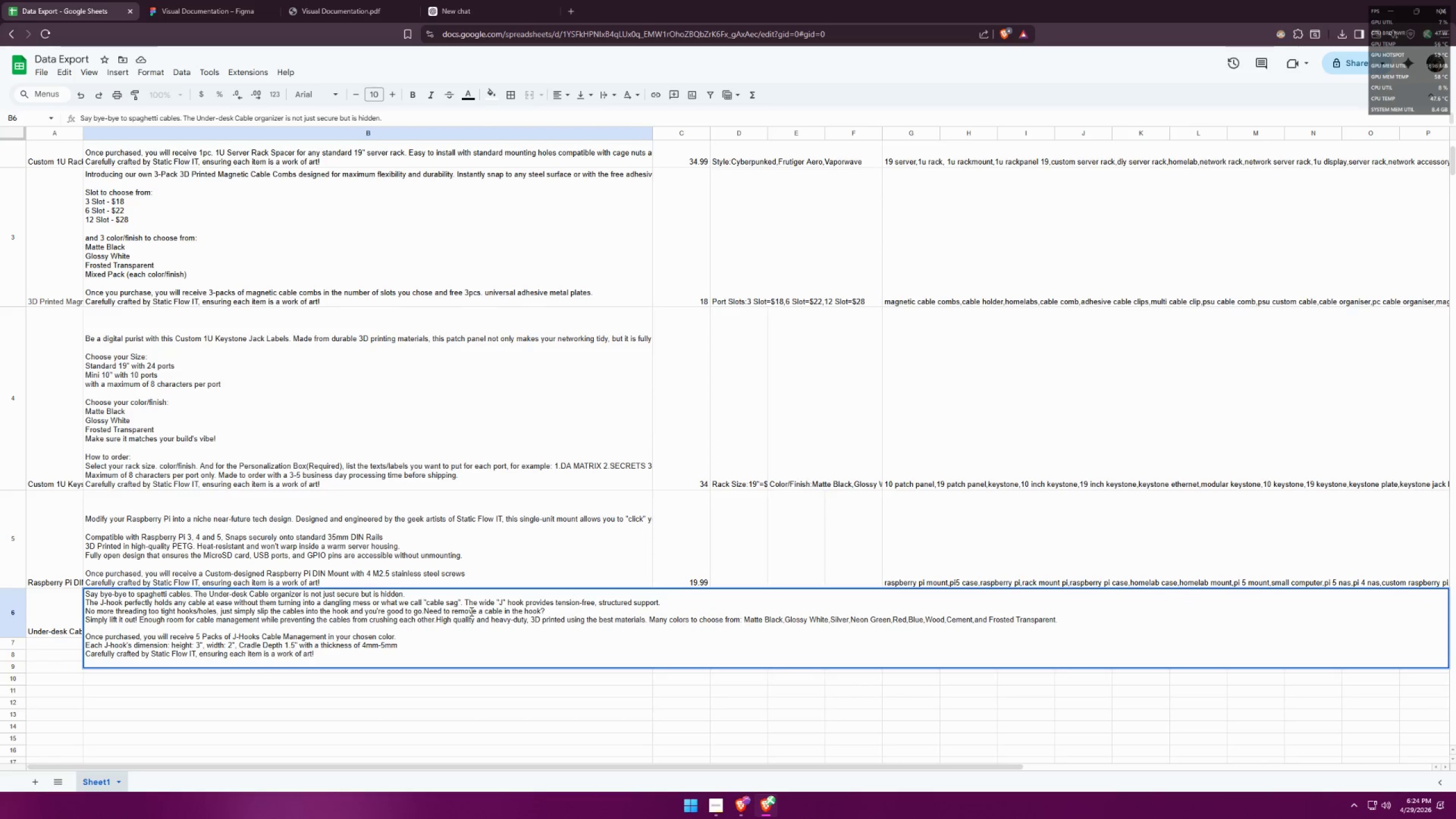 
key(Control+Enter)
 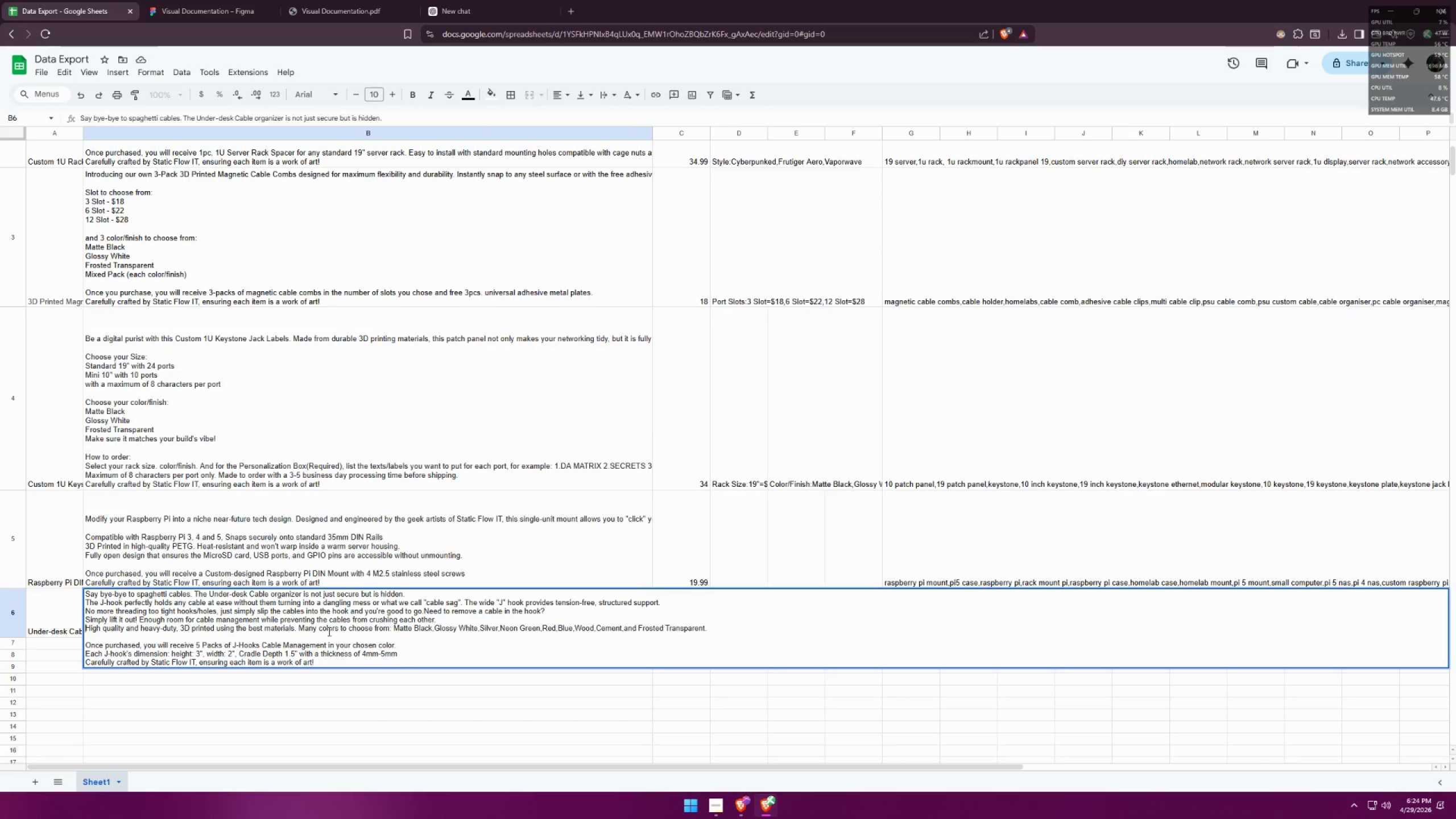 
left_click([300, 628])
 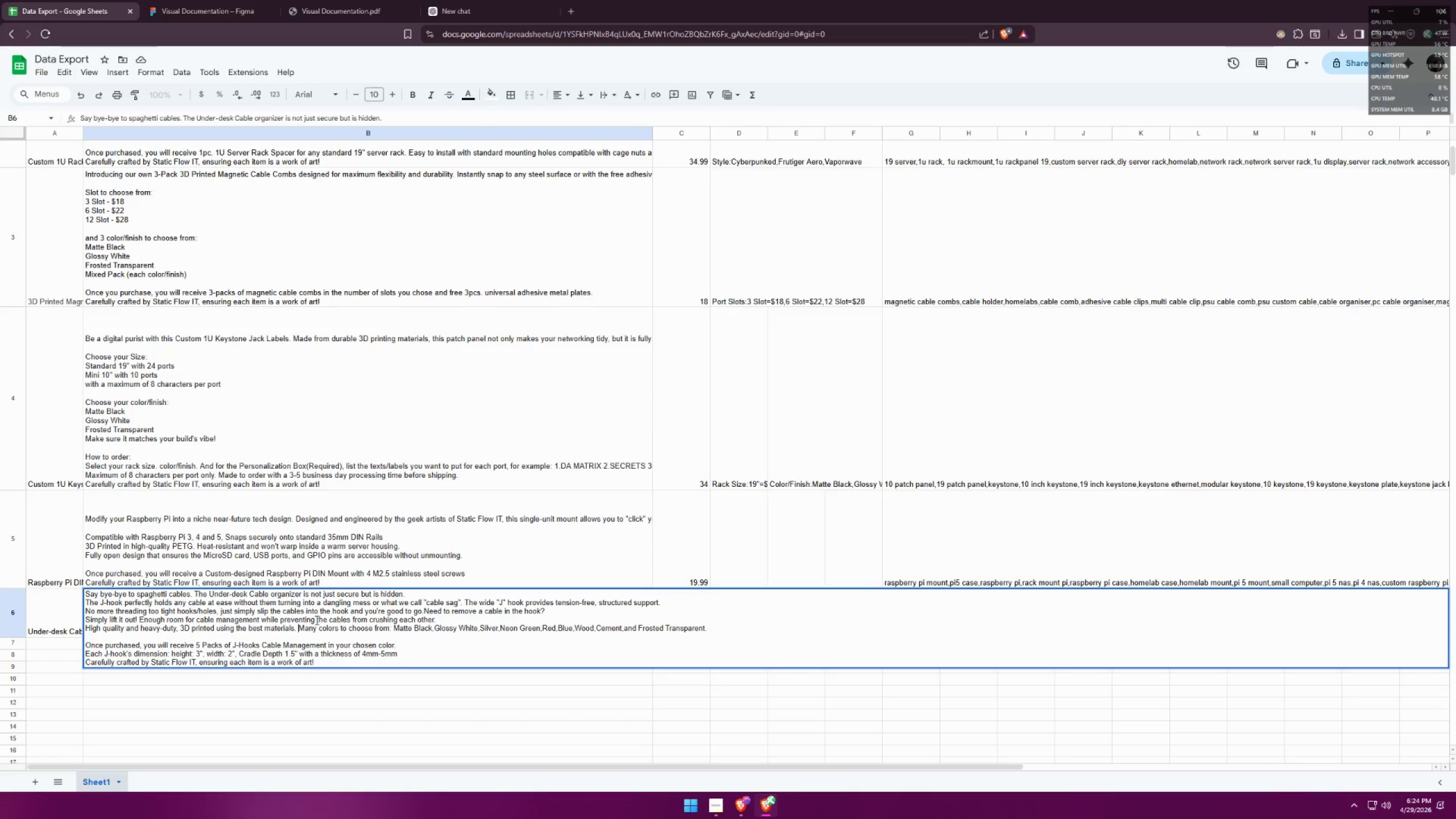 
key(Backspace)
 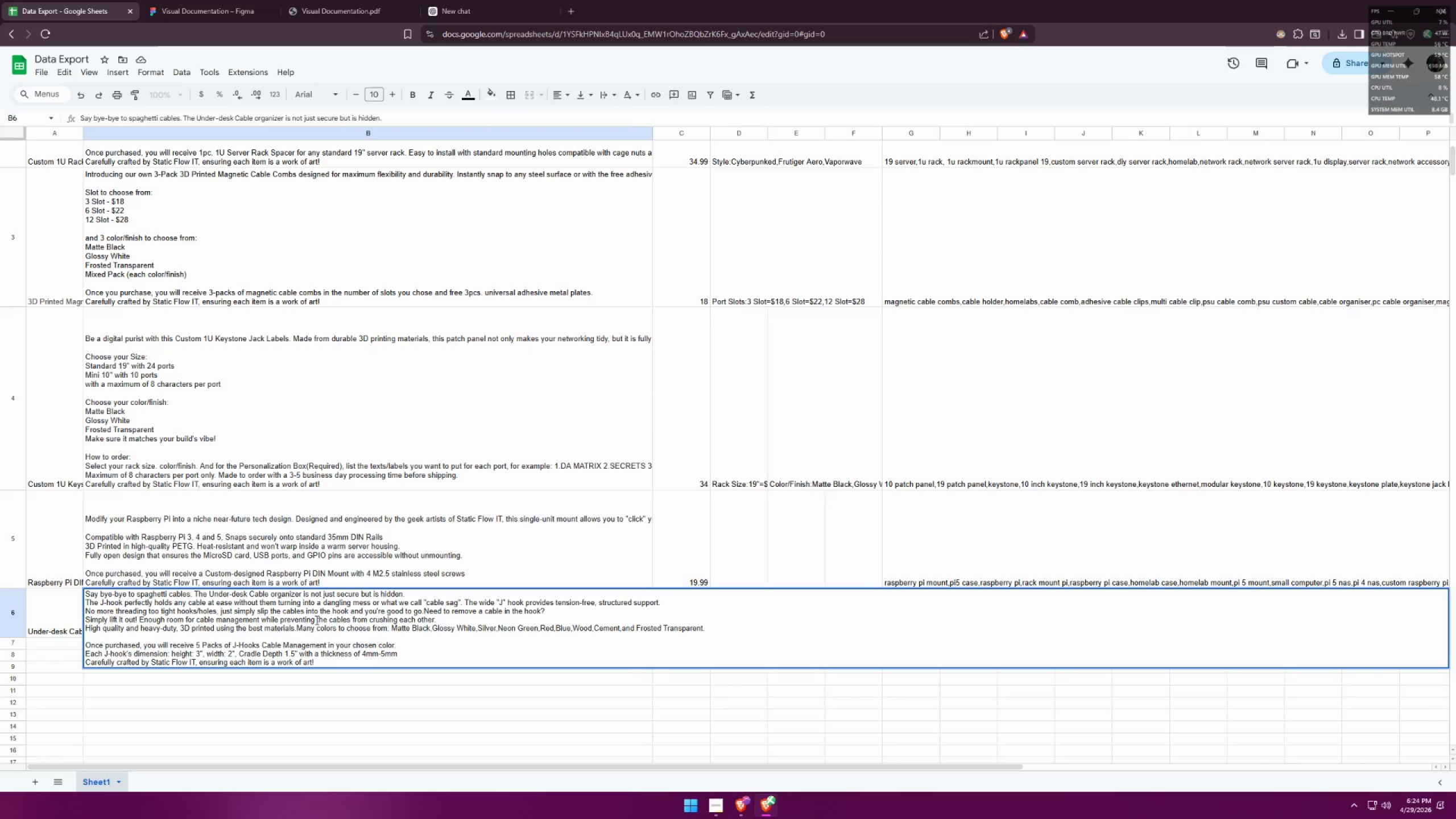 
key(Control+Enter)
 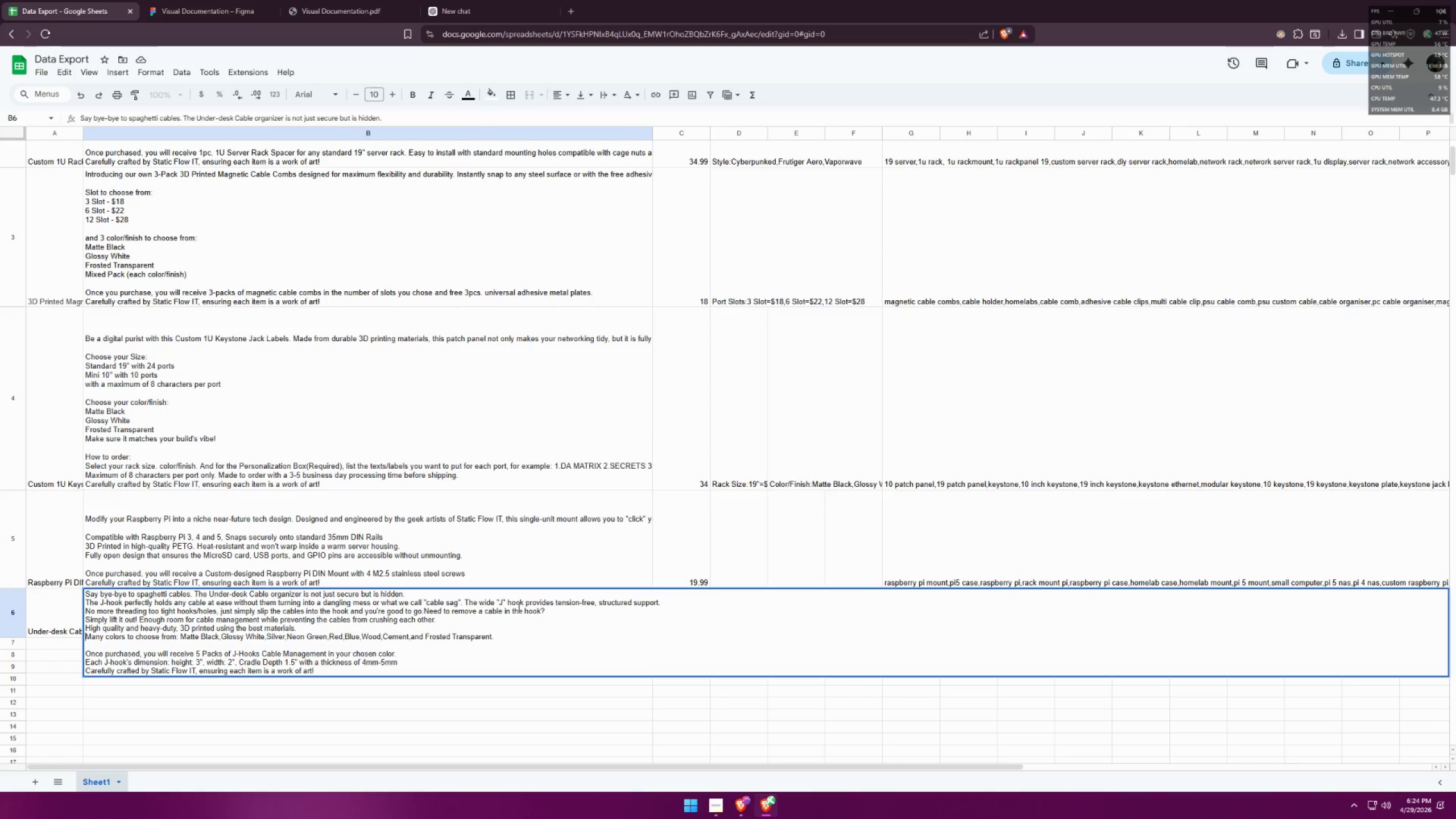 
wait(6.25)
 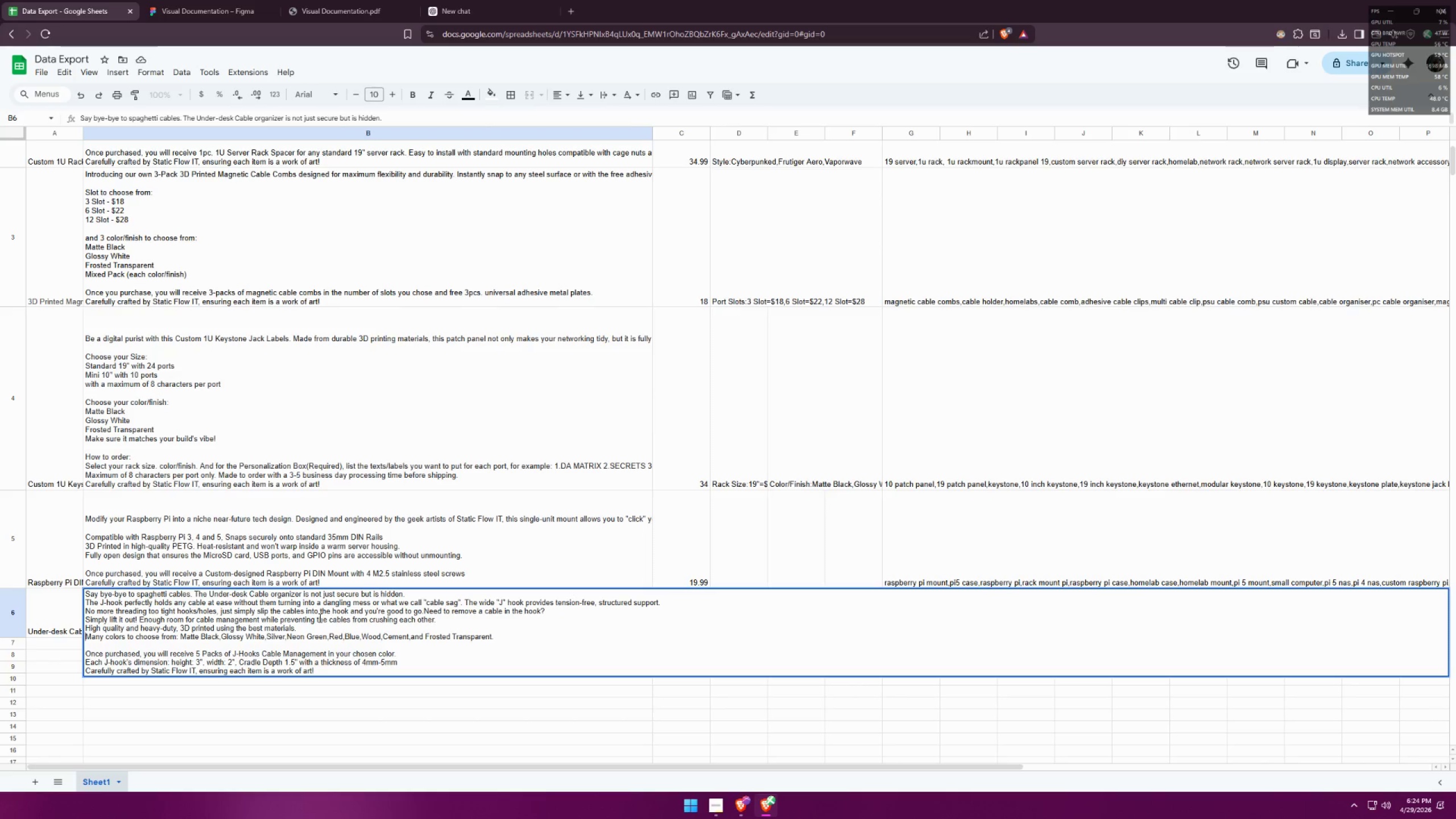 
left_click([67, 685])
 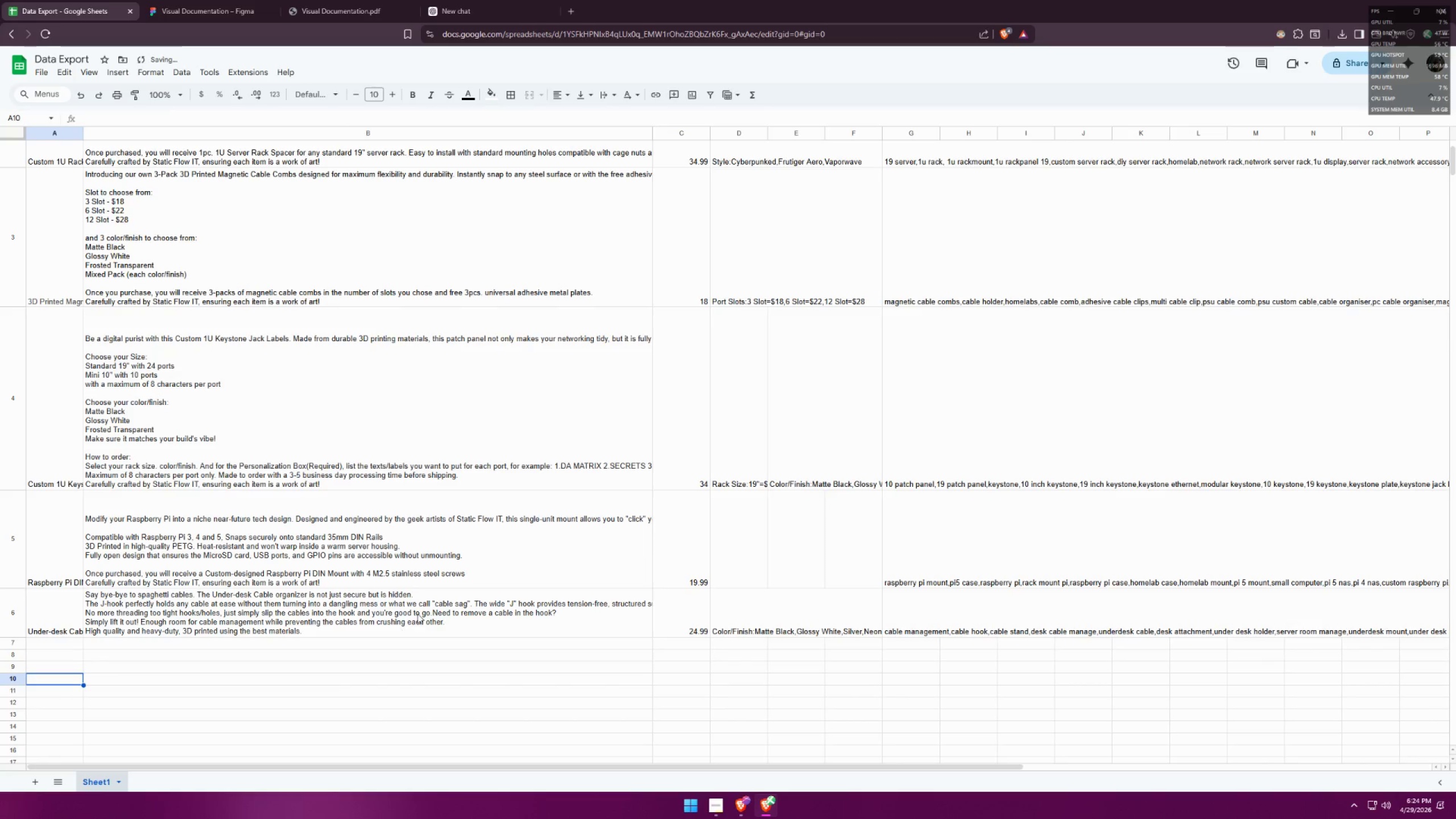 
left_click([424, 610])
 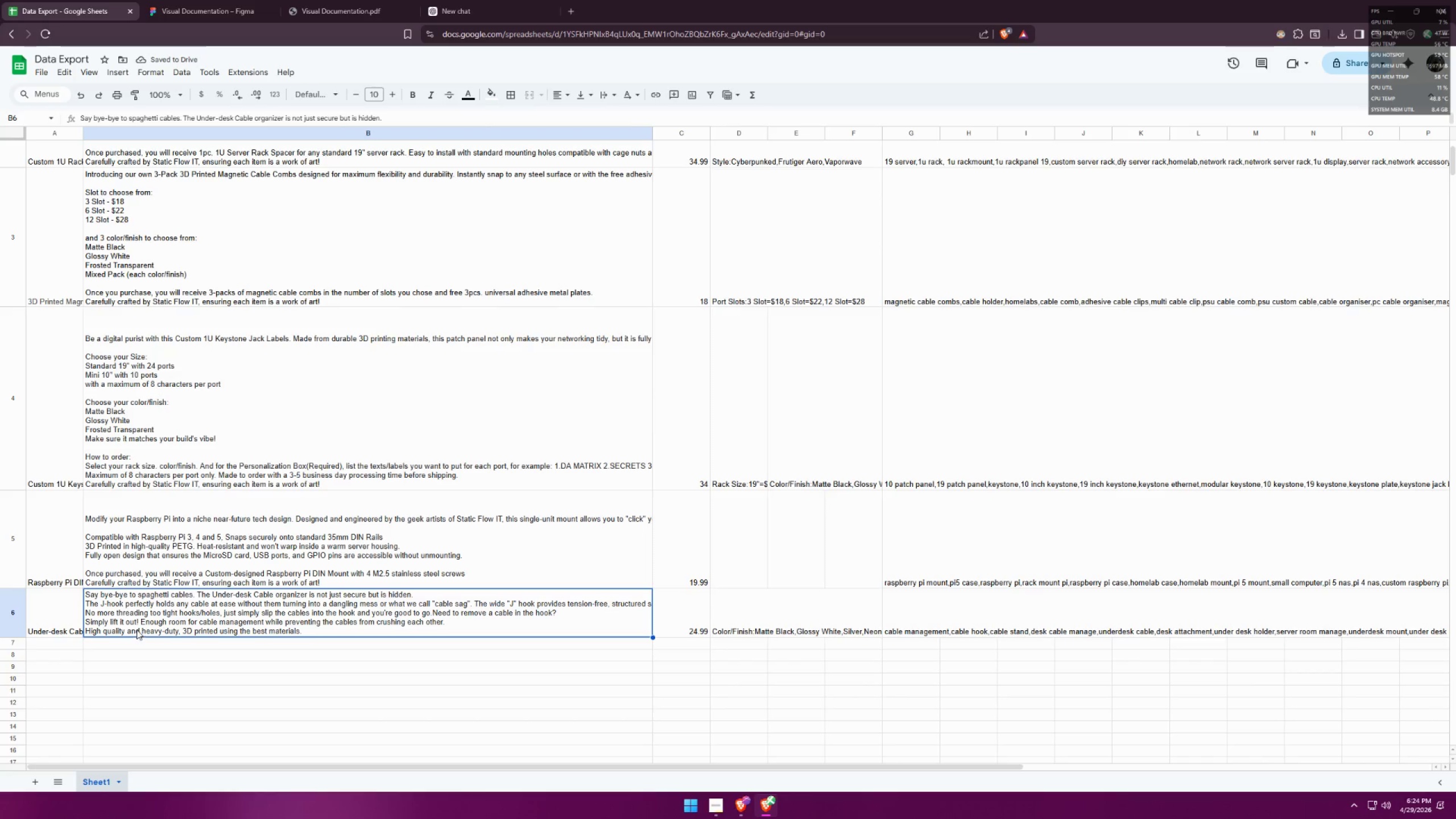 
double_click([193, 615])
 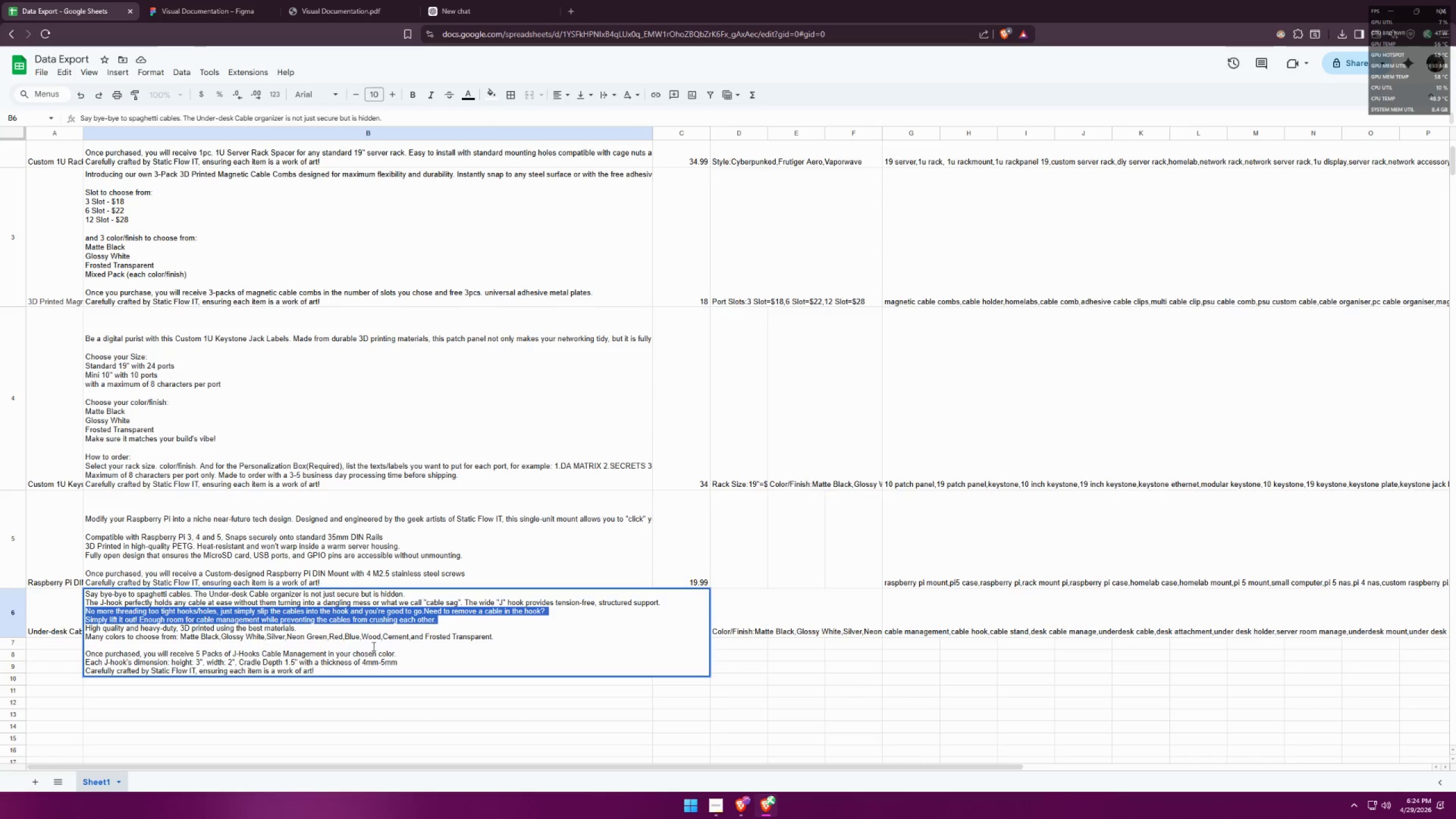 
left_click([368, 710])
 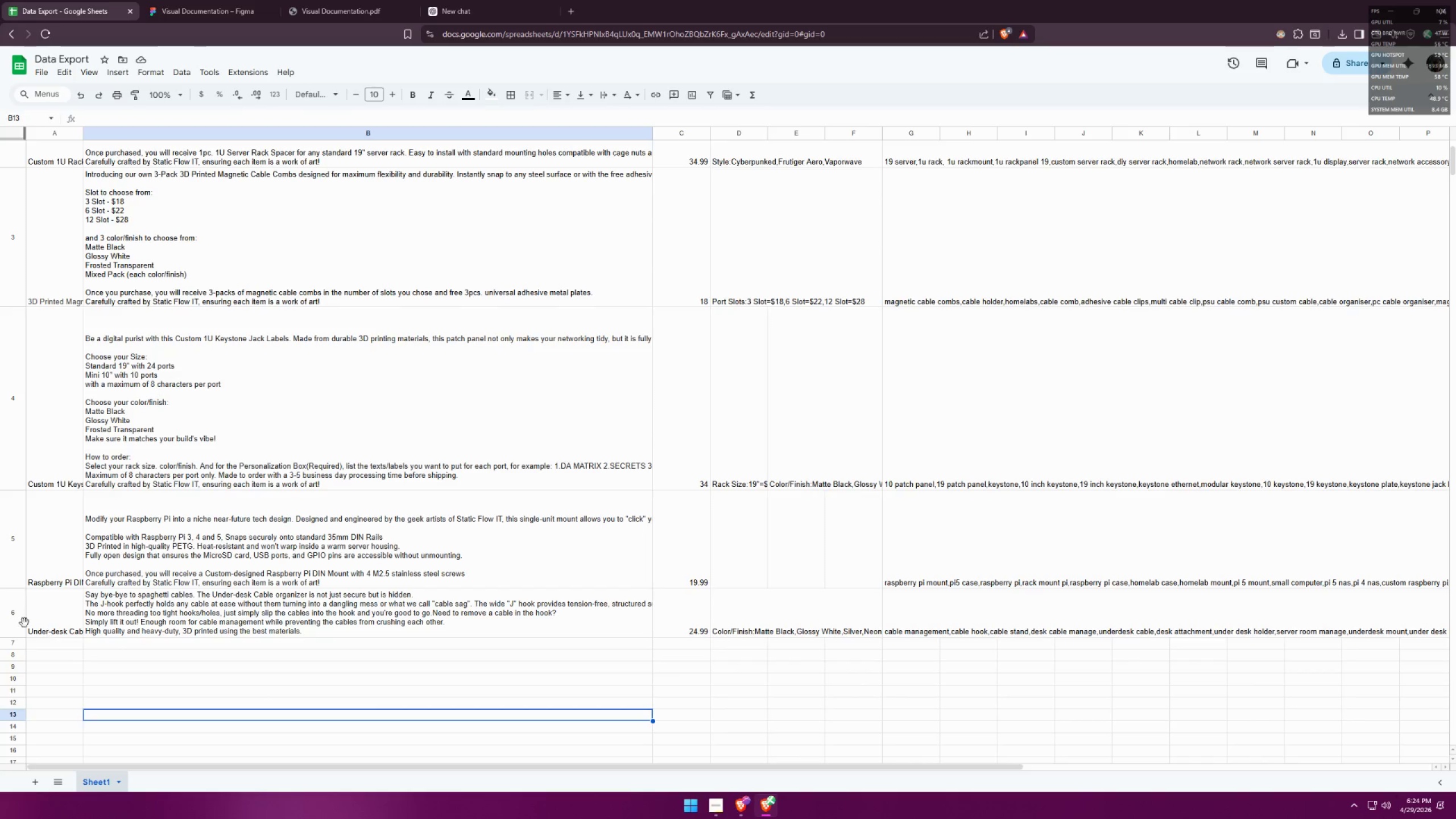 
left_click([14, 617])
 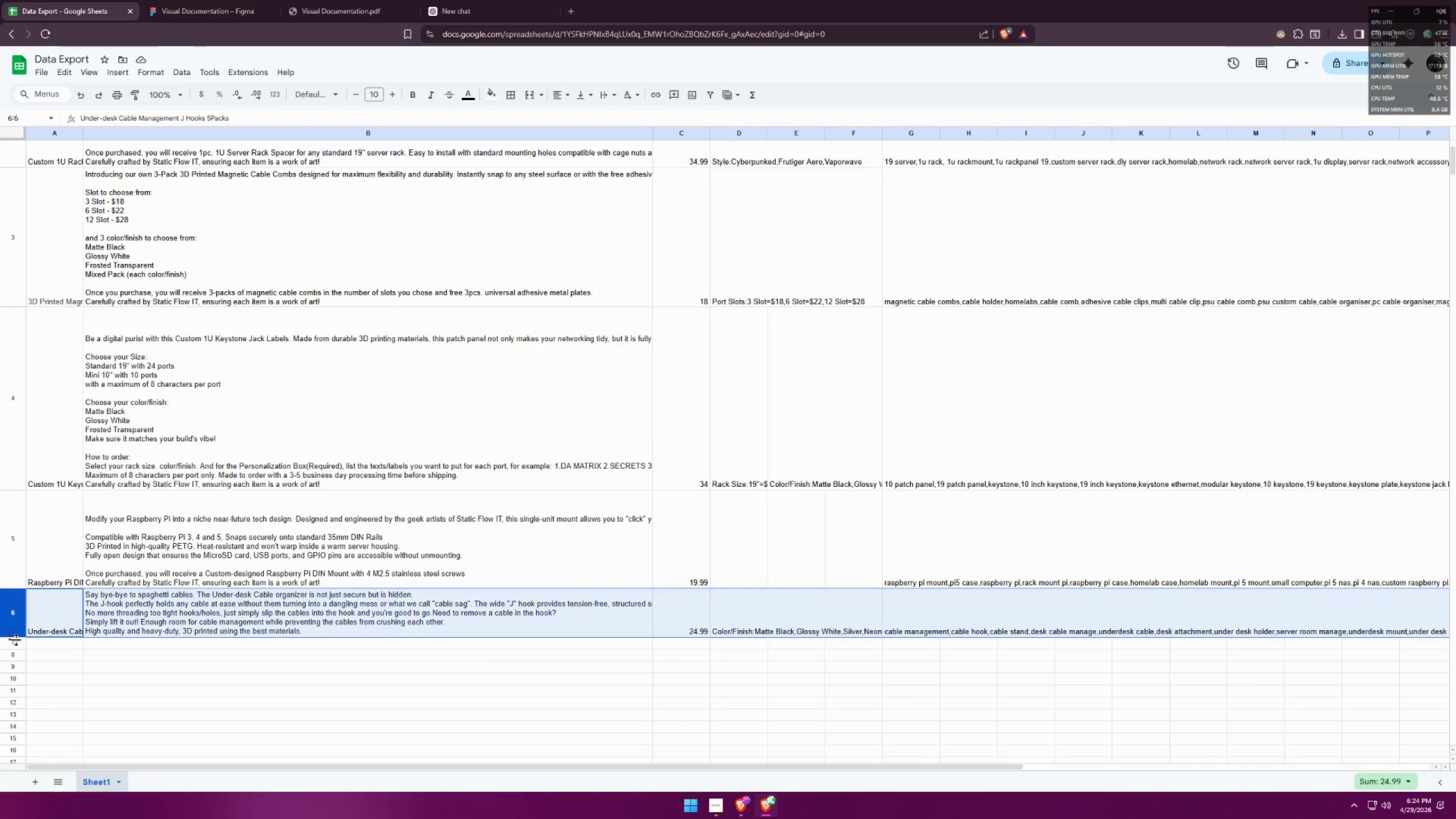 
left_click_drag(start_coordinate=[17, 640], to_coordinate=[13, 683])
 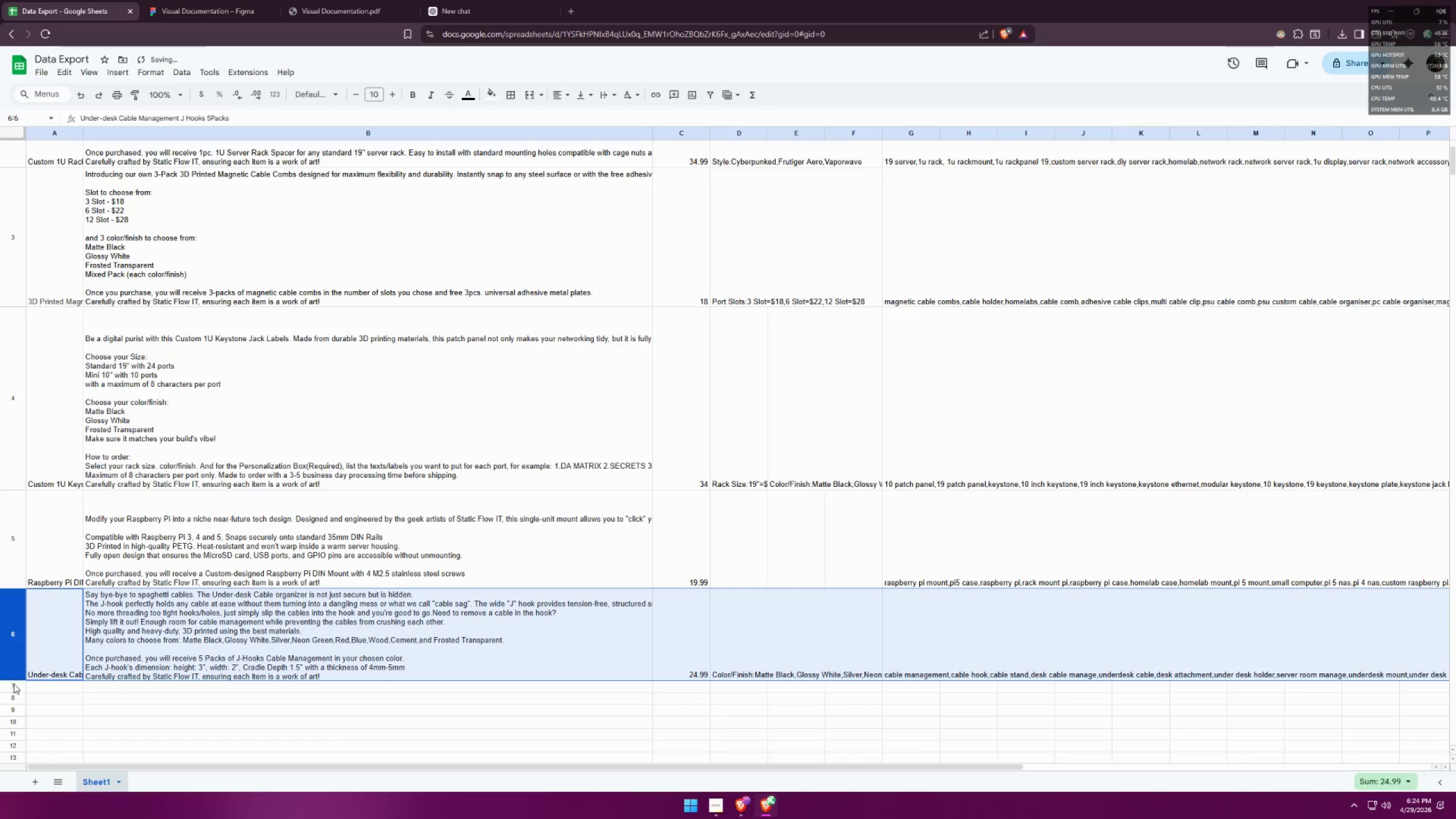 
left_click_drag(start_coordinate=[14, 679], to_coordinate=[13, 692])
 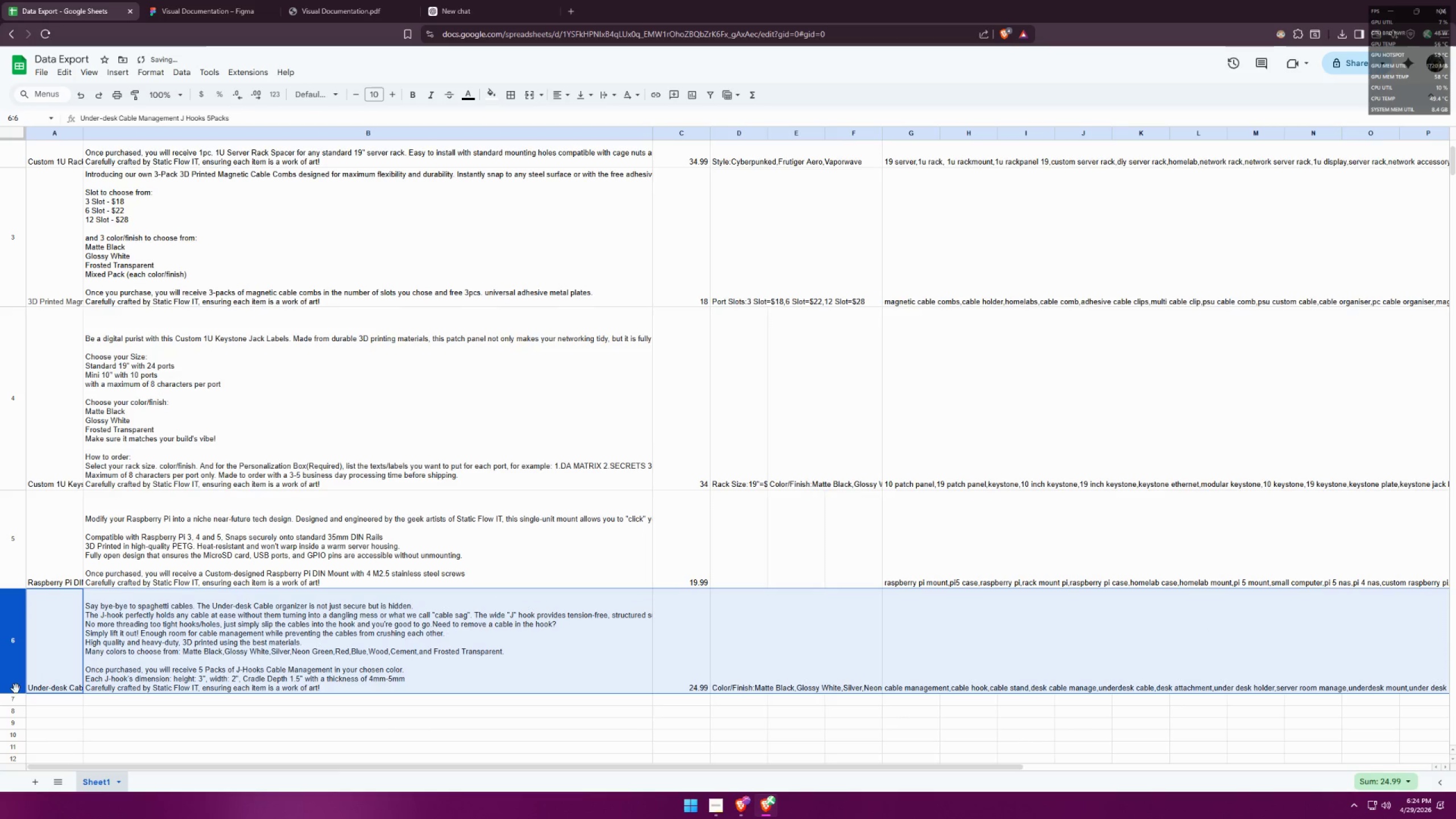 
key(Control+ControlLeft)
 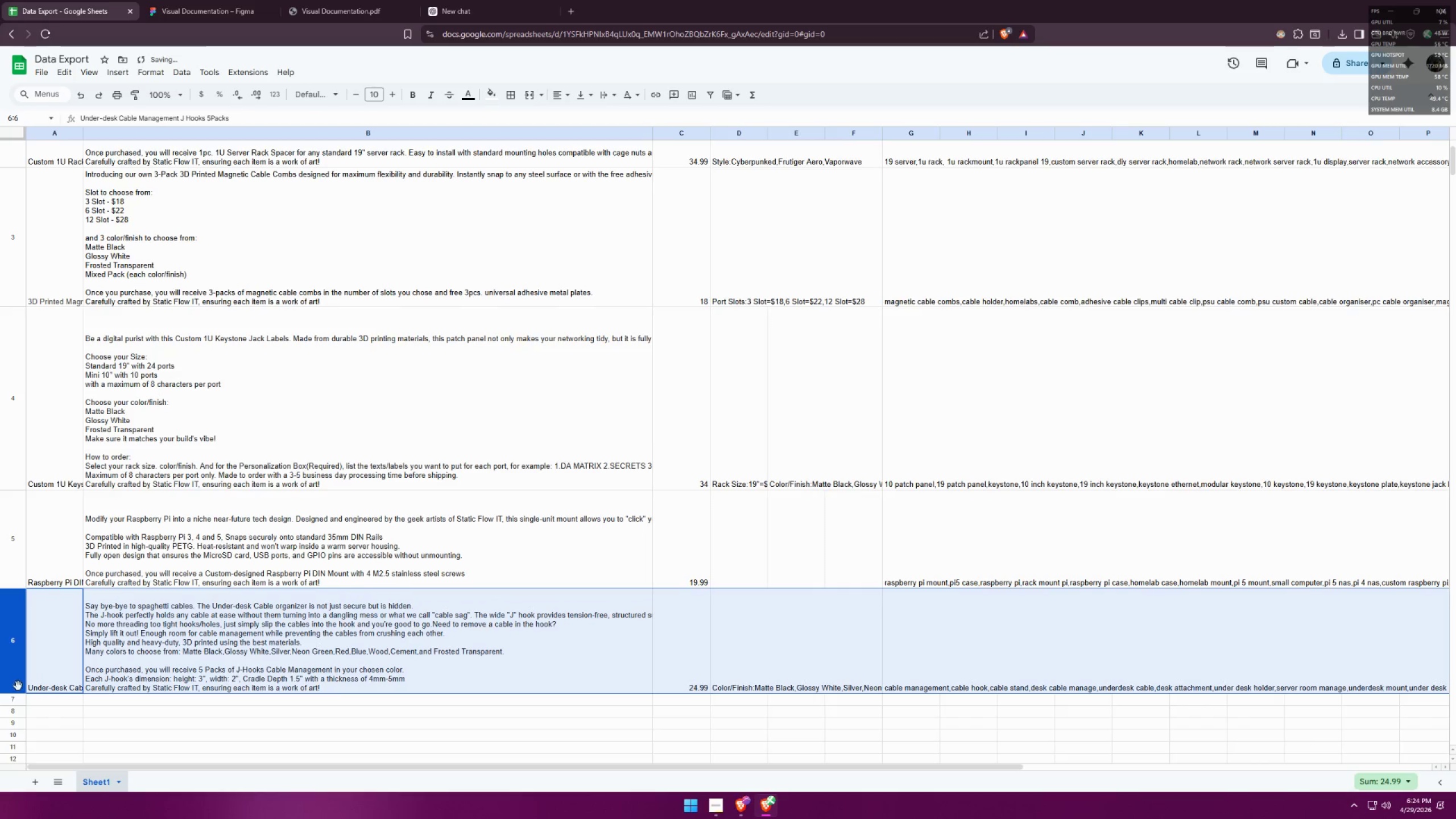 
key(Control+Z)
 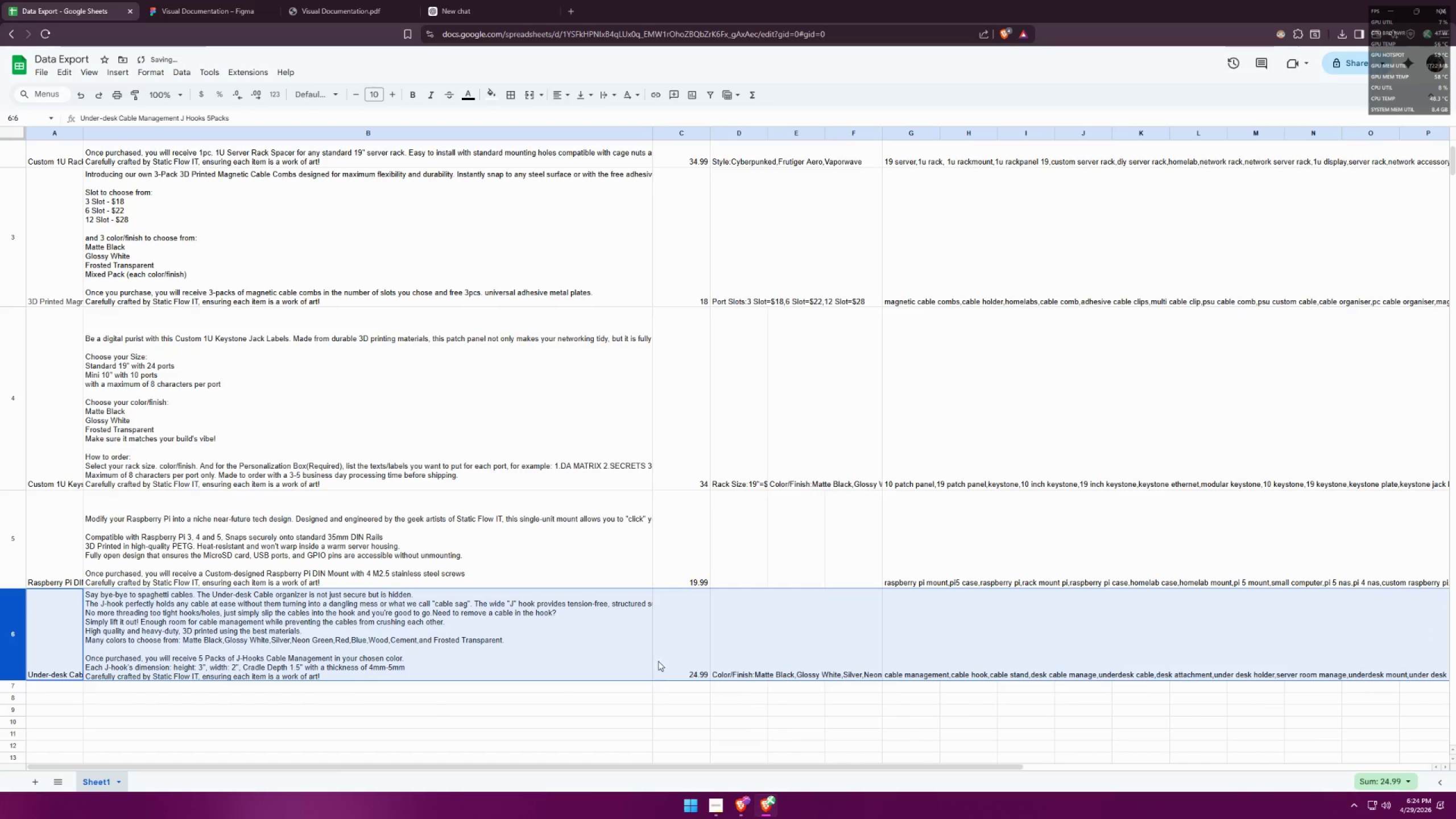 
left_click([672, 640])
 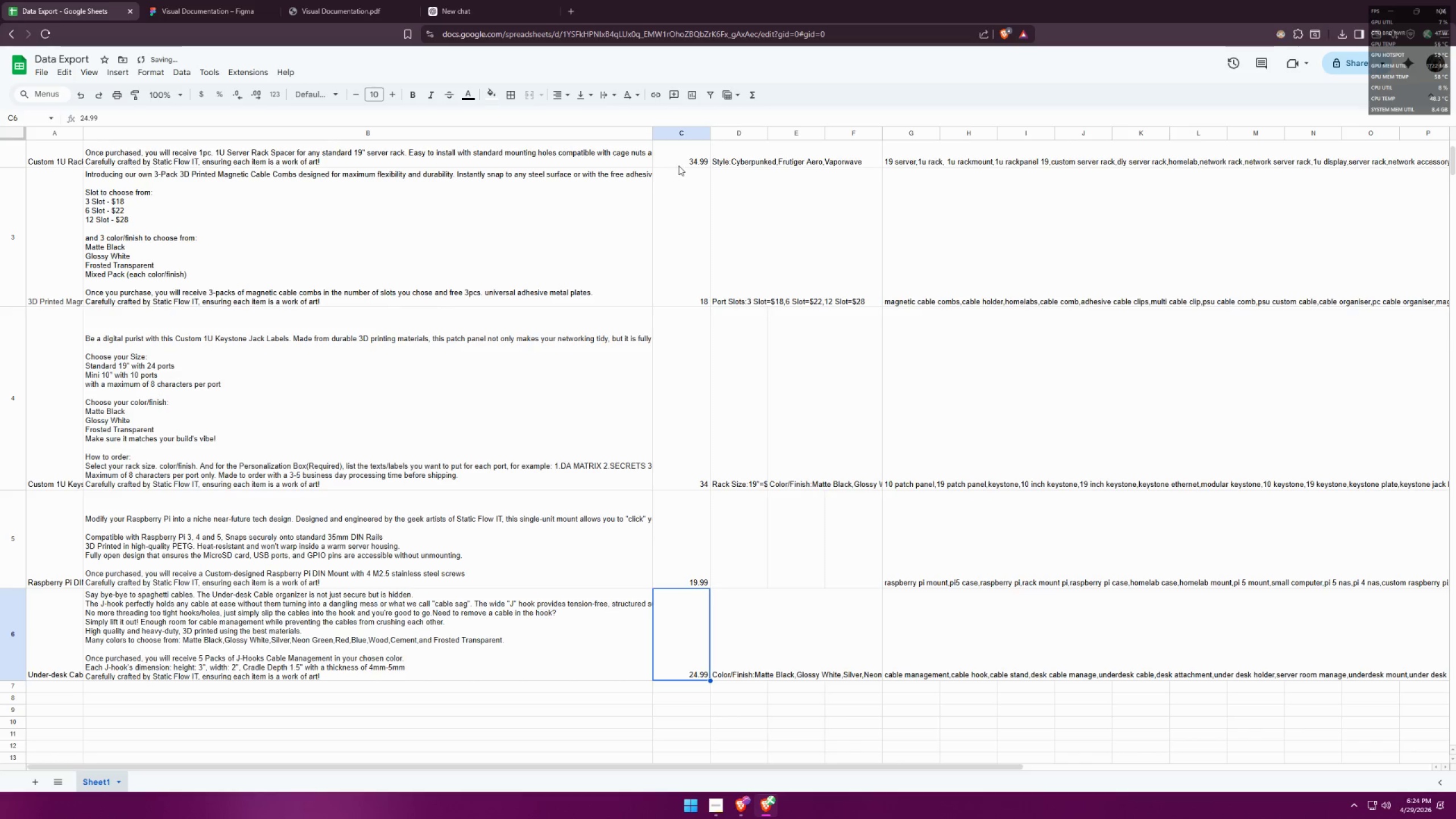 
left_click([648, 131])
 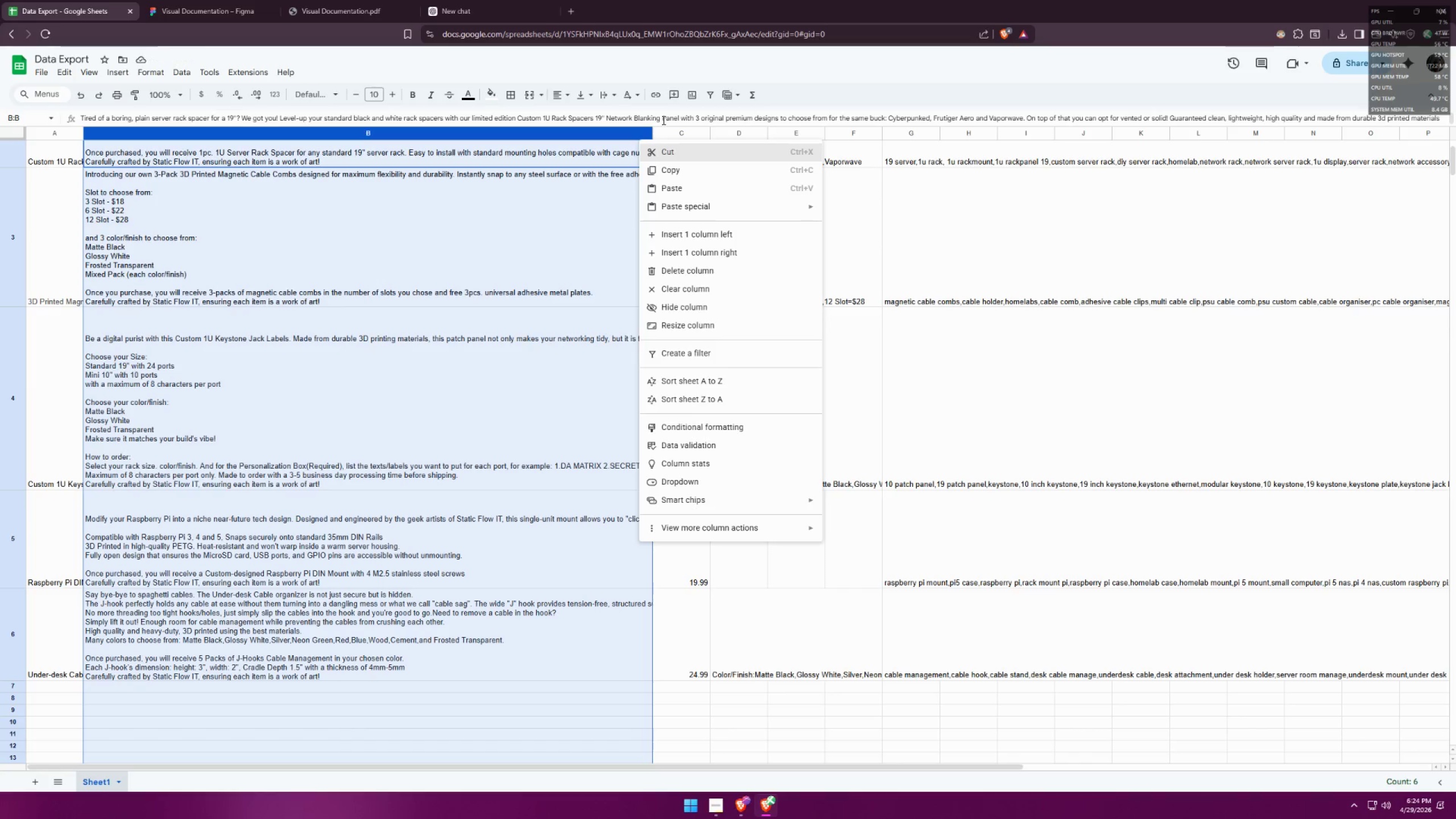 
left_click([821, 92])
 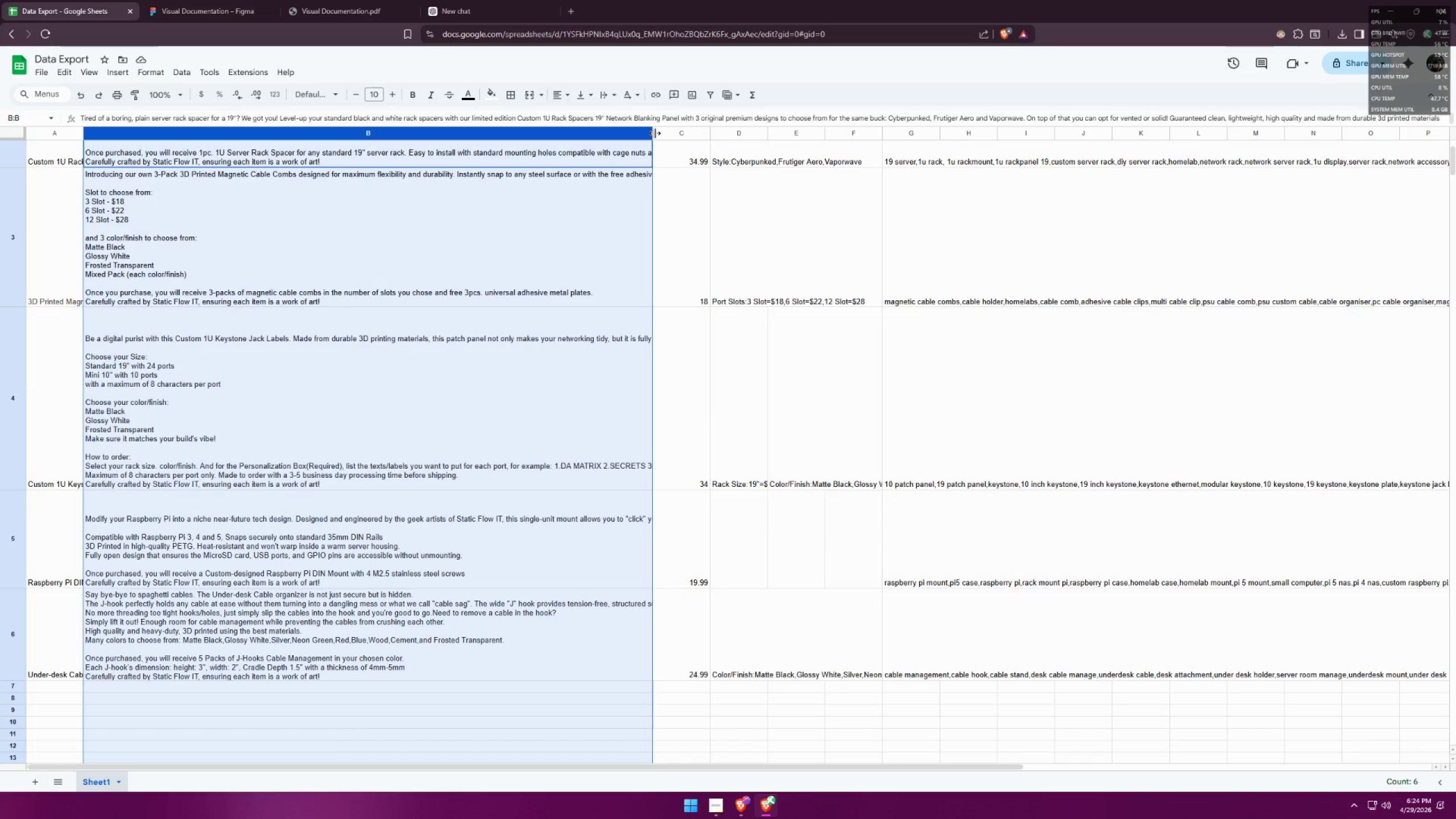 
left_click_drag(start_coordinate=[652, 133], to_coordinate=[679, 130])
 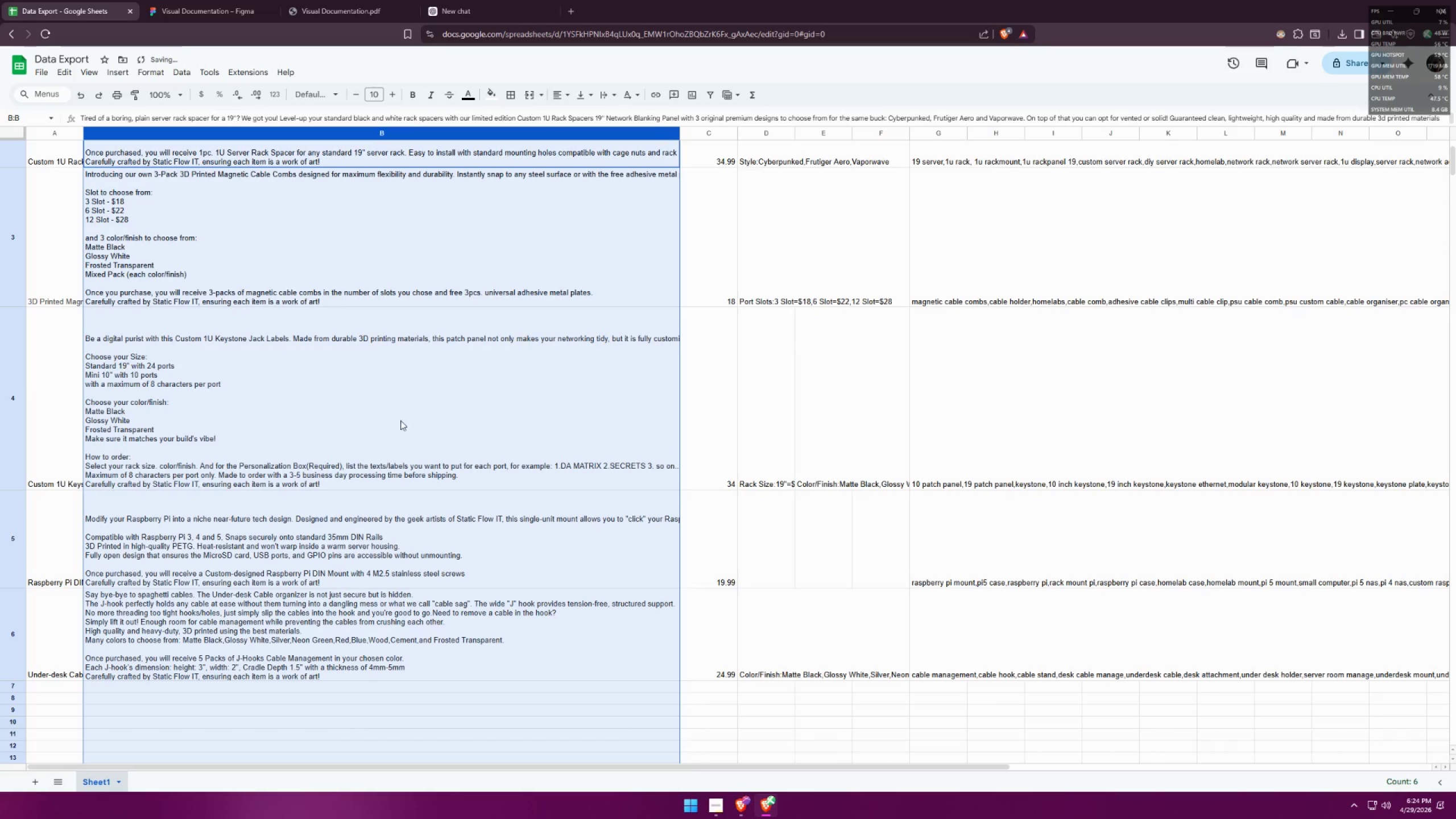 
left_click([351, 543])
 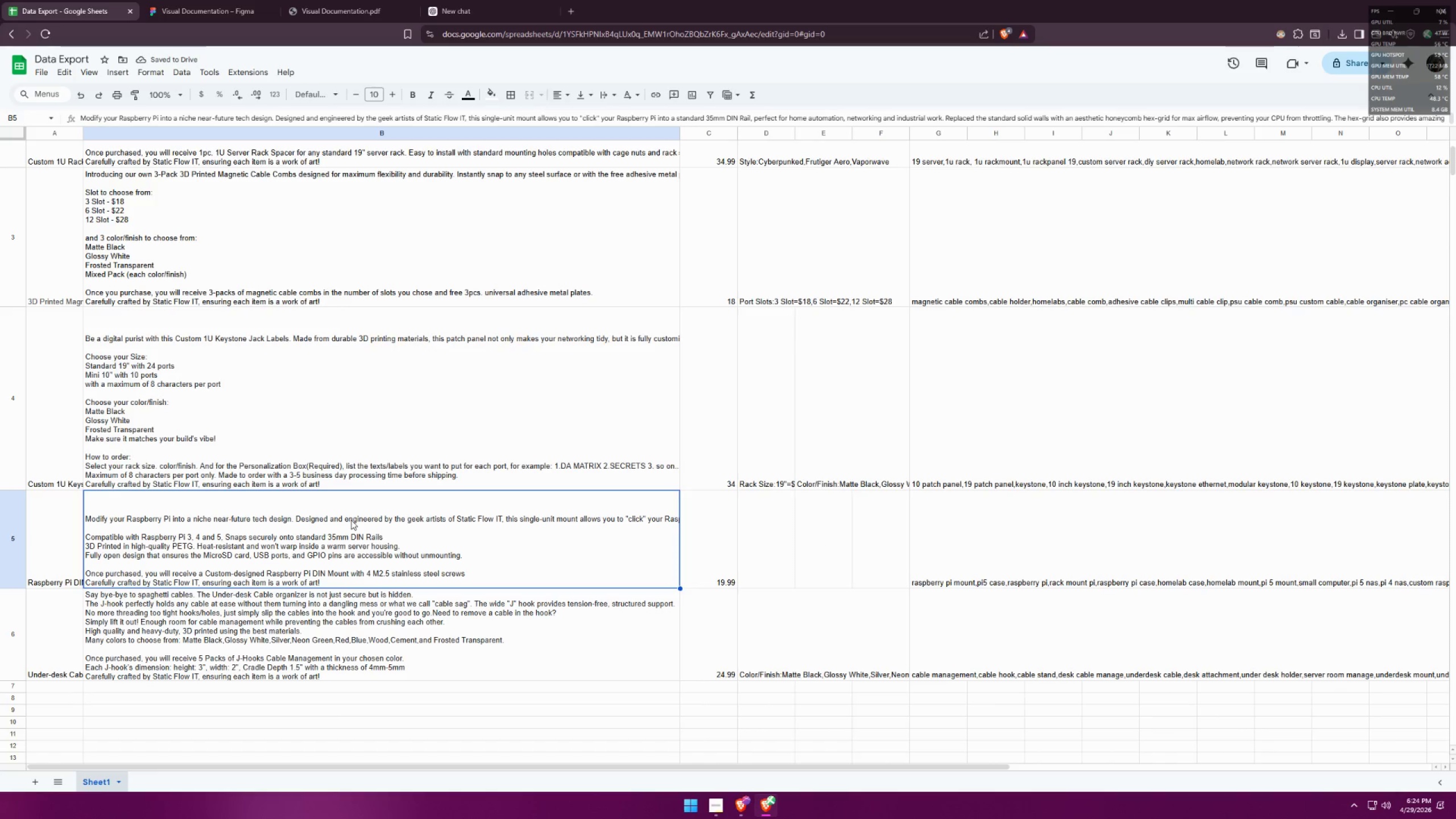 
double_click([351, 519])
 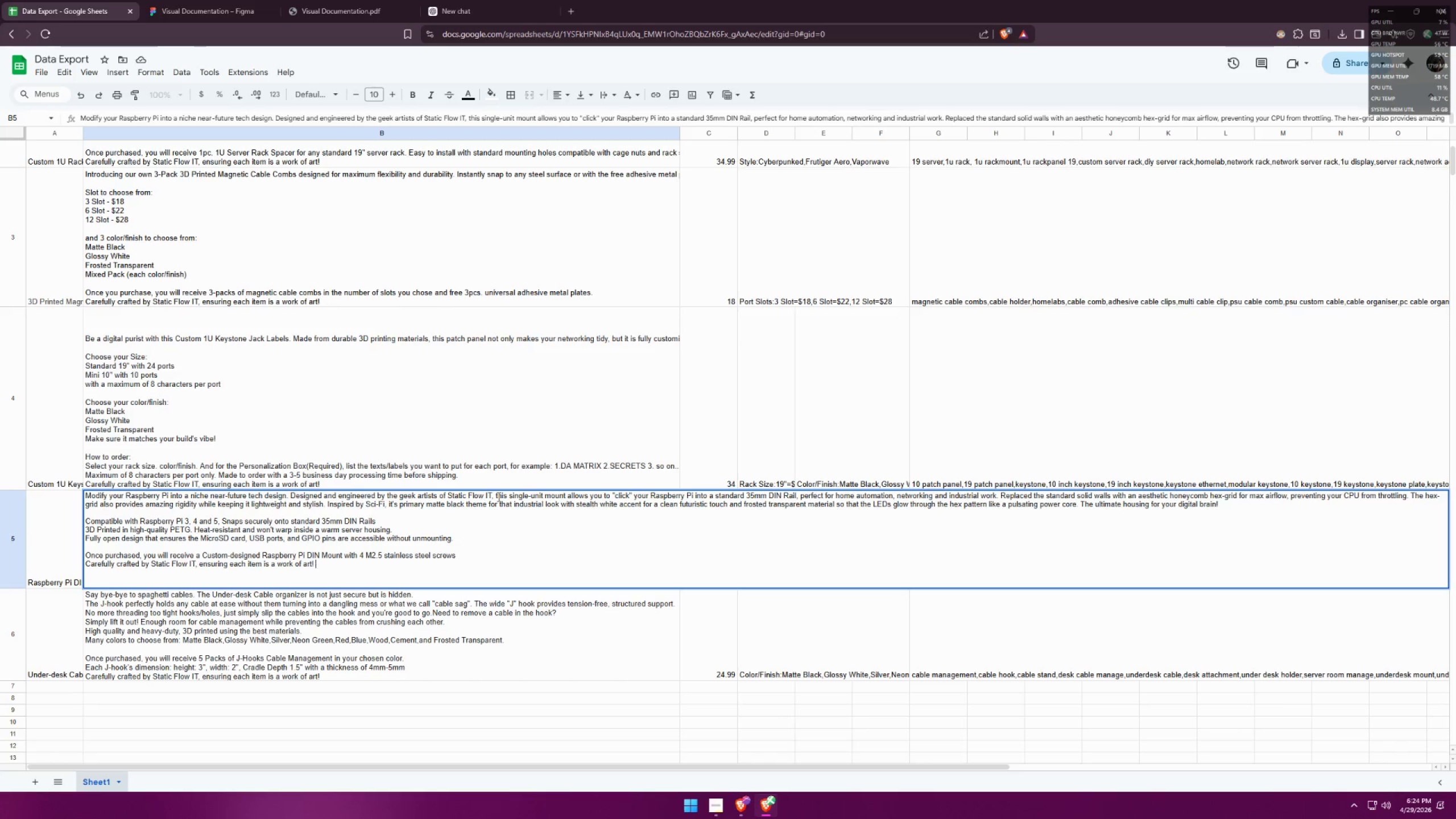 
wait(5.81)
 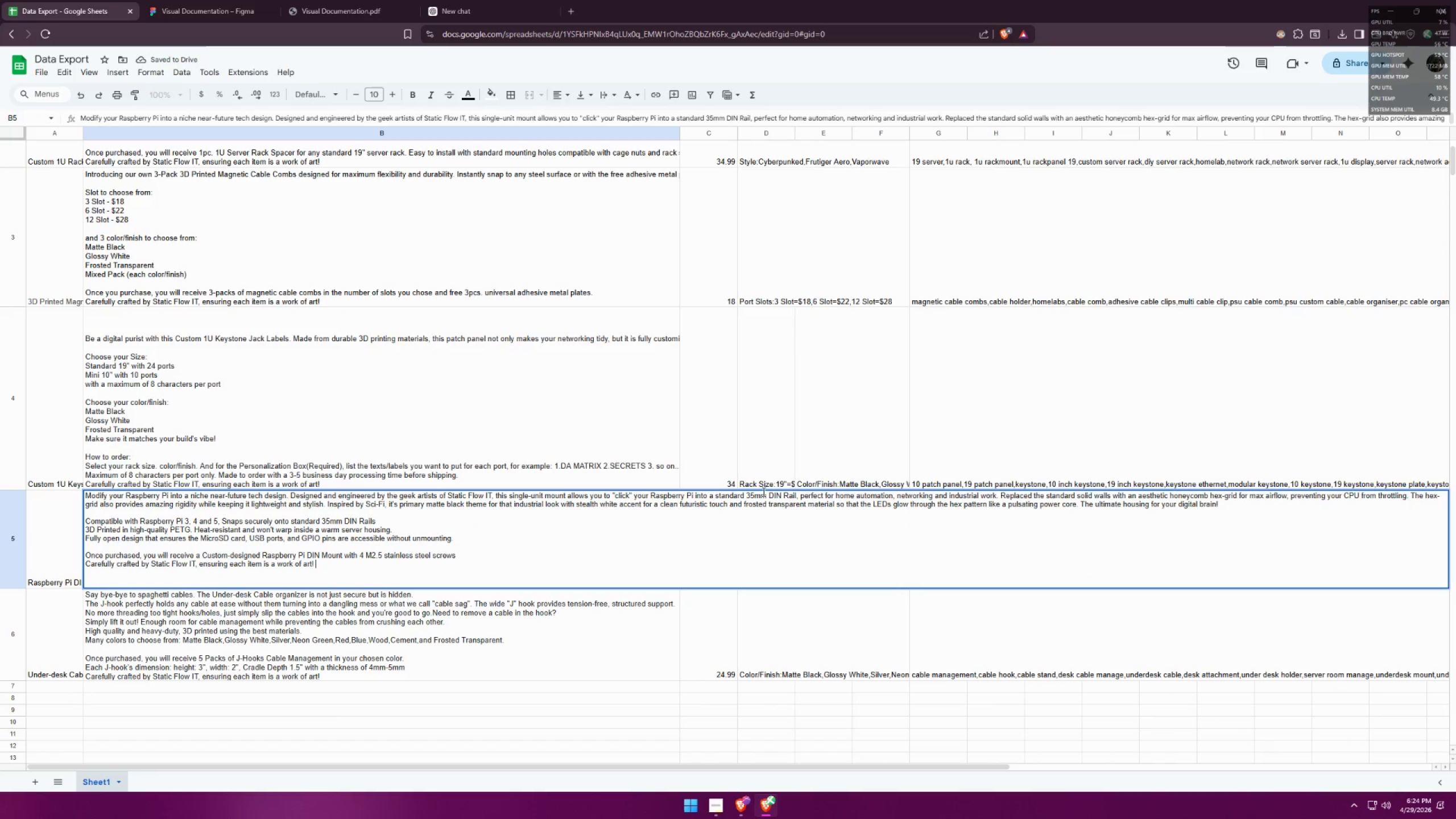 
left_click([292, 498])
 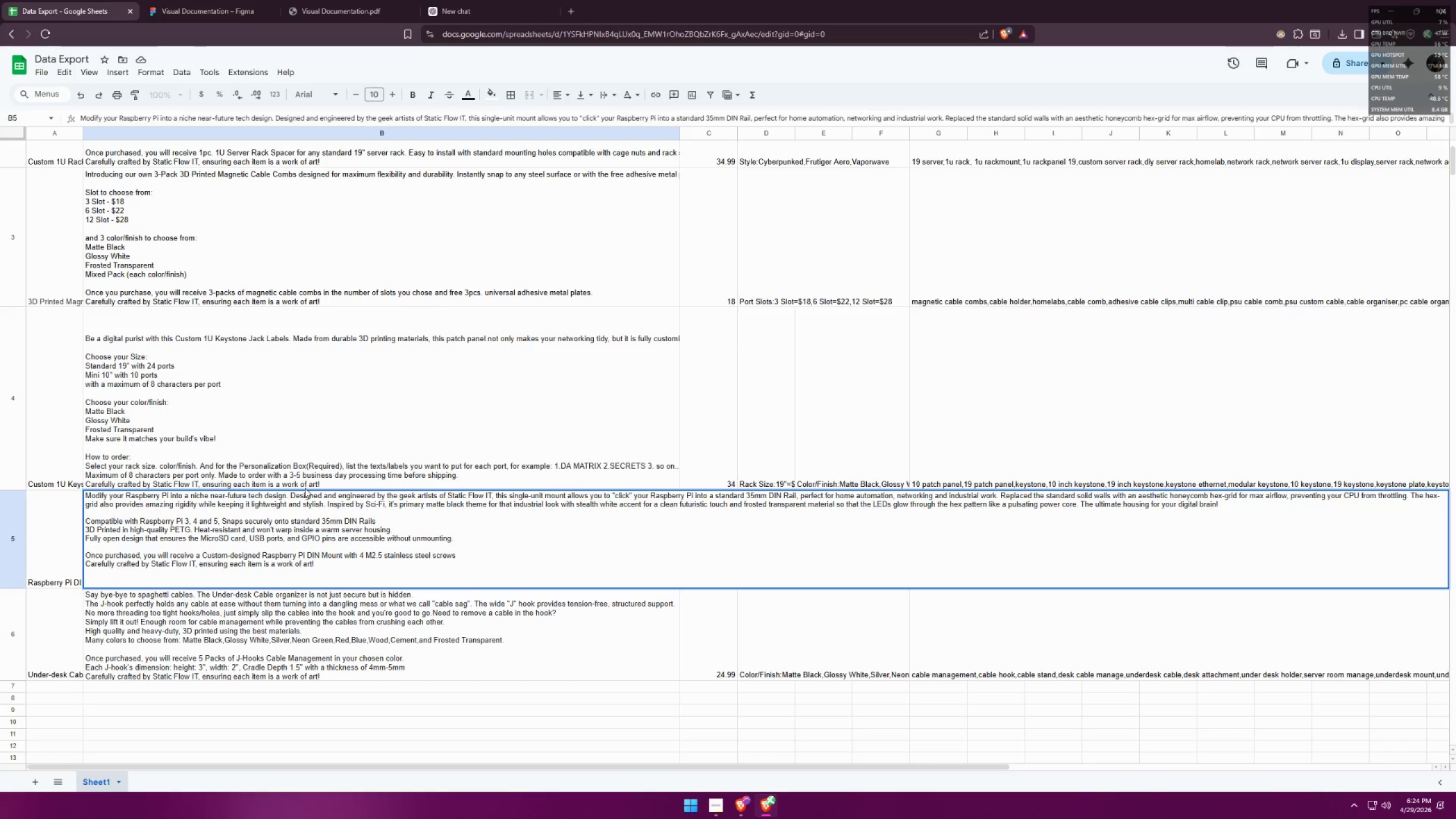 
key(Backspace)
 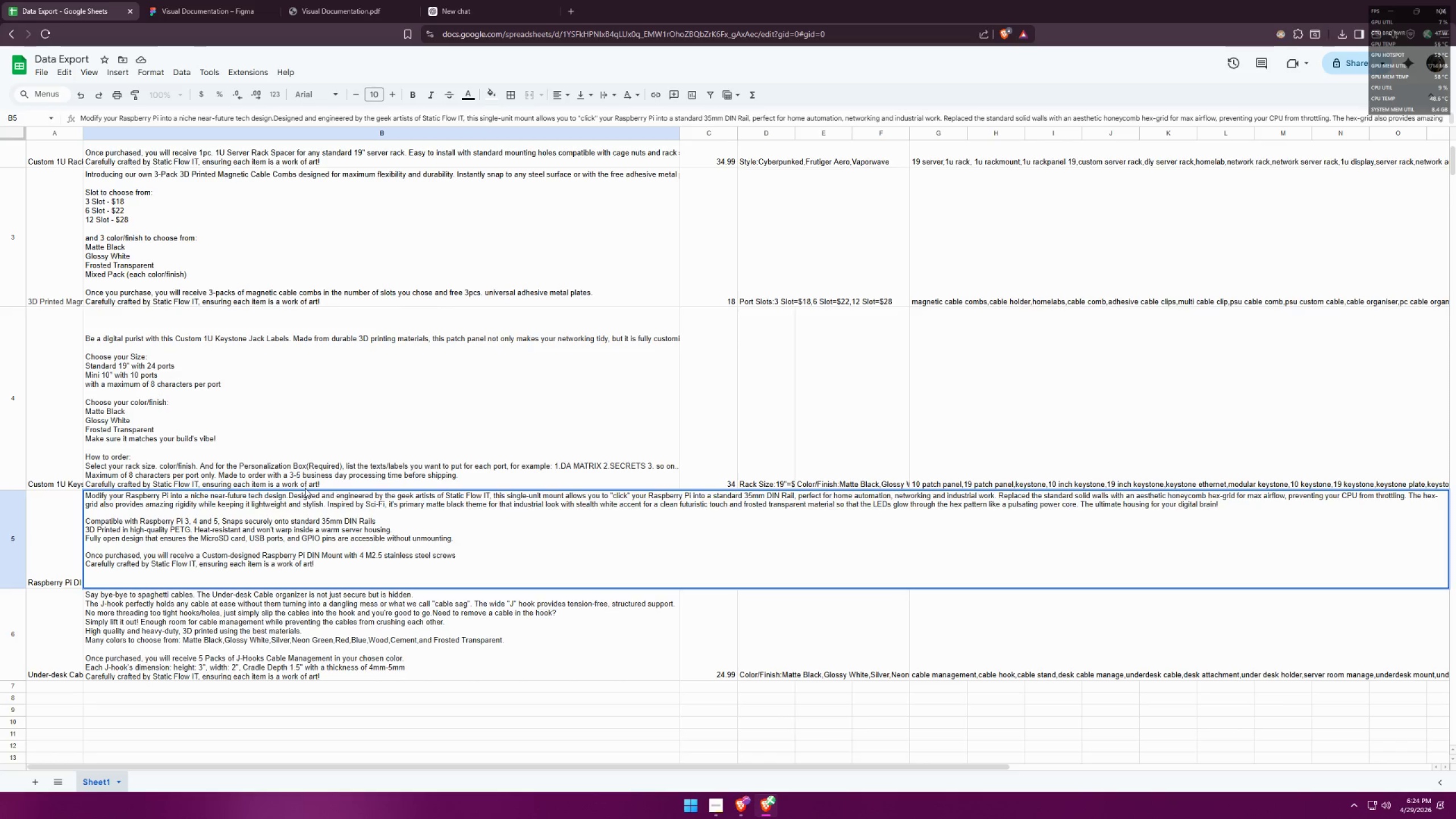 
key(Control+ControlLeft)
 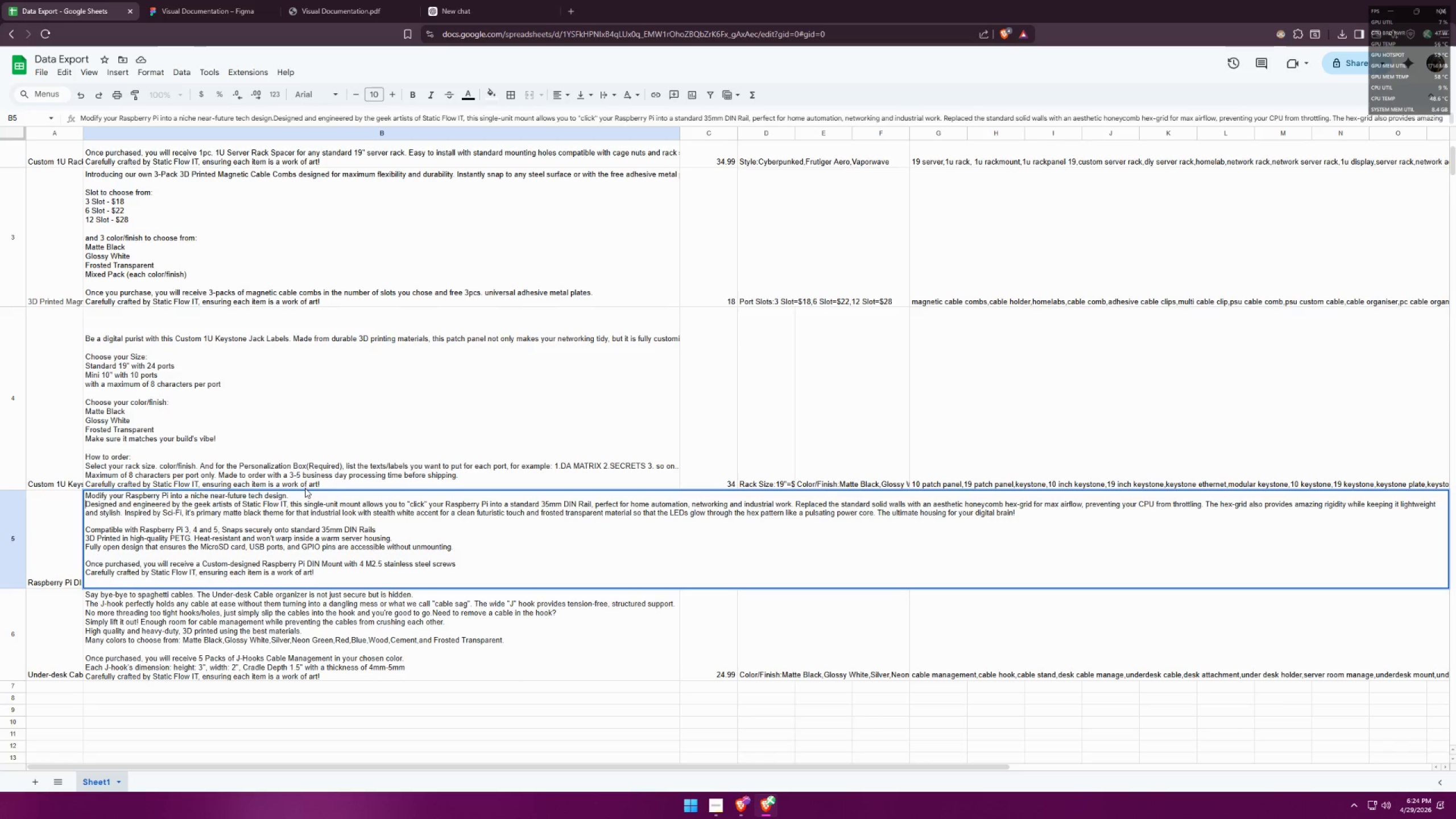 
key(Control+Enter)
 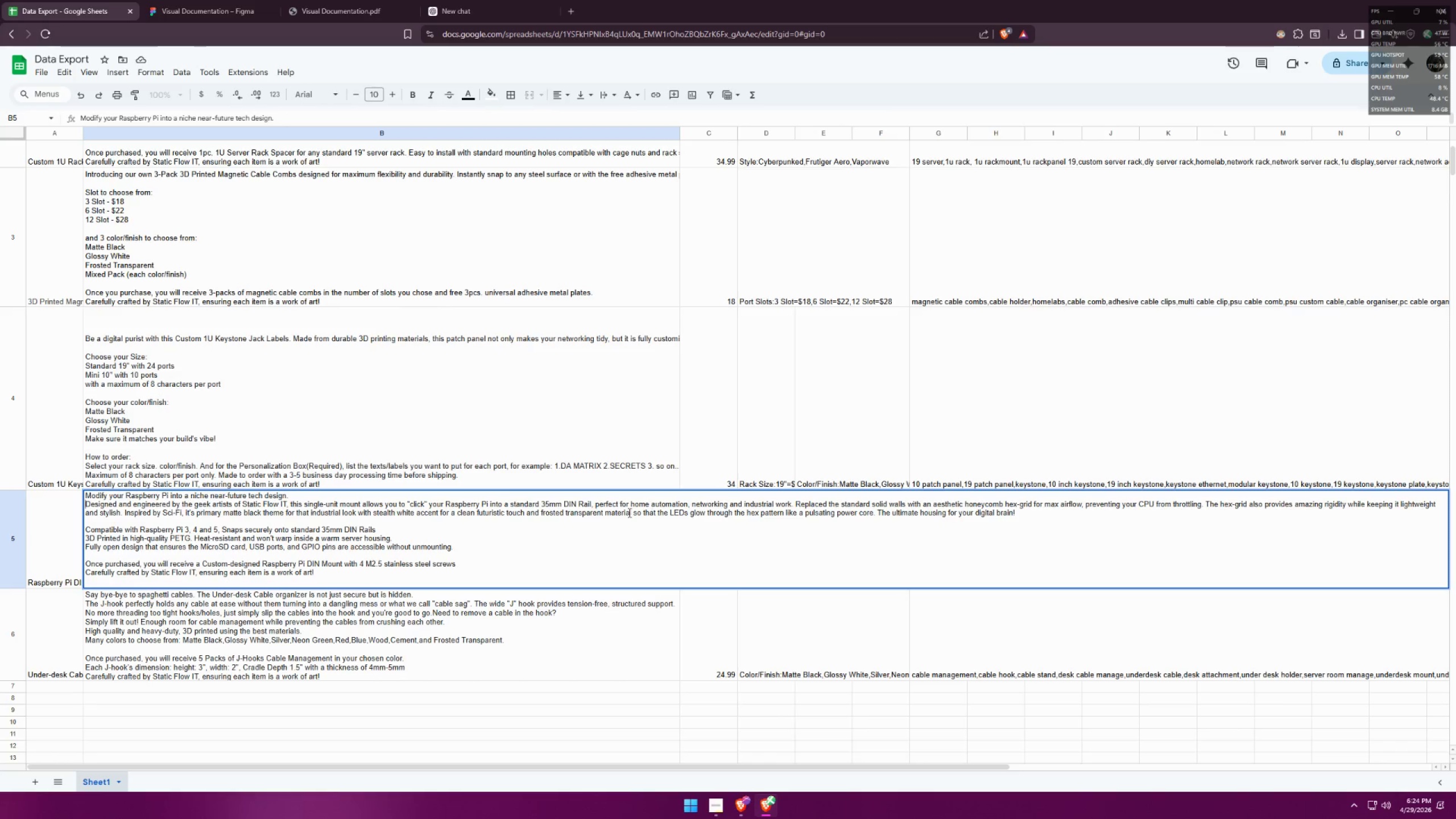 
left_click([597, 504])
 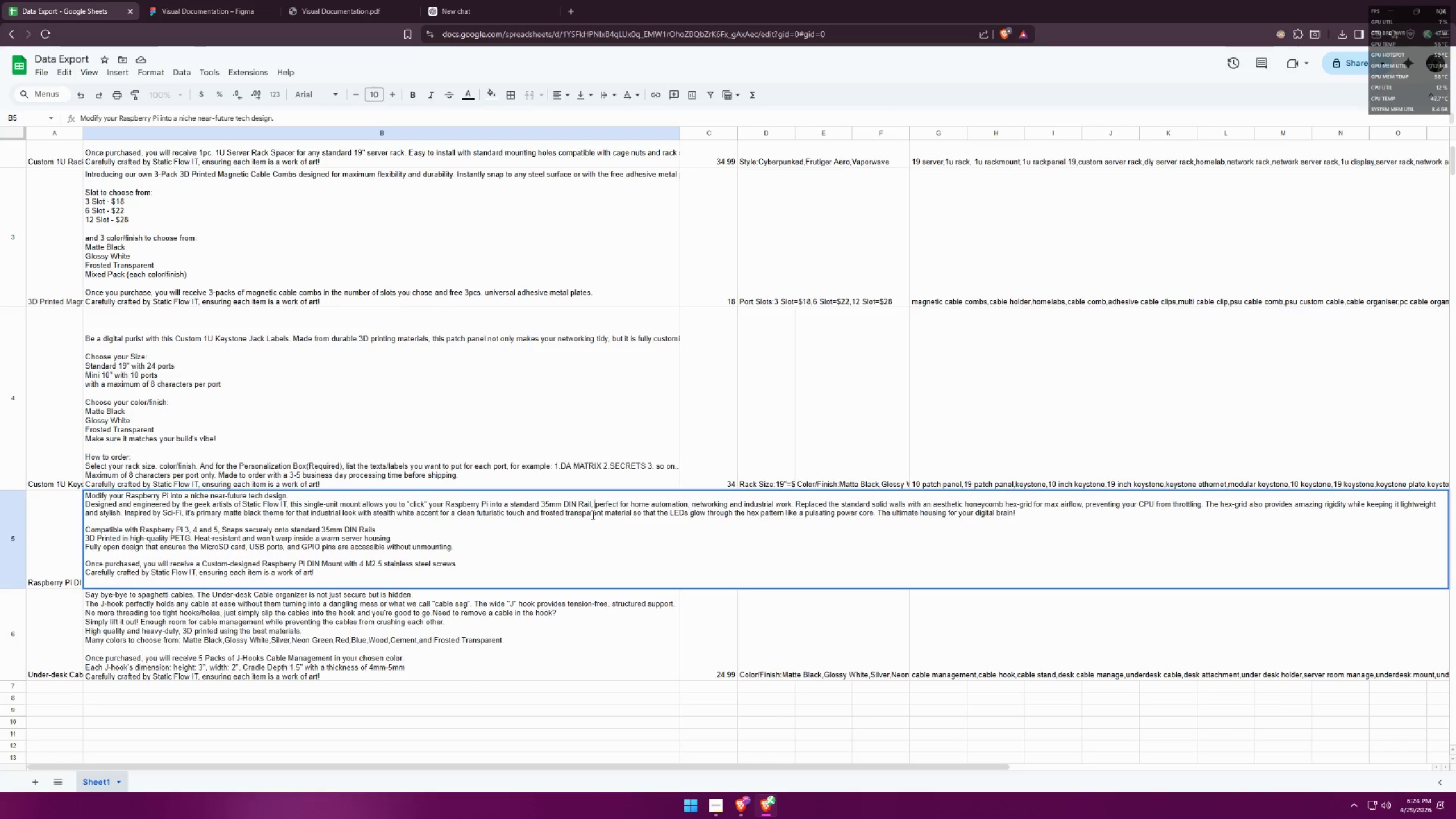 
key(Backspace)
 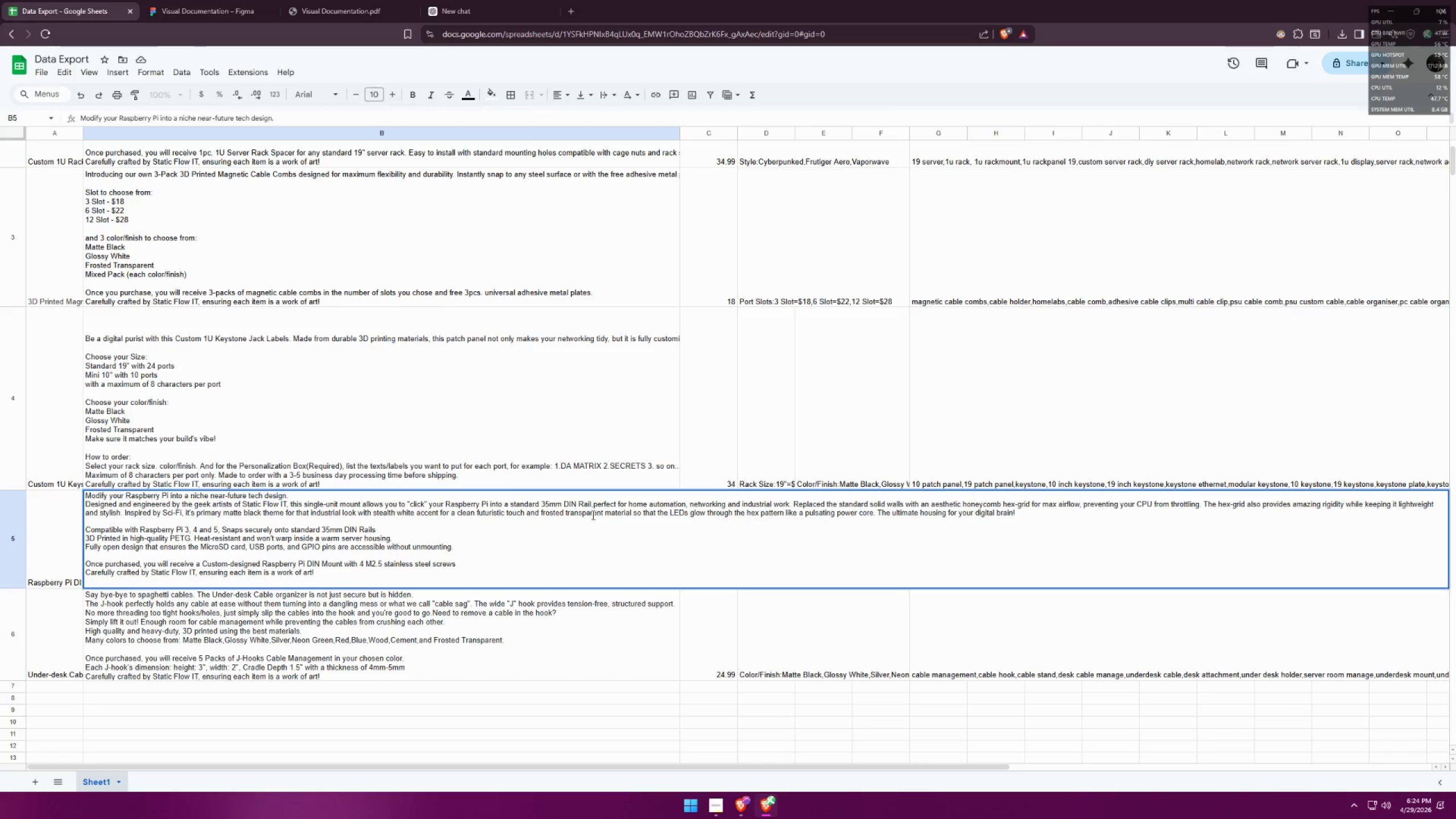 
key(Control+Enter)
 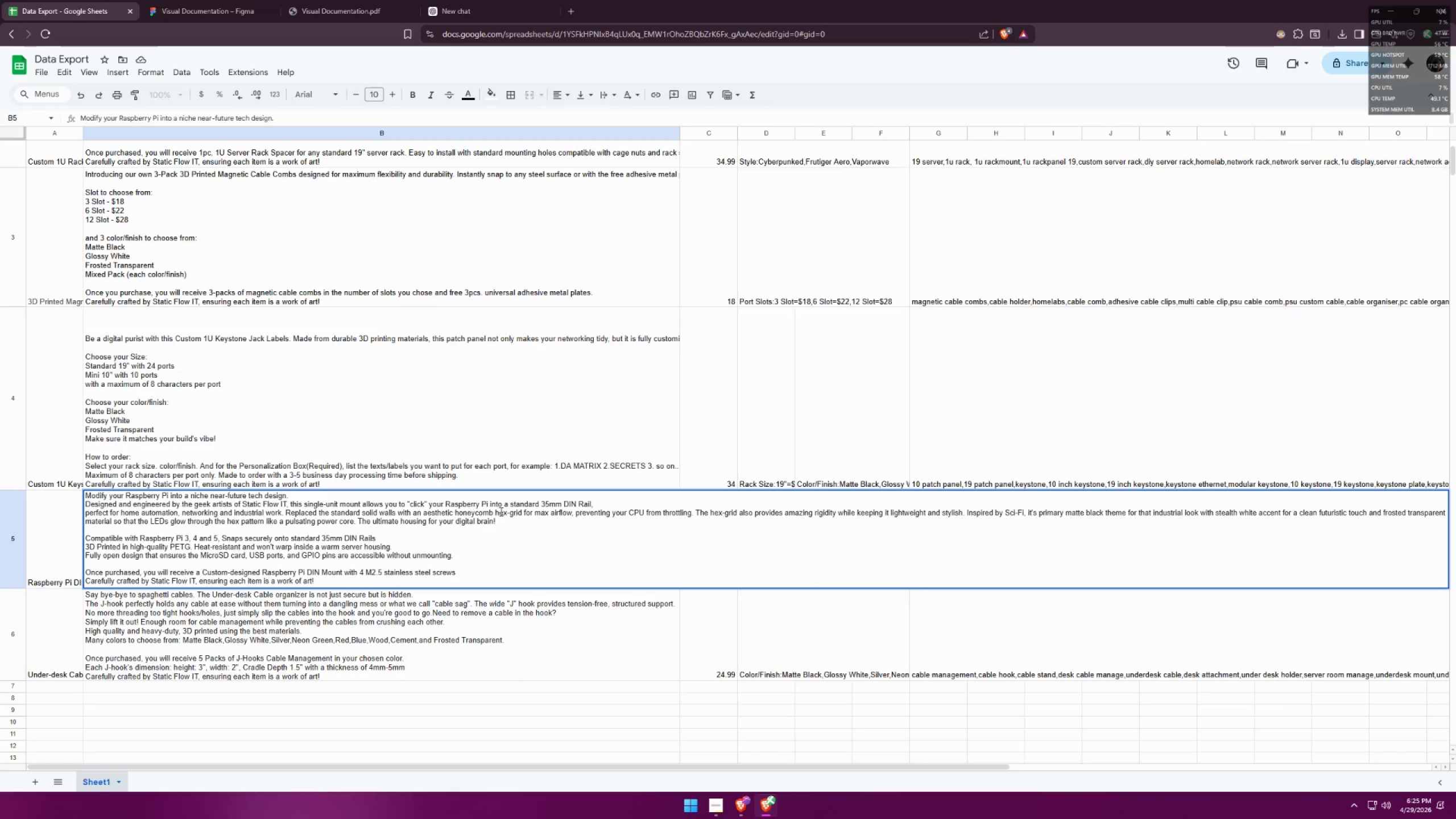 
left_click([576, 514])
 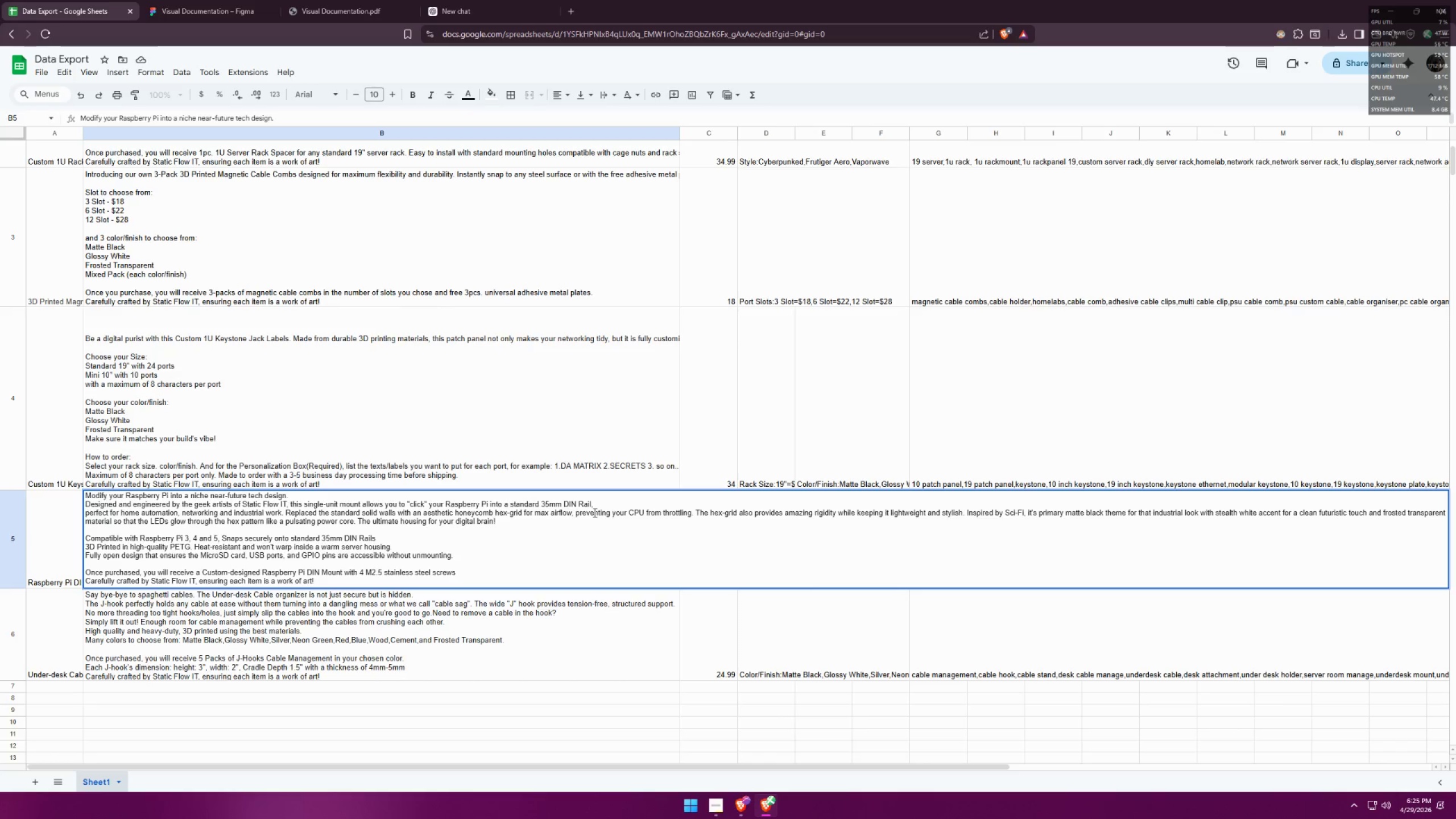 
key(Backspace)
 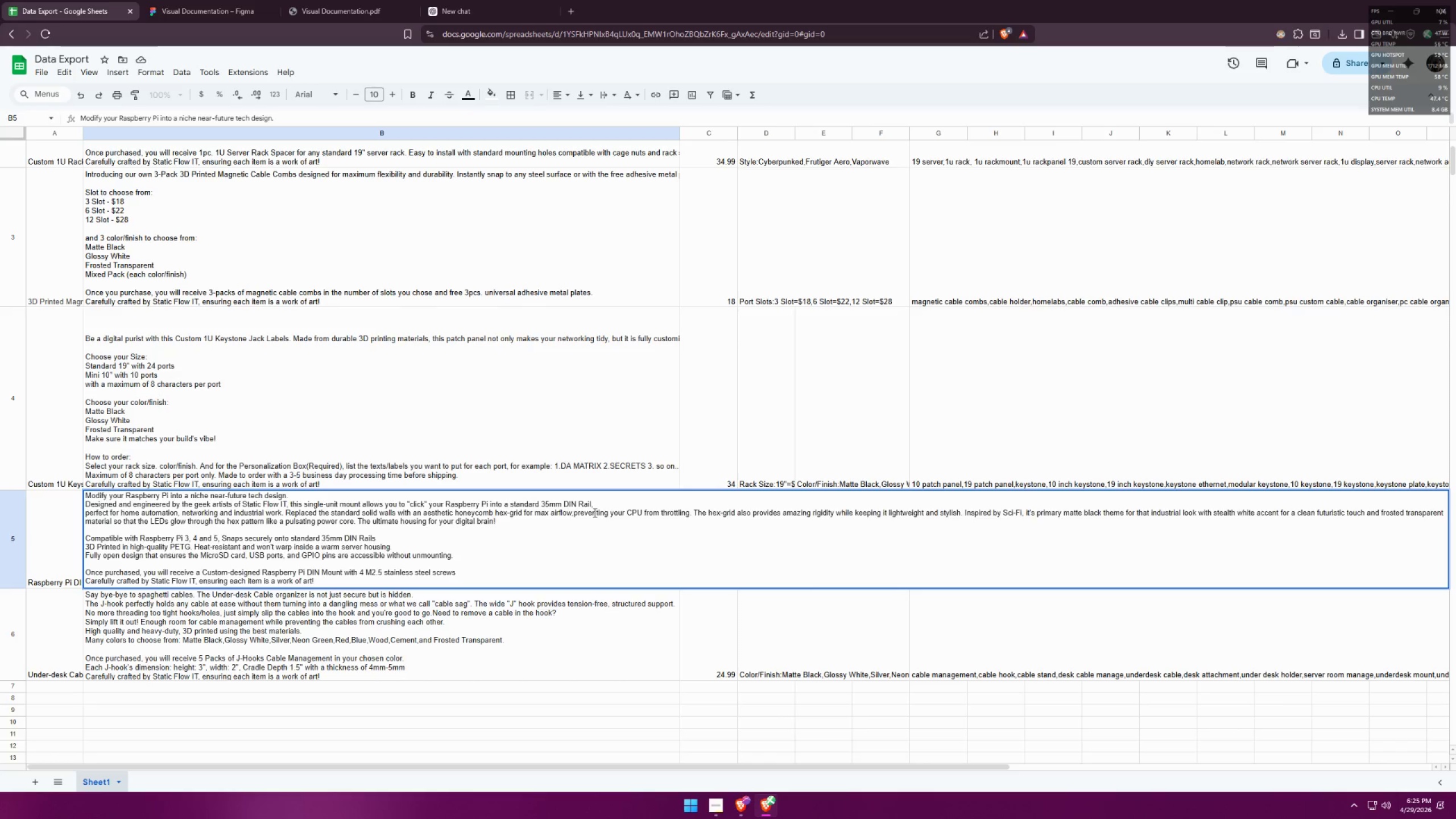 
key(Control+Enter)
 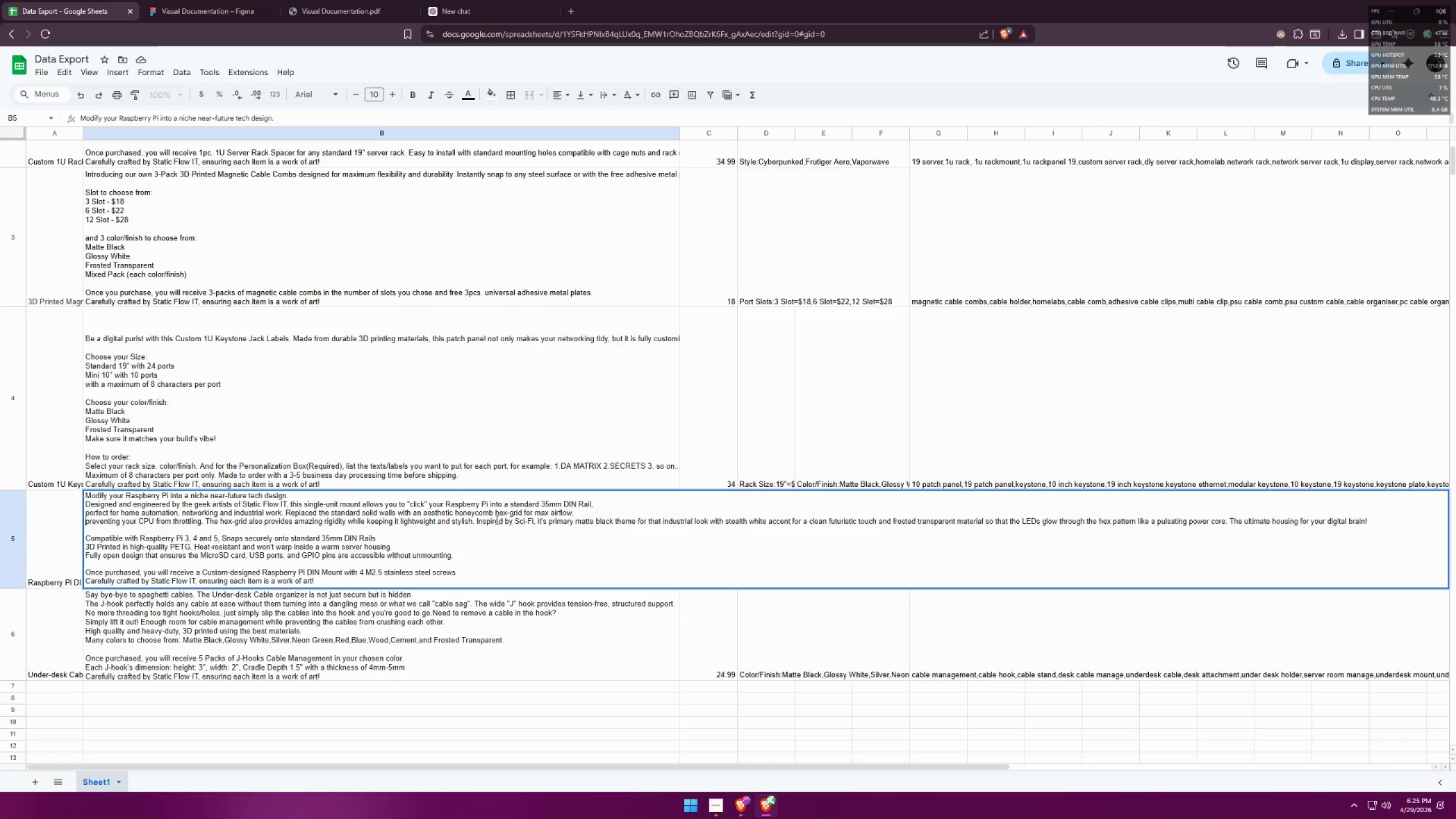 
left_click([477, 521])
 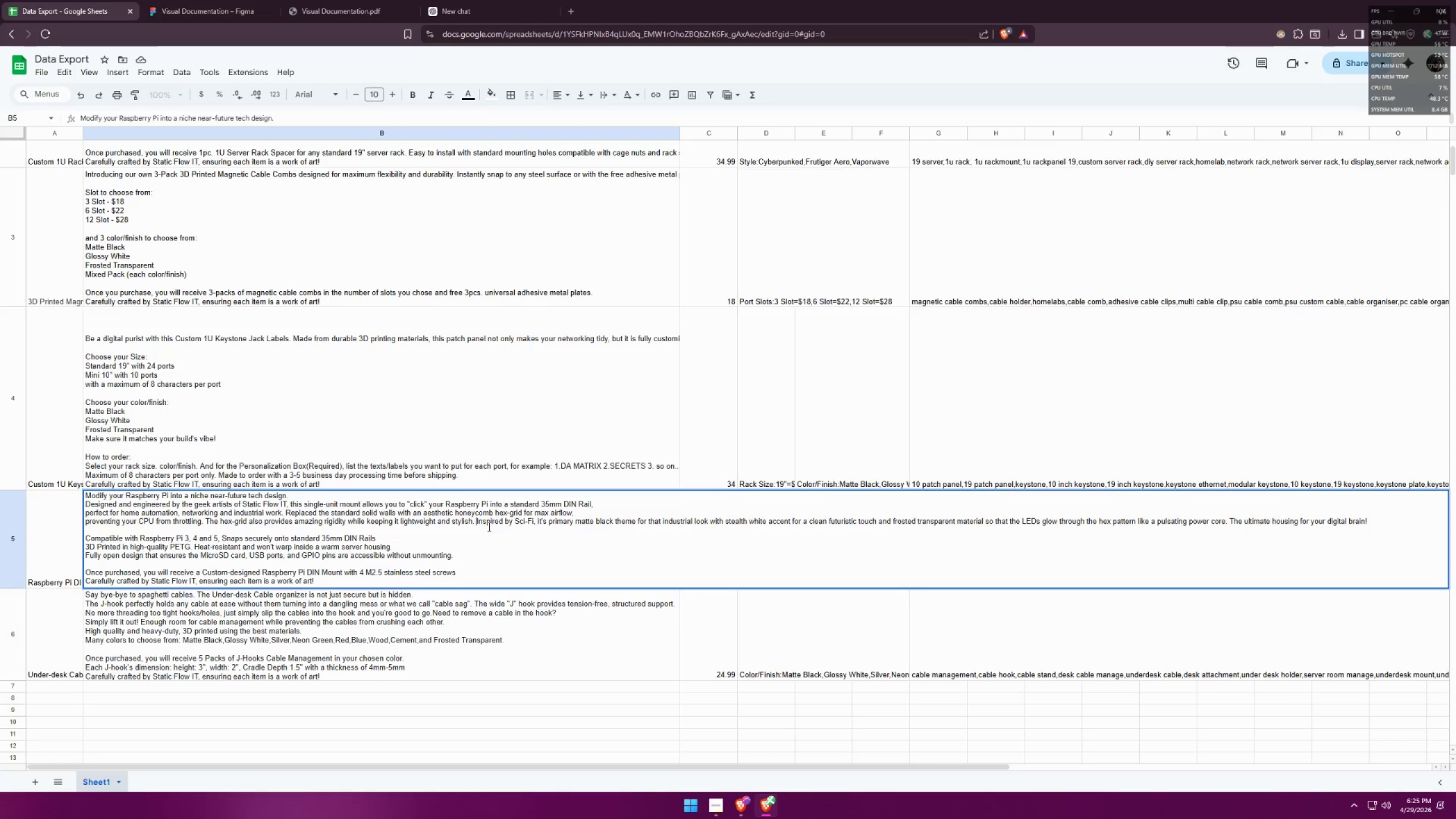 
key(Backspace)
 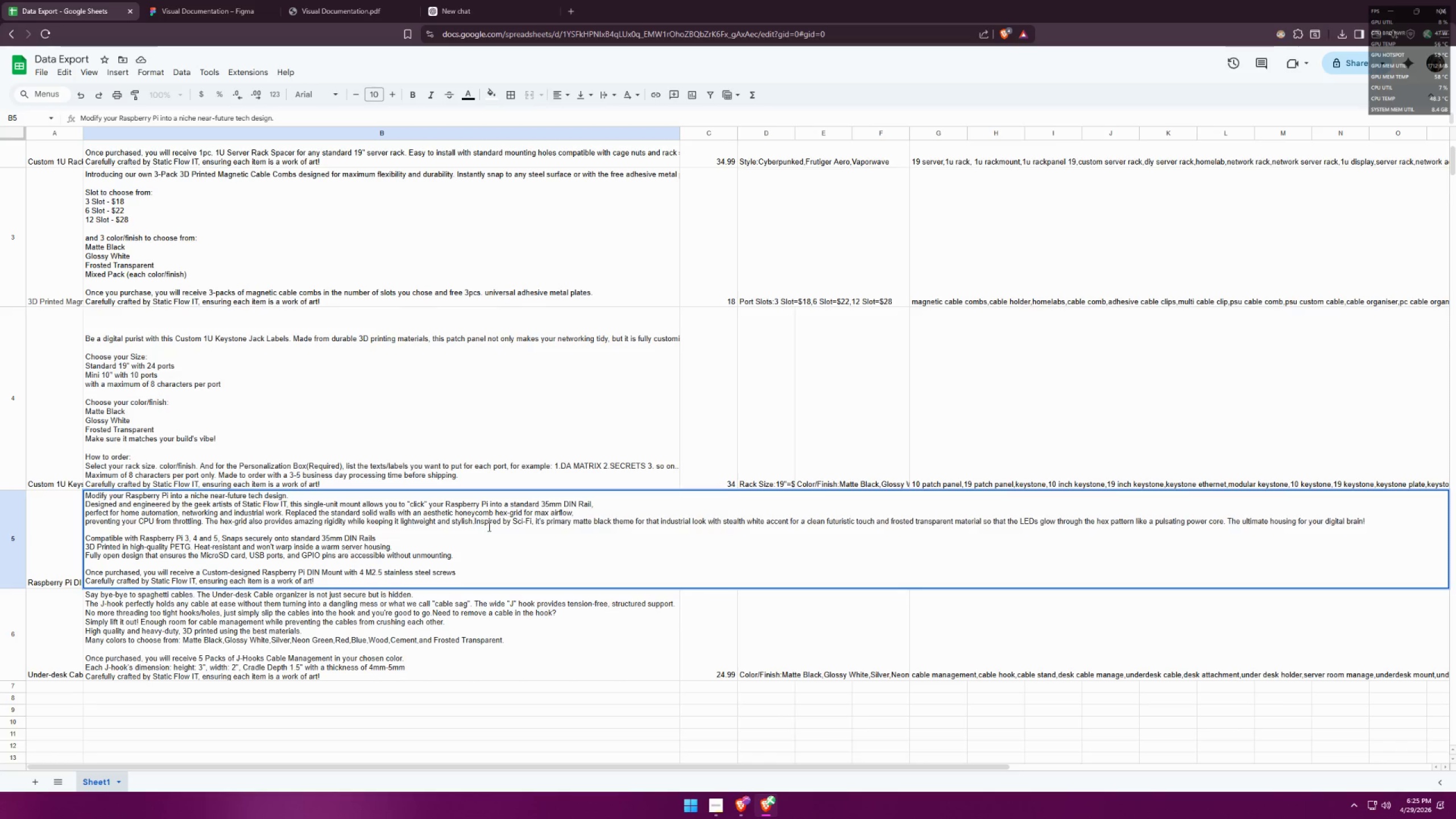 
key(Control+Enter)
 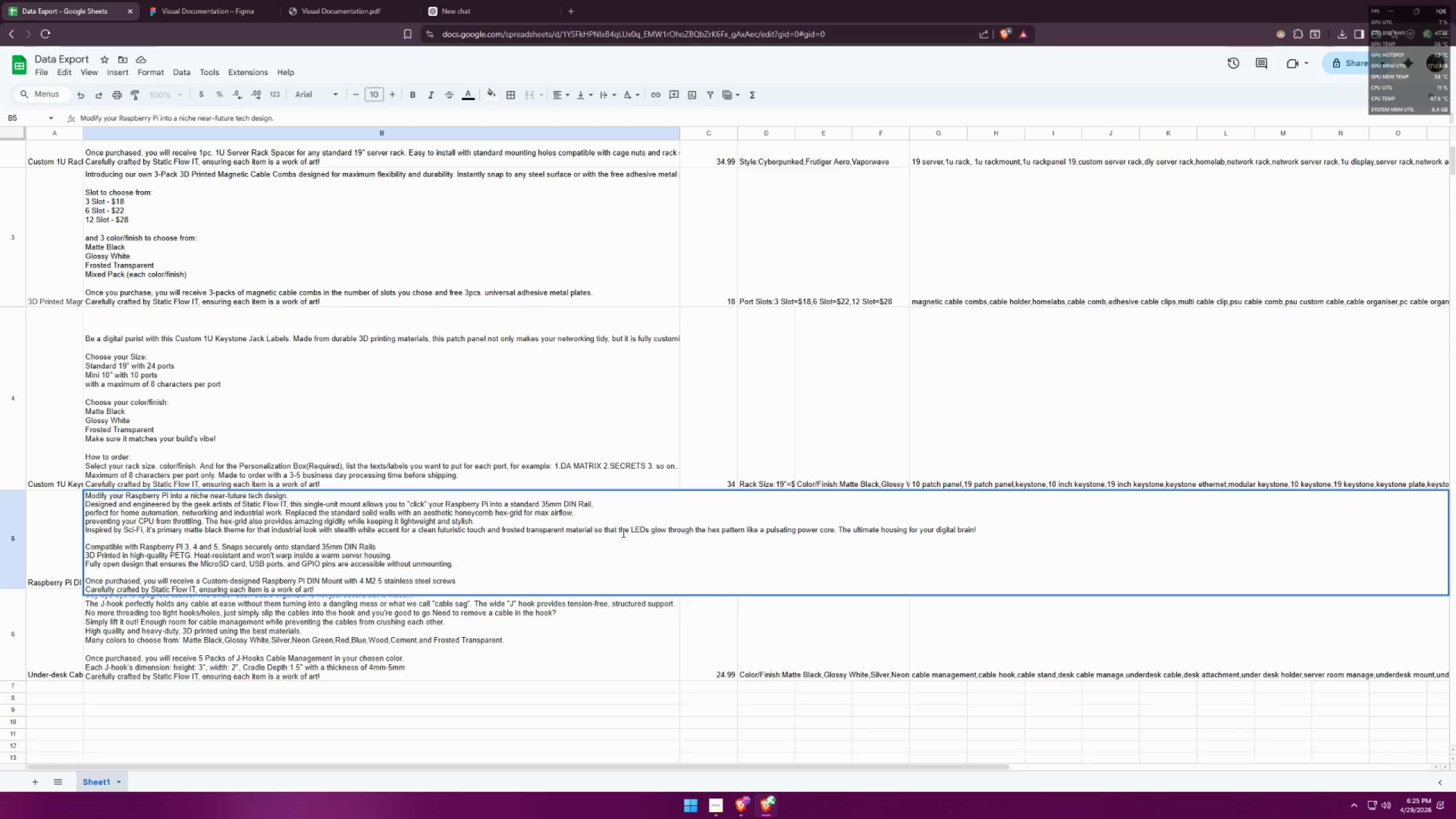 
wait(5.25)
 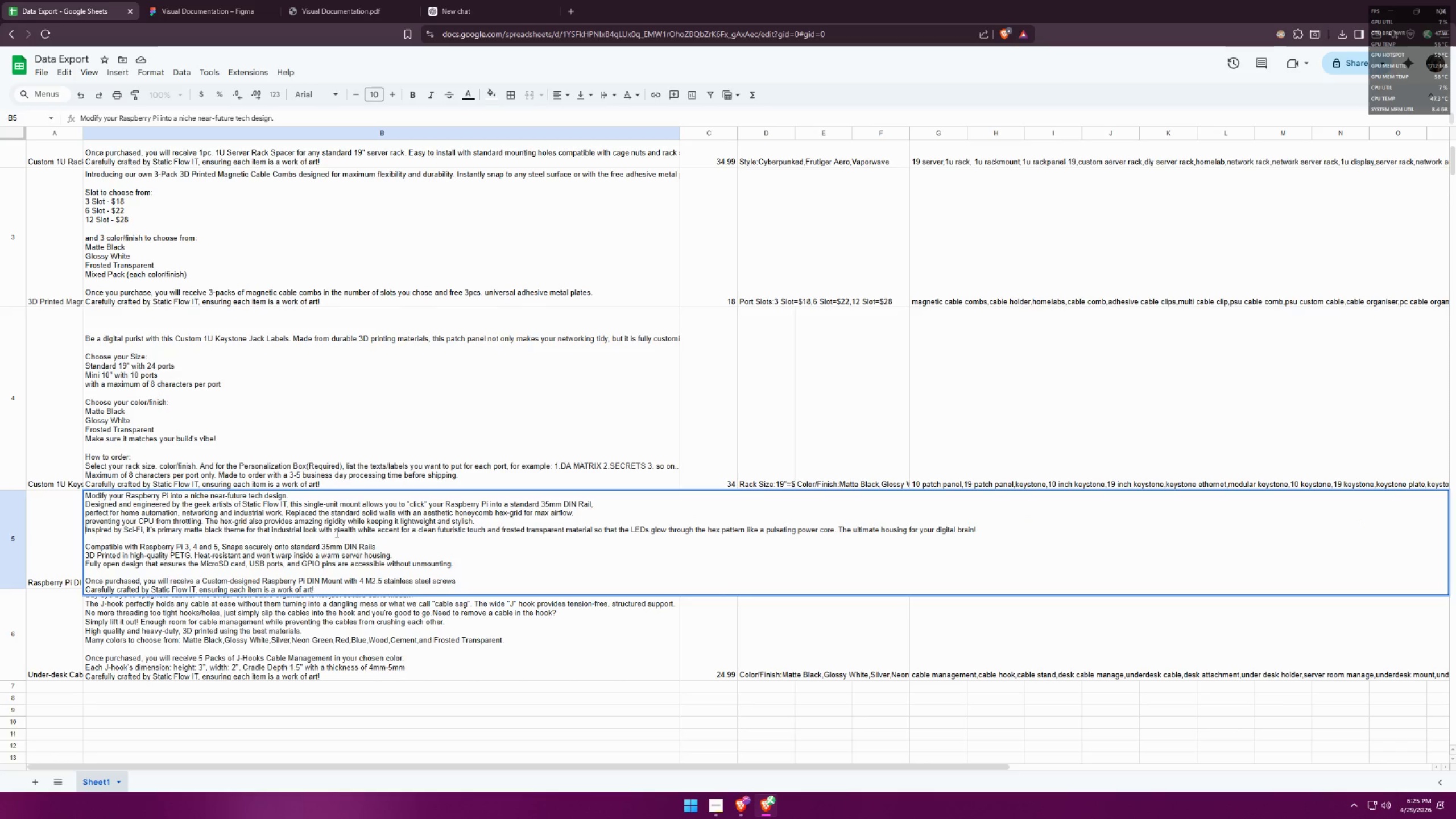 
key(Backspace)
 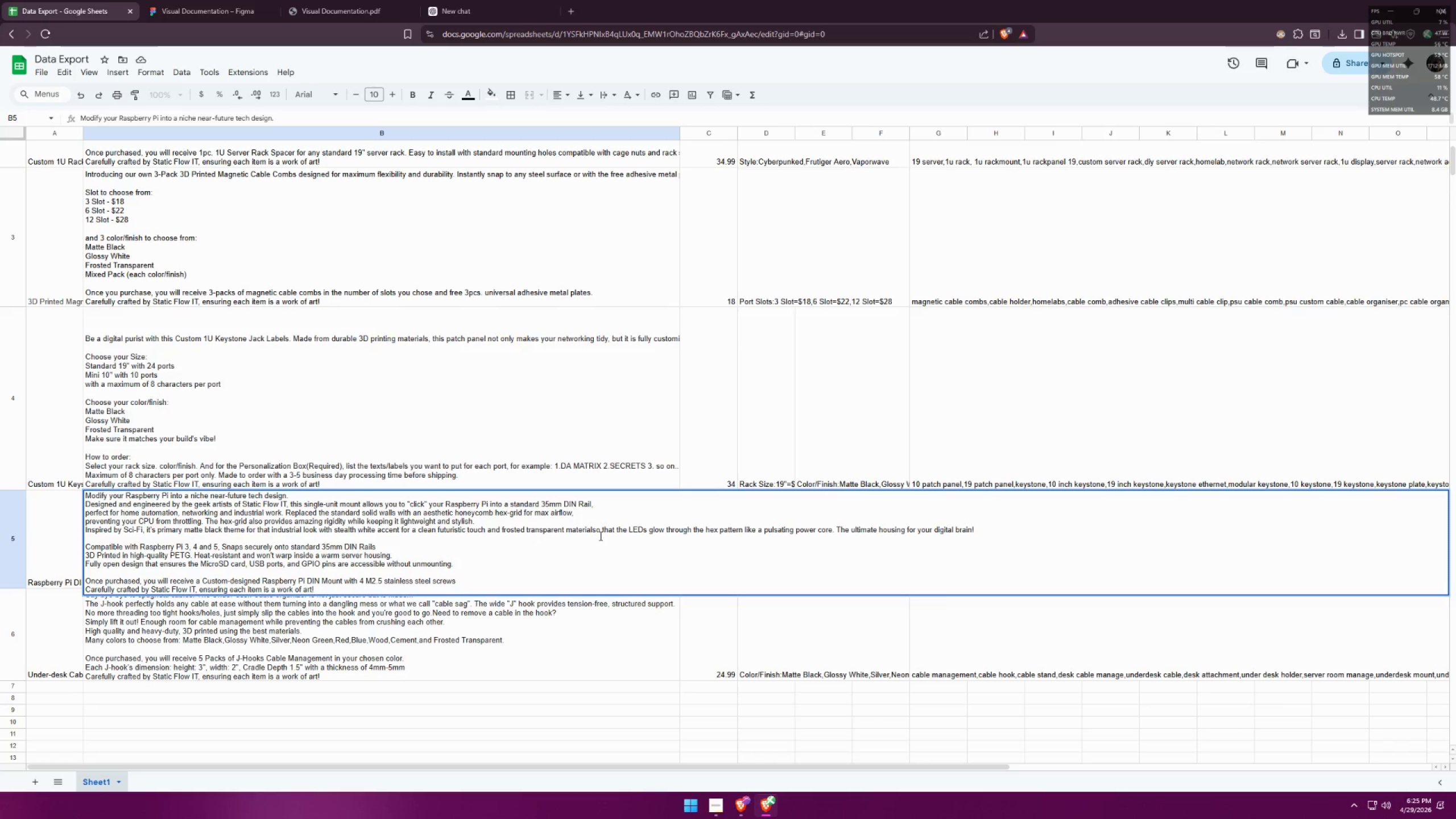 
key(Control+Enter)
 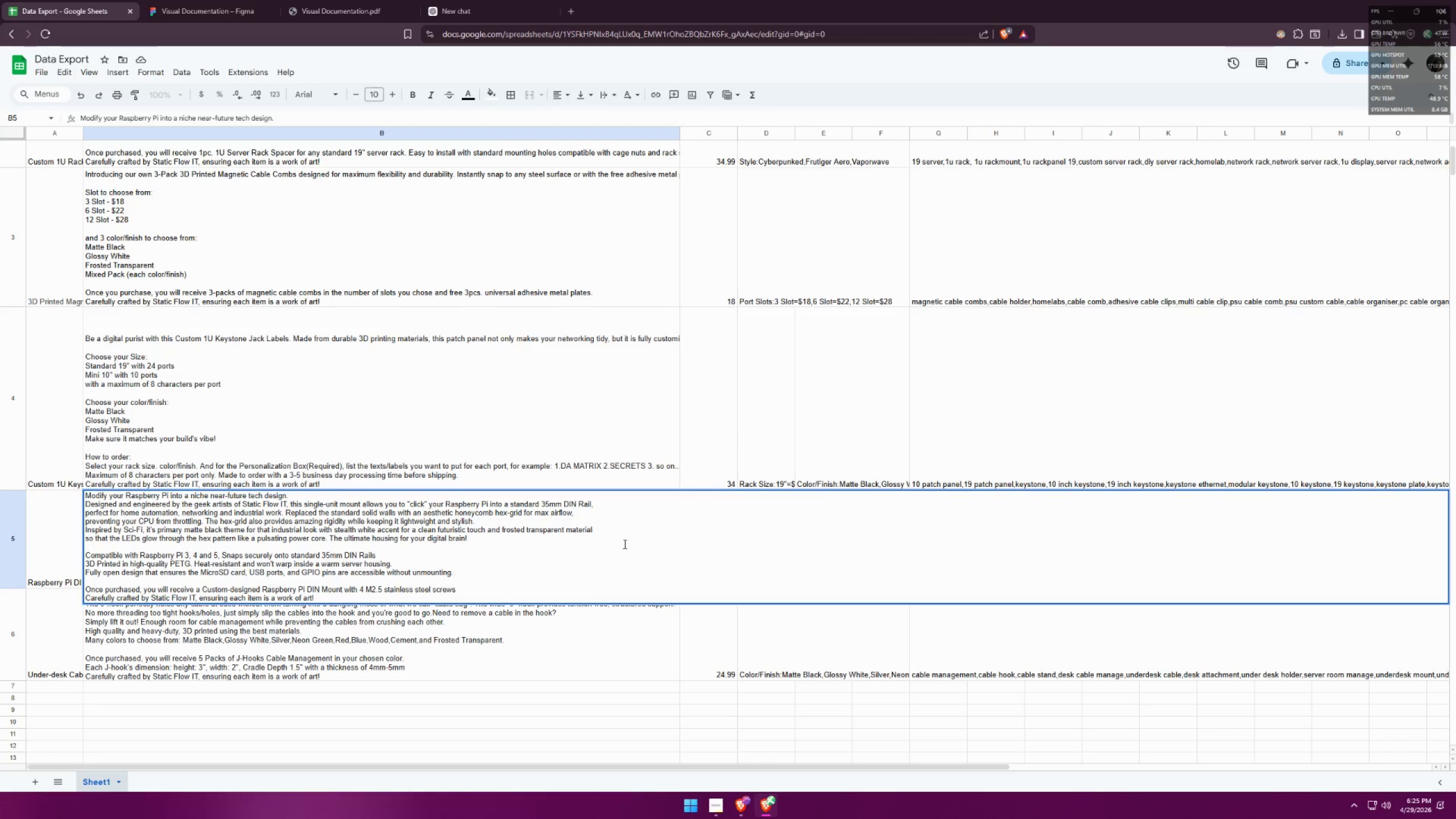 
left_click([620, 643])
 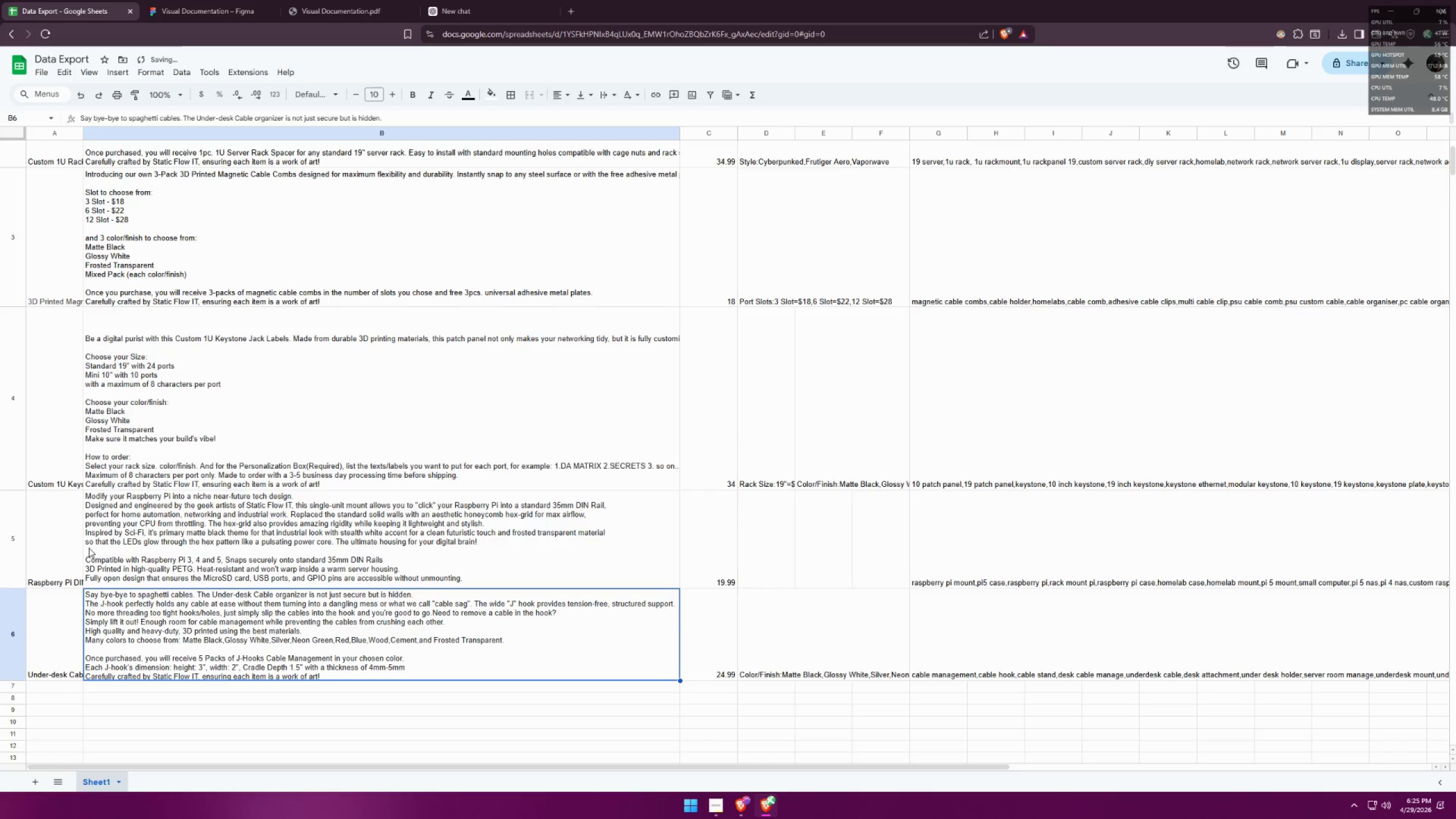 
left_click([131, 541])
 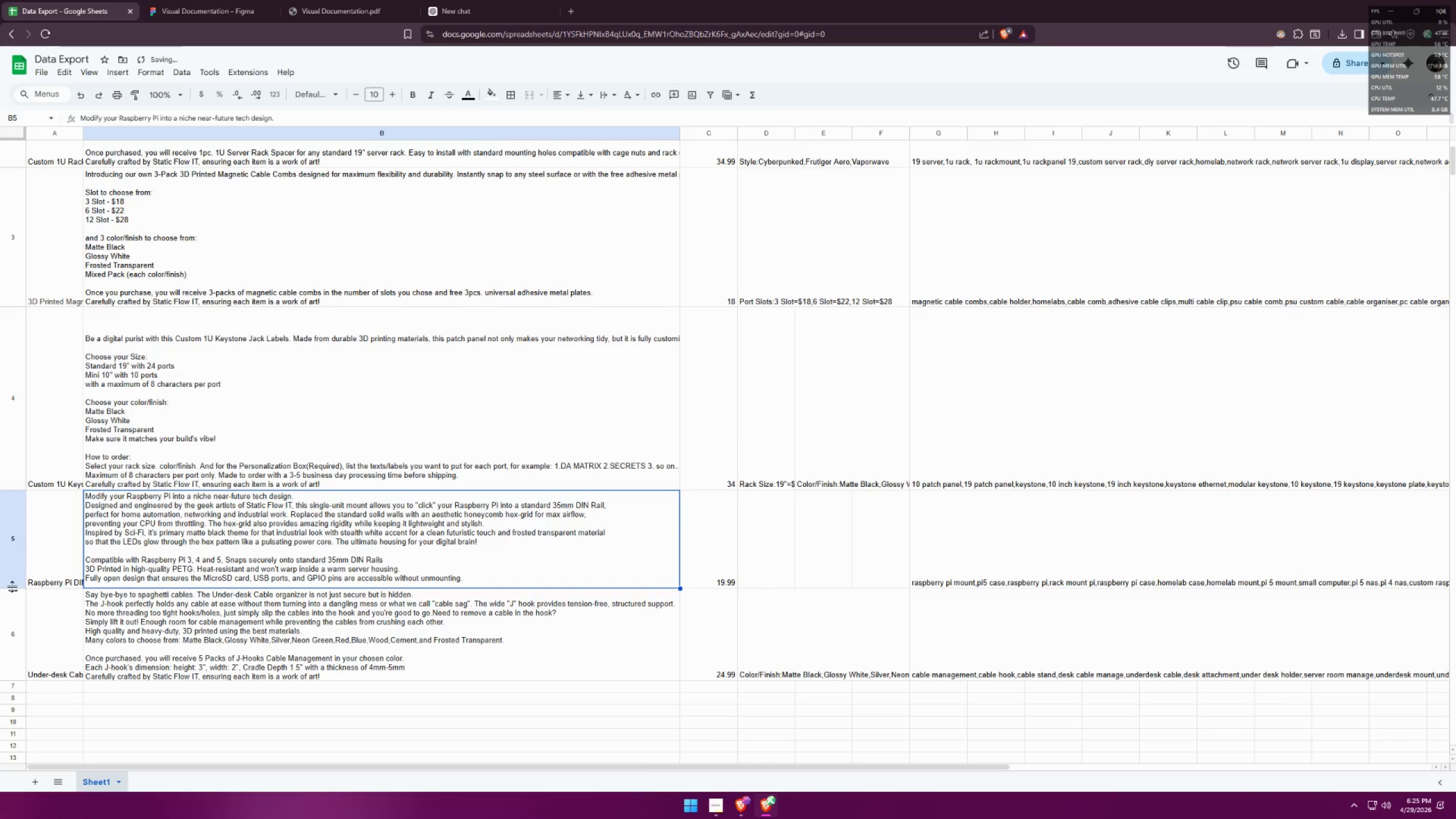 
left_click_drag(start_coordinate=[12, 586], to_coordinate=[12, 598])
 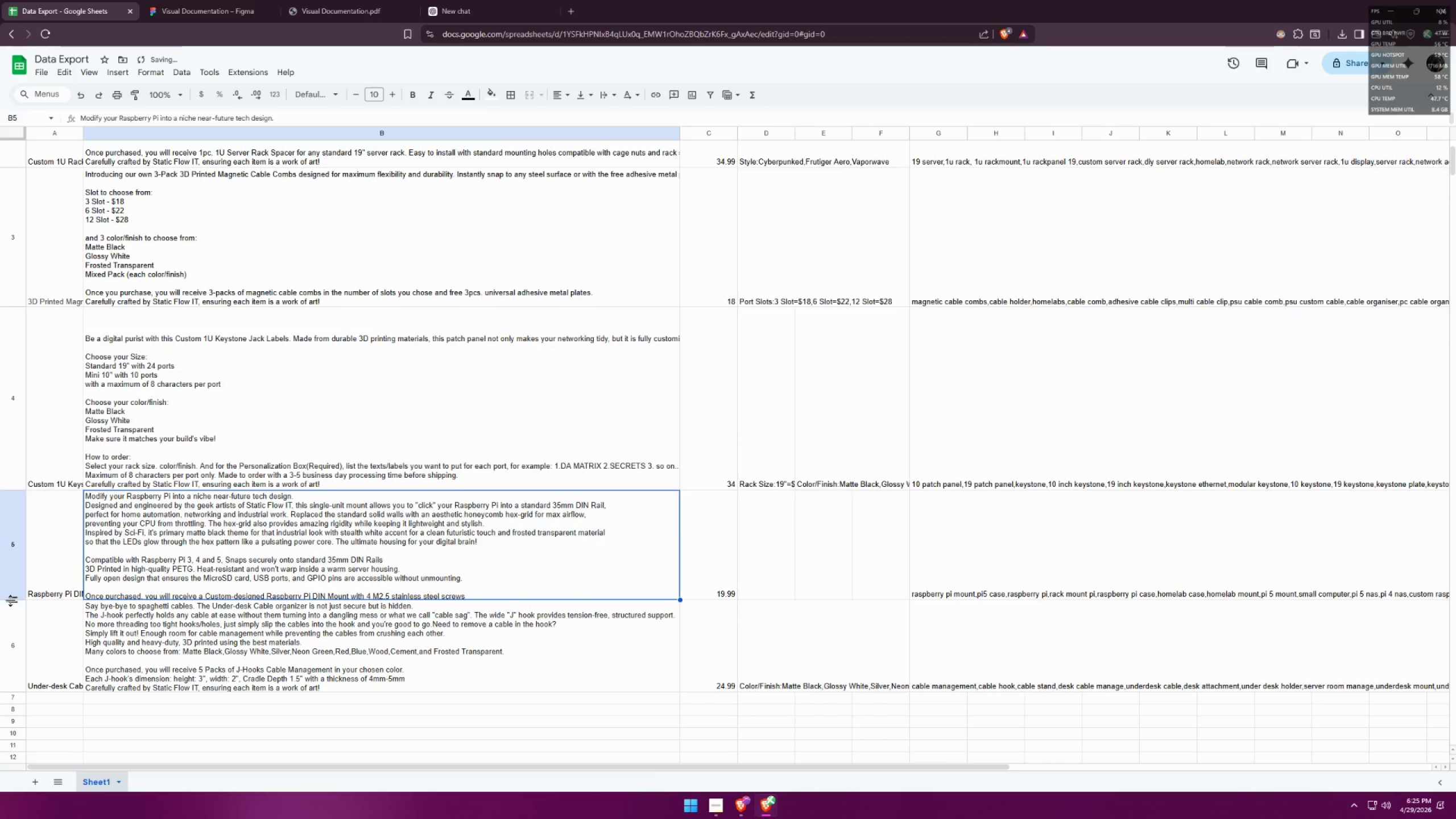 
left_click_drag(start_coordinate=[13, 600], to_coordinate=[10, 619])
 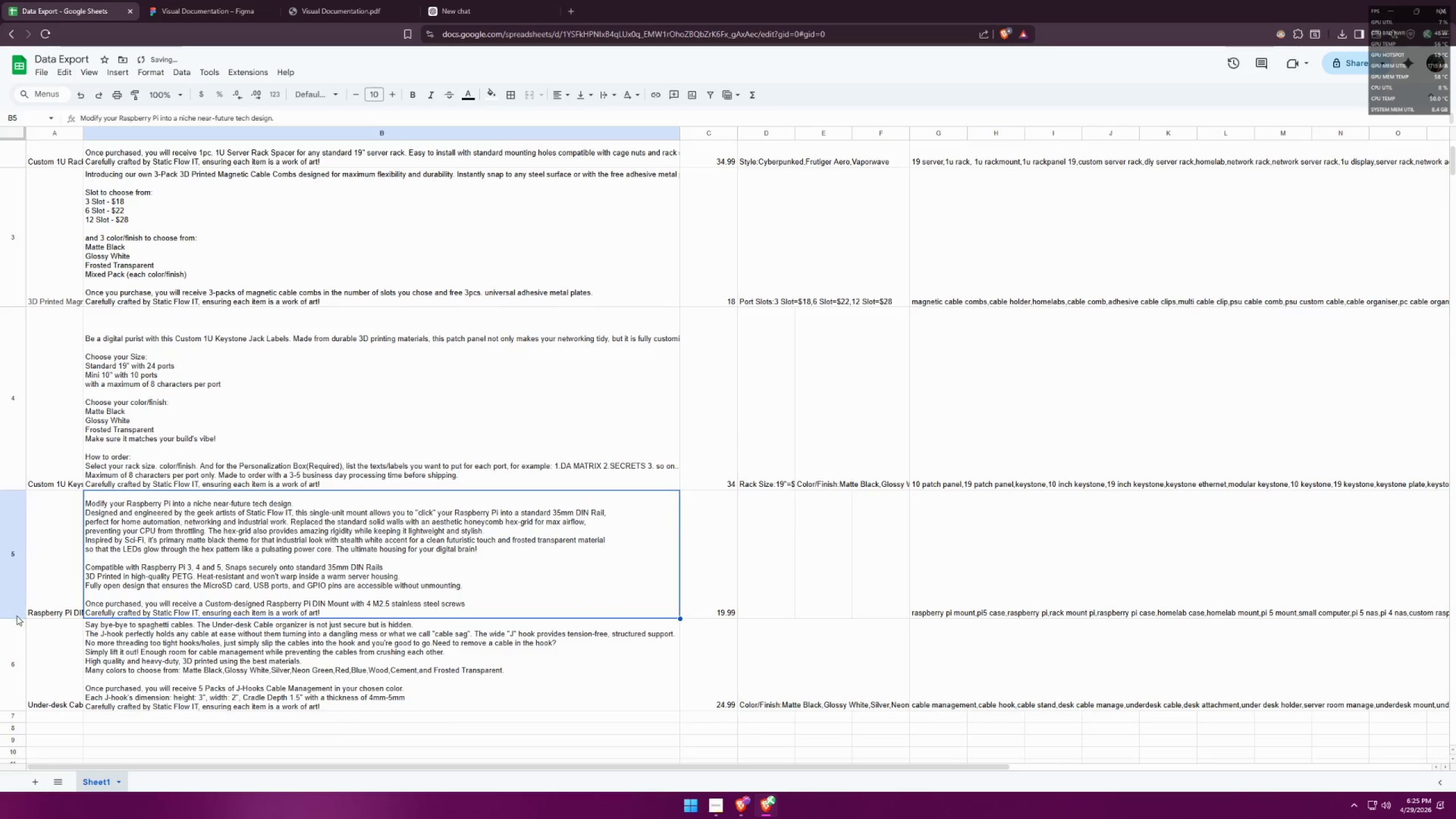 
left_click_drag(start_coordinate=[14, 618], to_coordinate=[15, 614])
 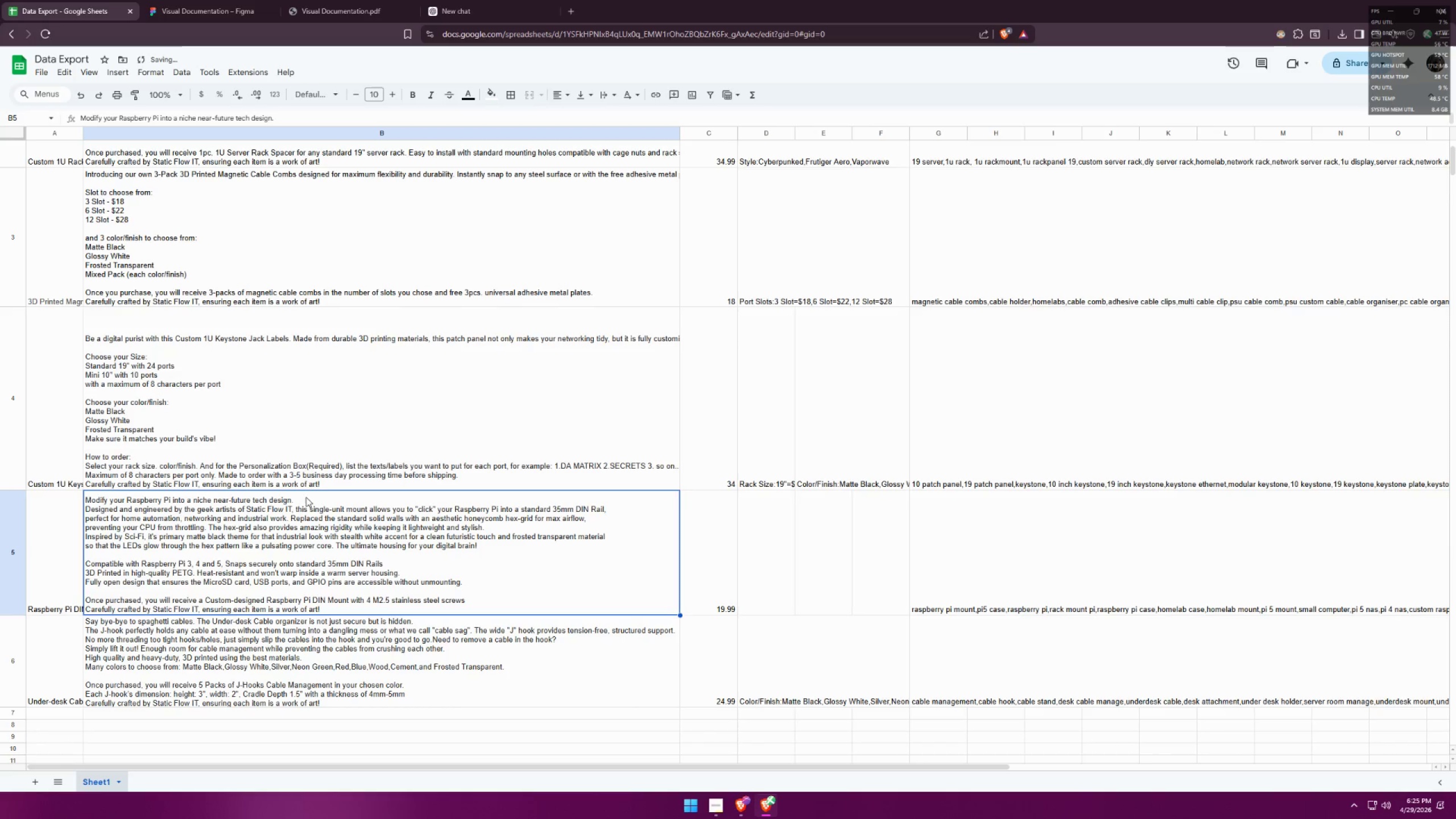 
left_click([337, 415])
 